 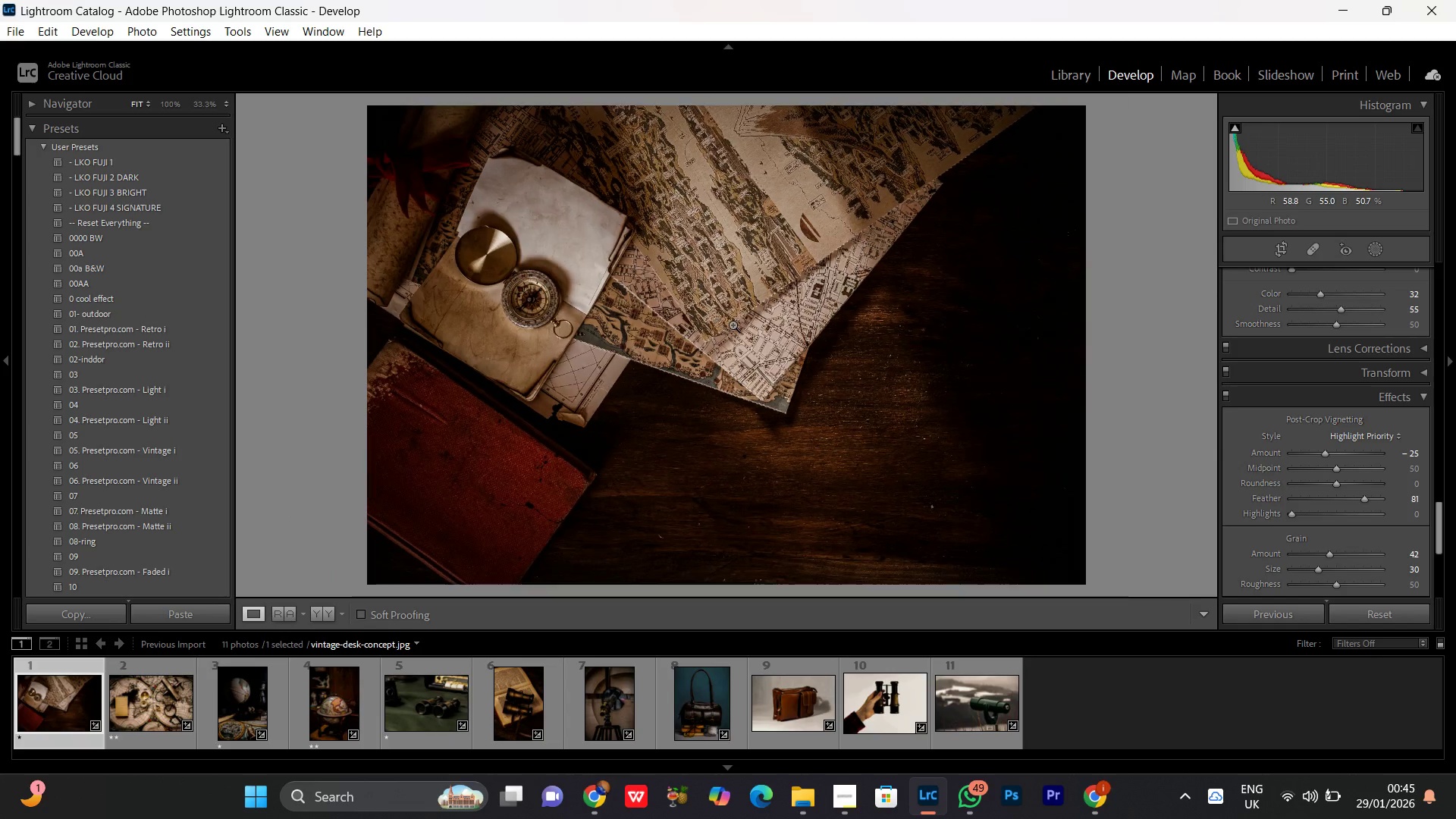 
left_click([329, 601])
 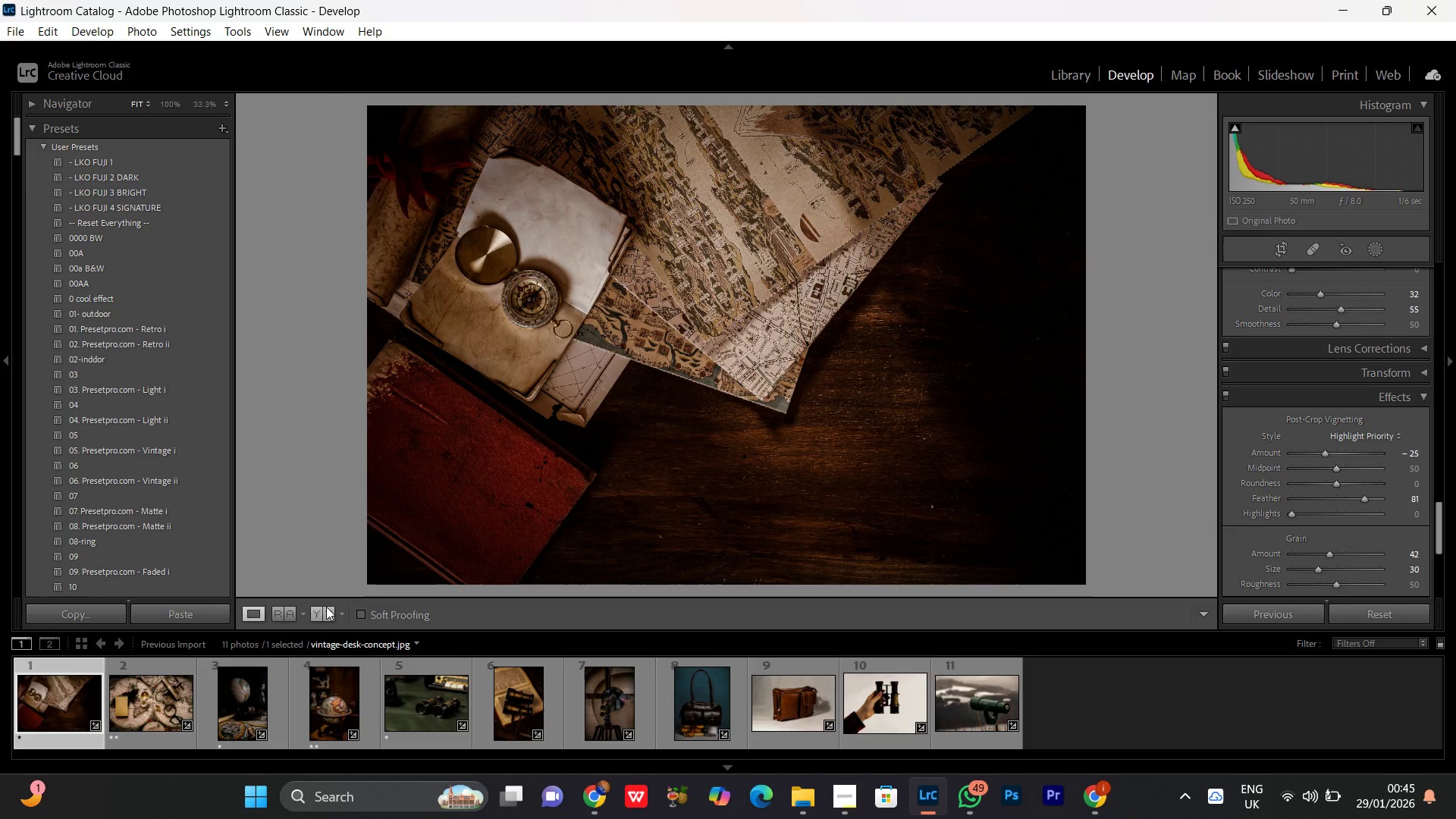 
left_click([326, 607])
 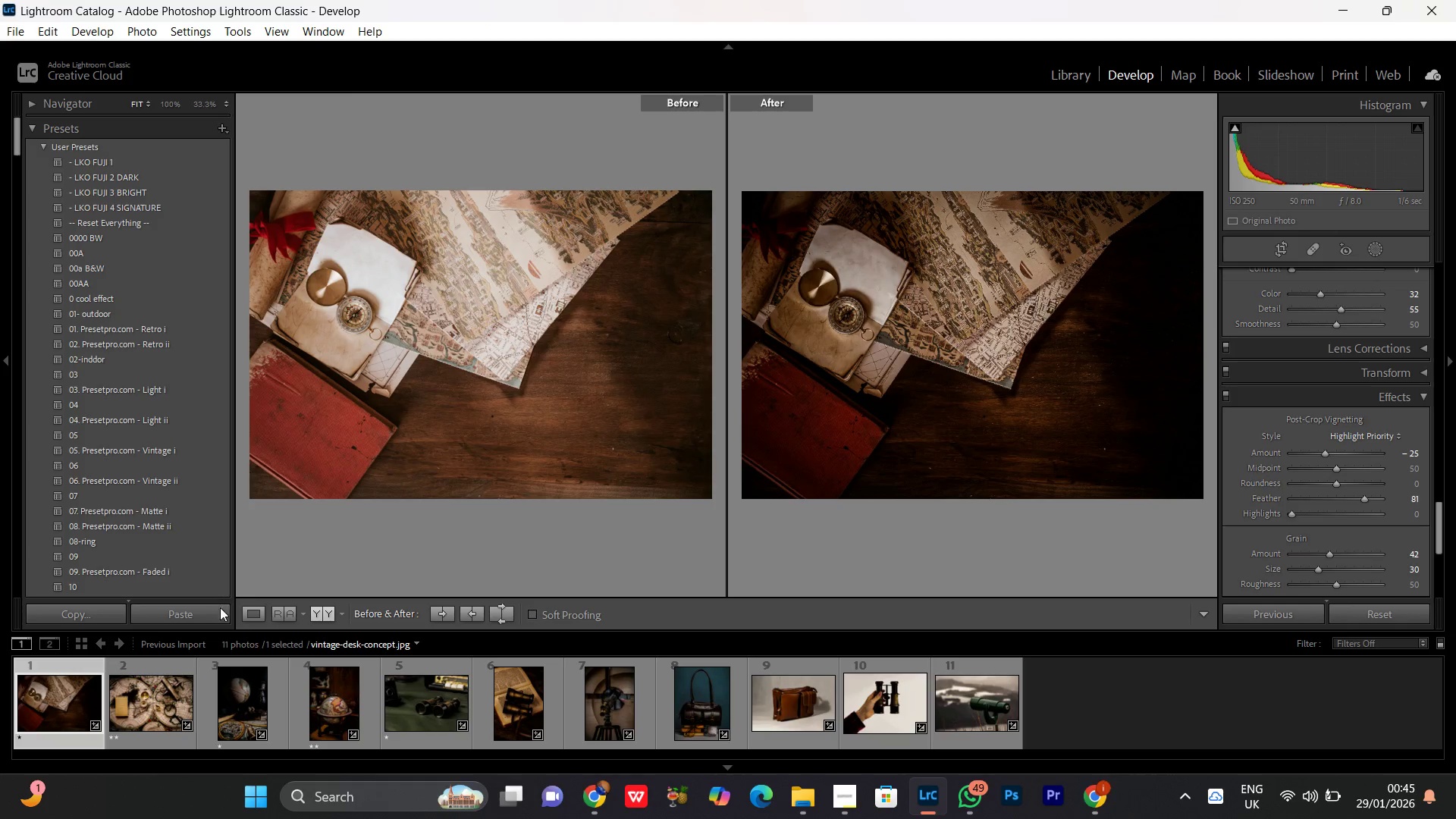 
left_click([259, 616])
 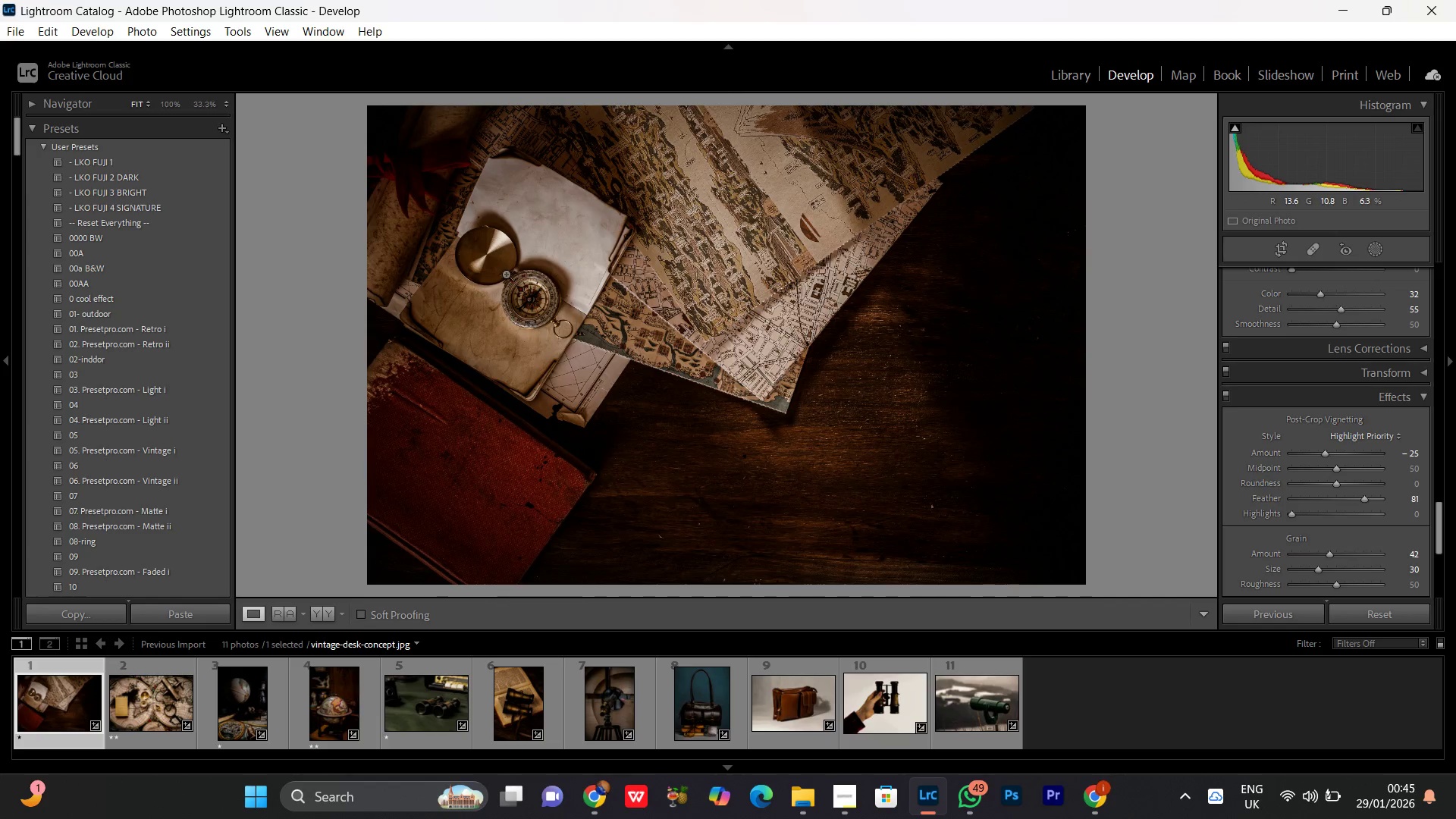 
left_click([504, 262])
 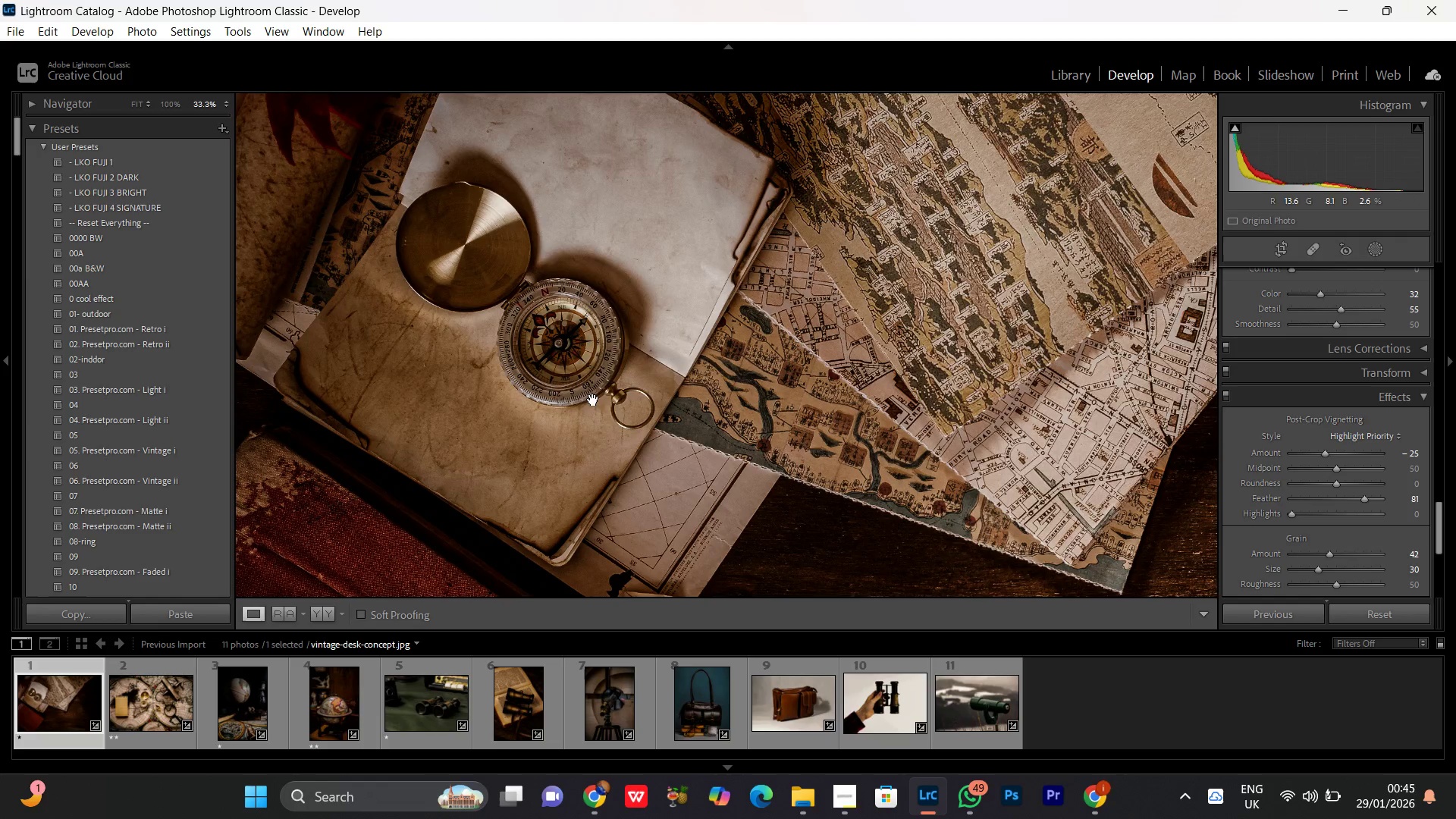 
left_click_drag(start_coordinate=[570, 334], to_coordinate=[654, 401])
 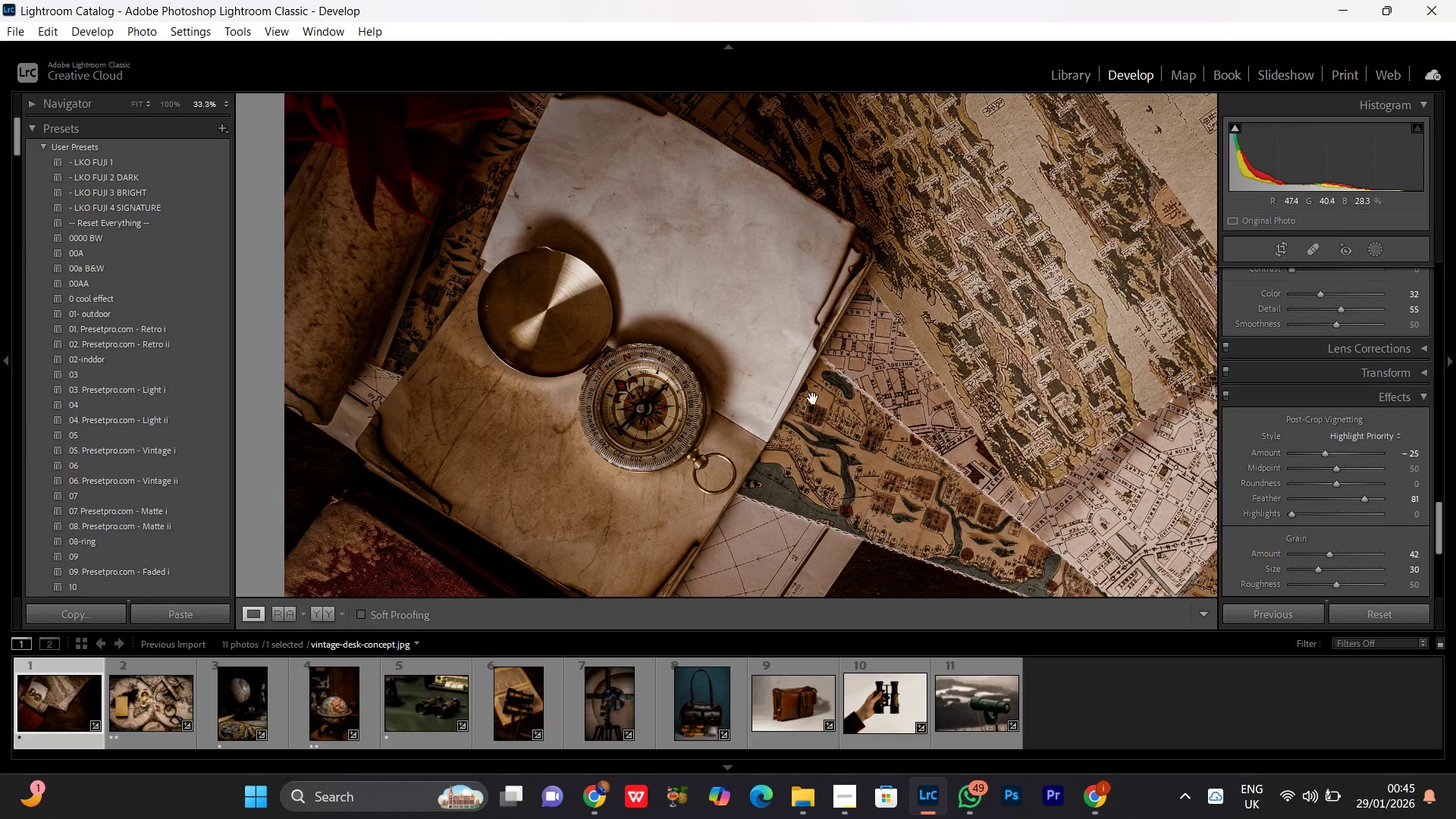 
left_click_drag(start_coordinate=[724, 348], to_coordinate=[808, 309])
 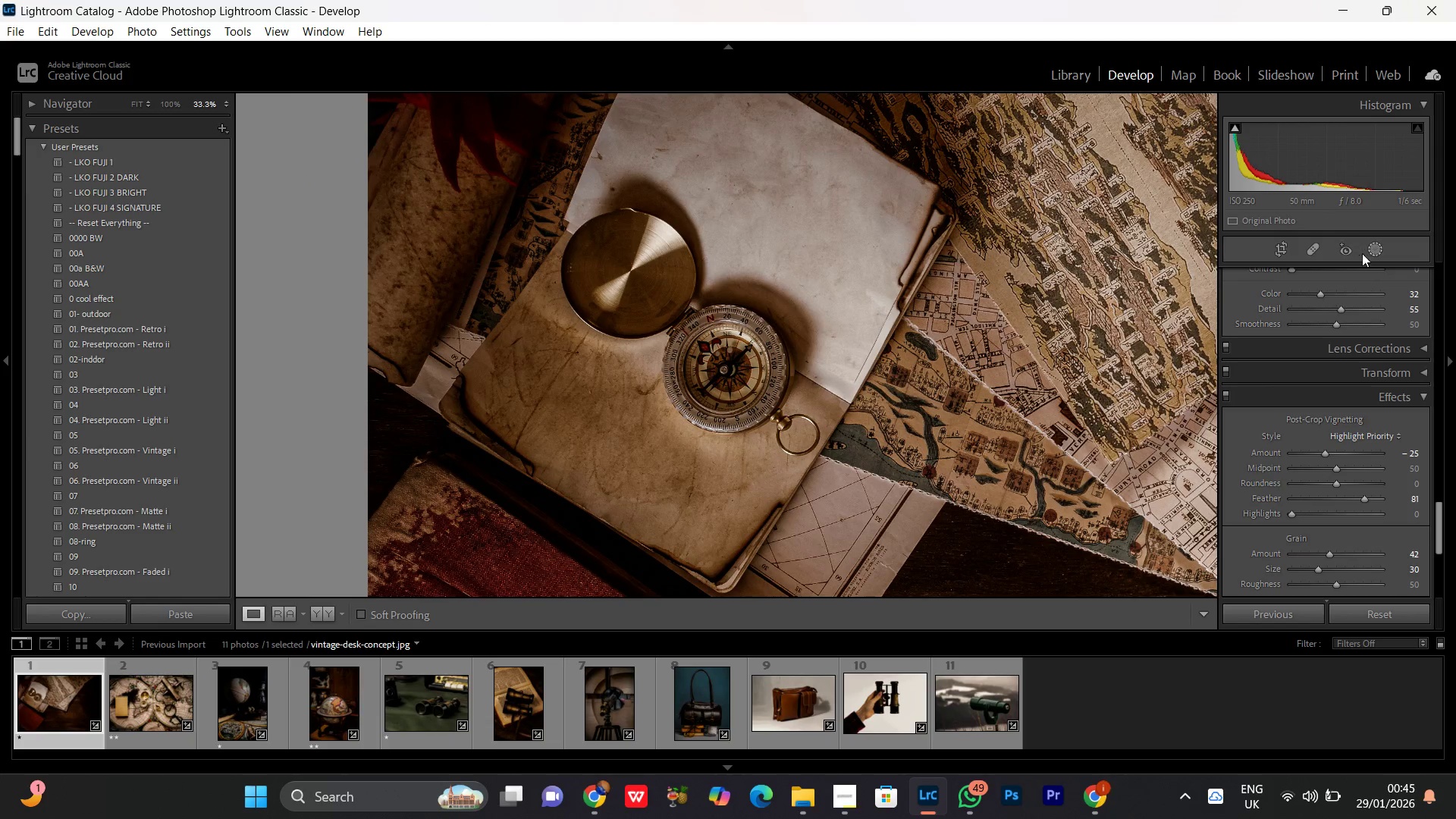 
left_click([1370, 251])
 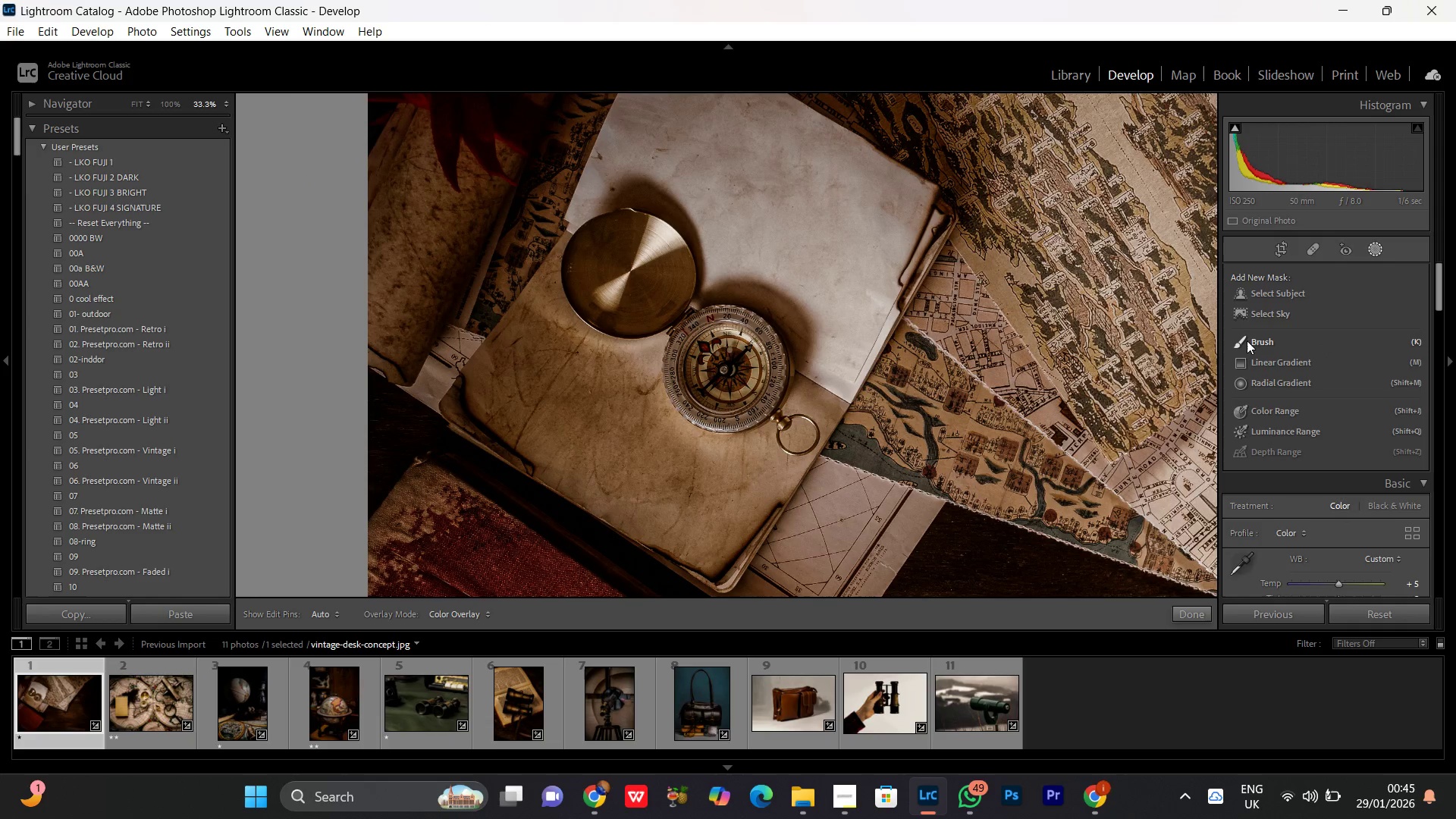 
left_click([1249, 340])
 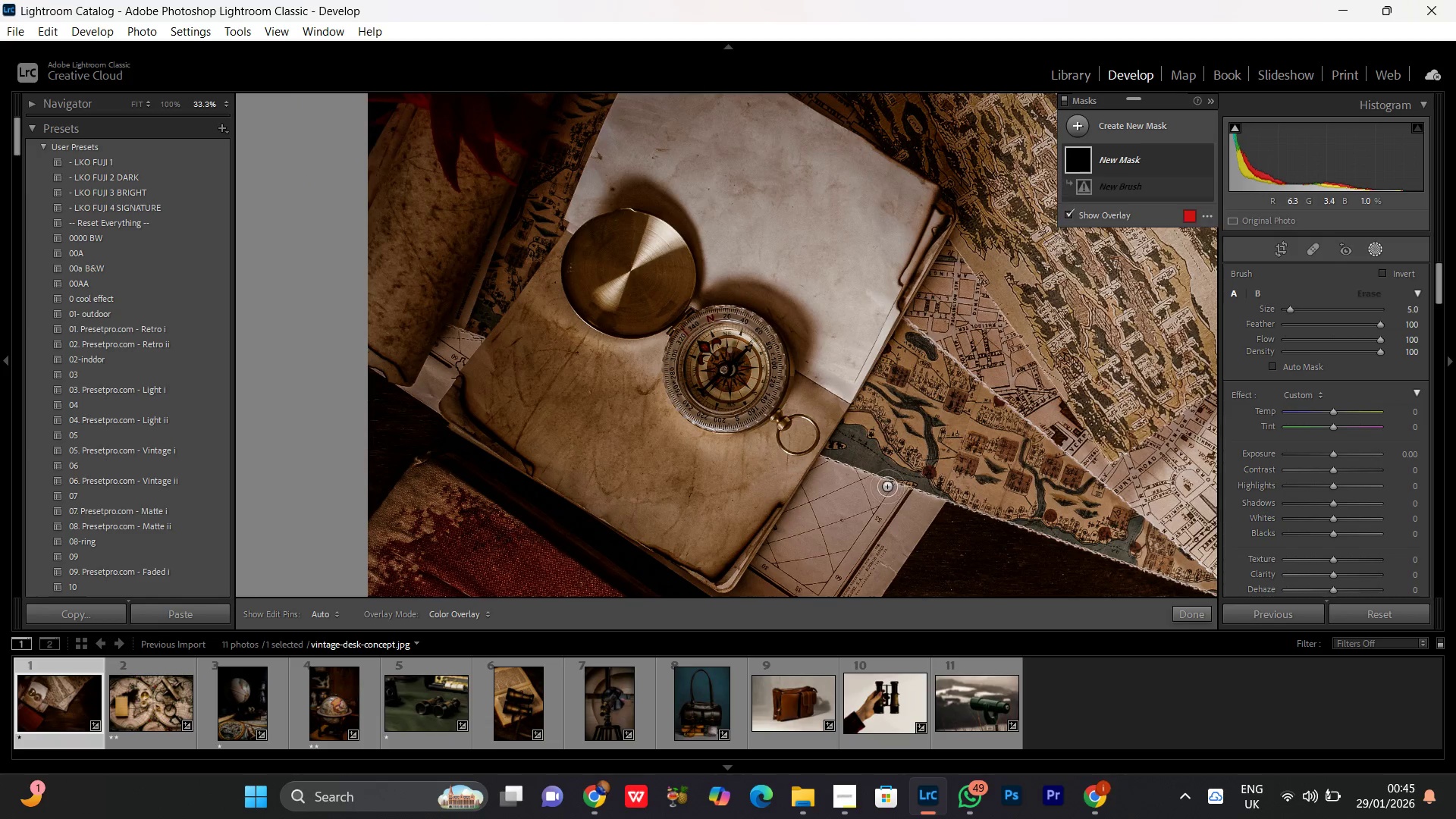 
key(Control+Equal)
 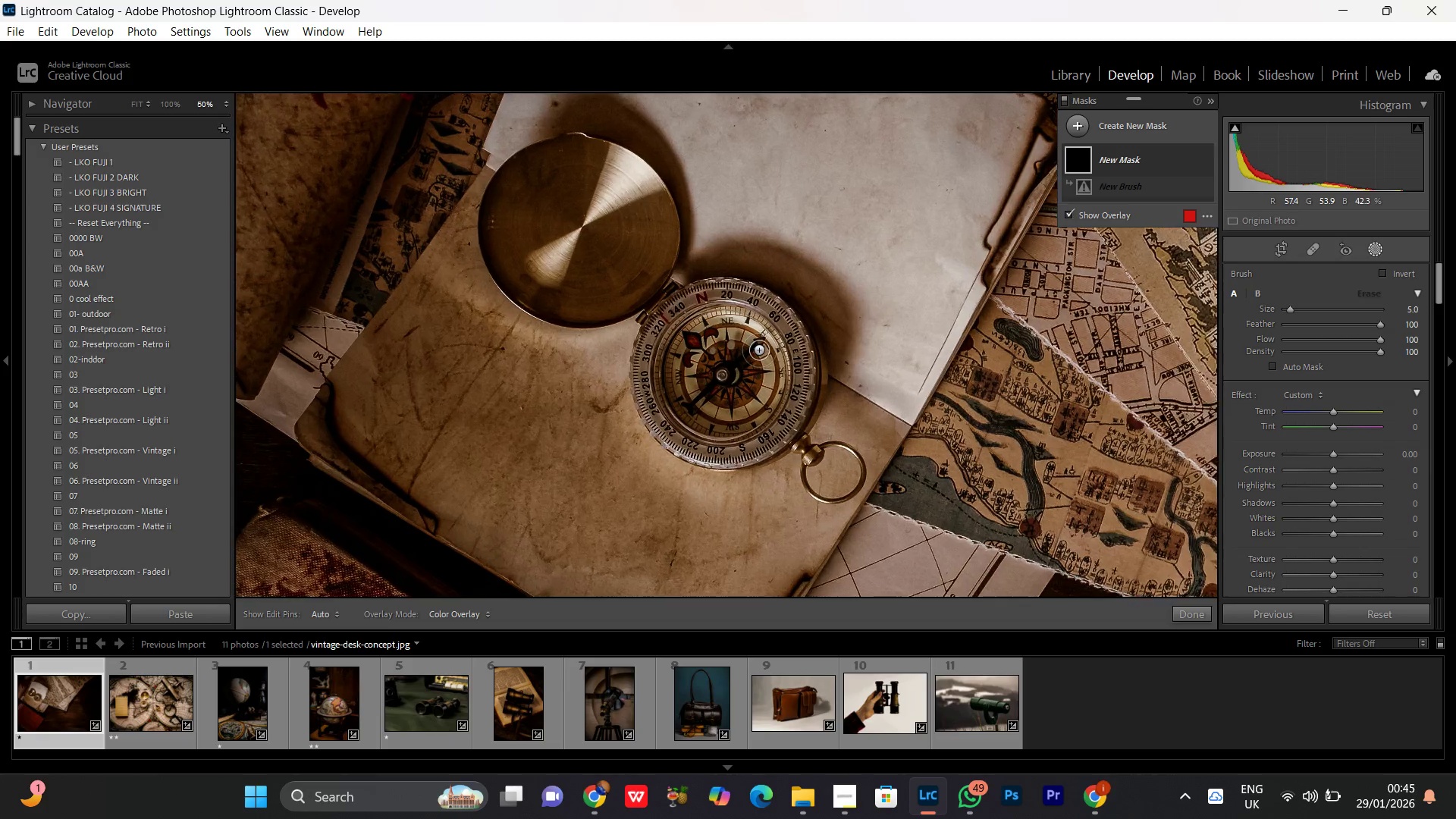 
key(Control+Equal)
 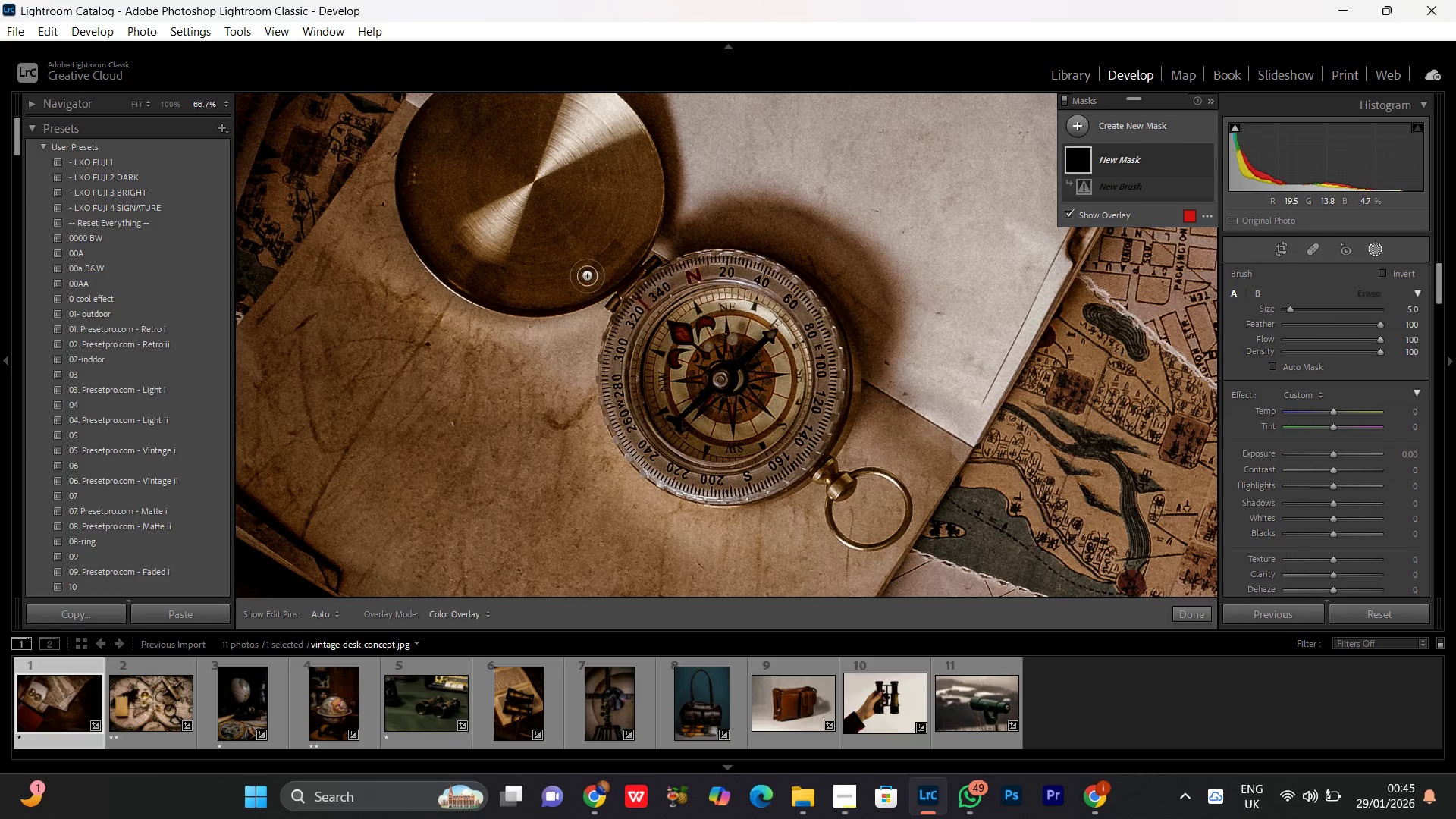 
hold_key(key=Space, duration=0.64)
 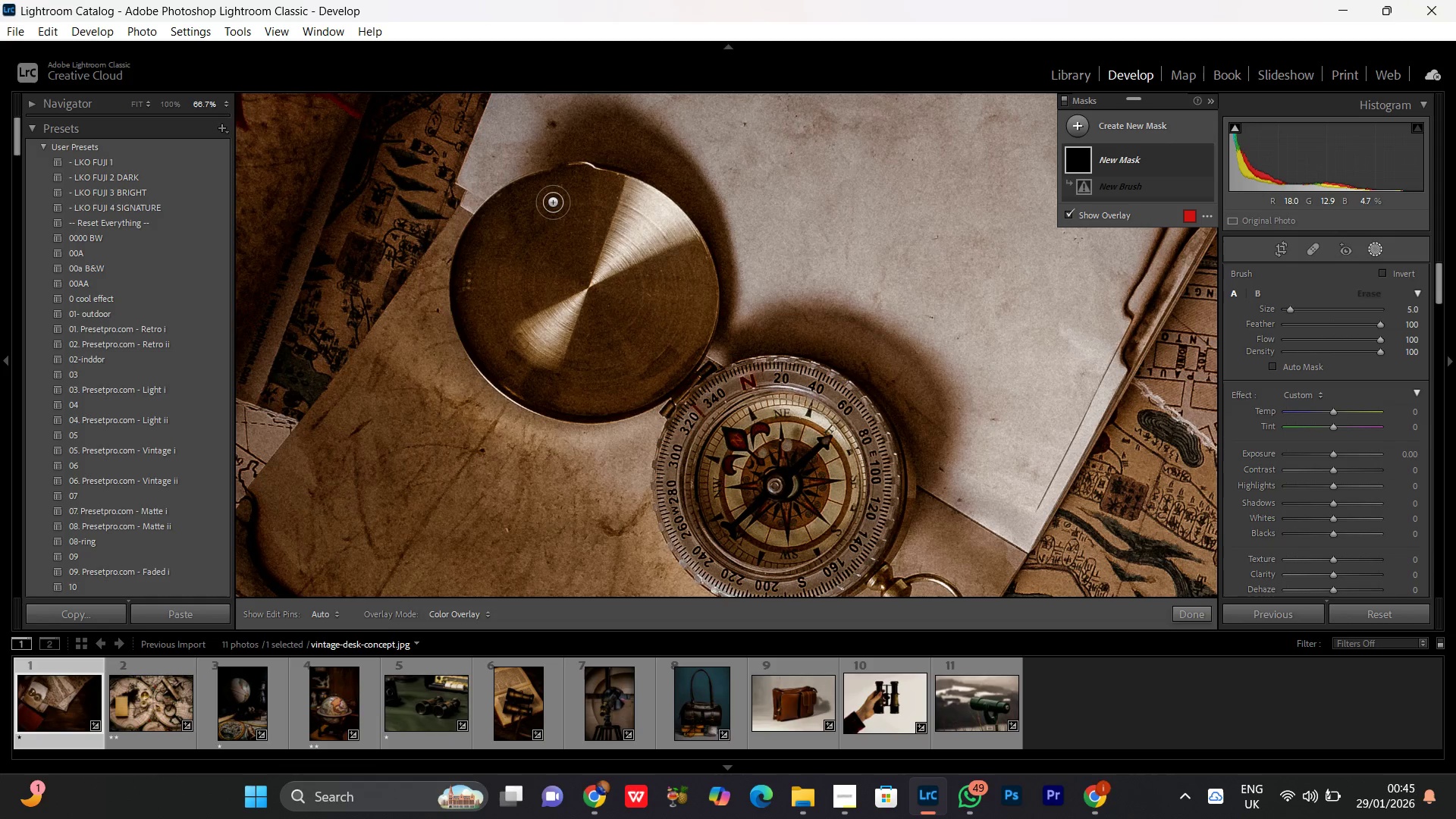 
left_click_drag(start_coordinate=[579, 260], to_coordinate=[634, 366])
 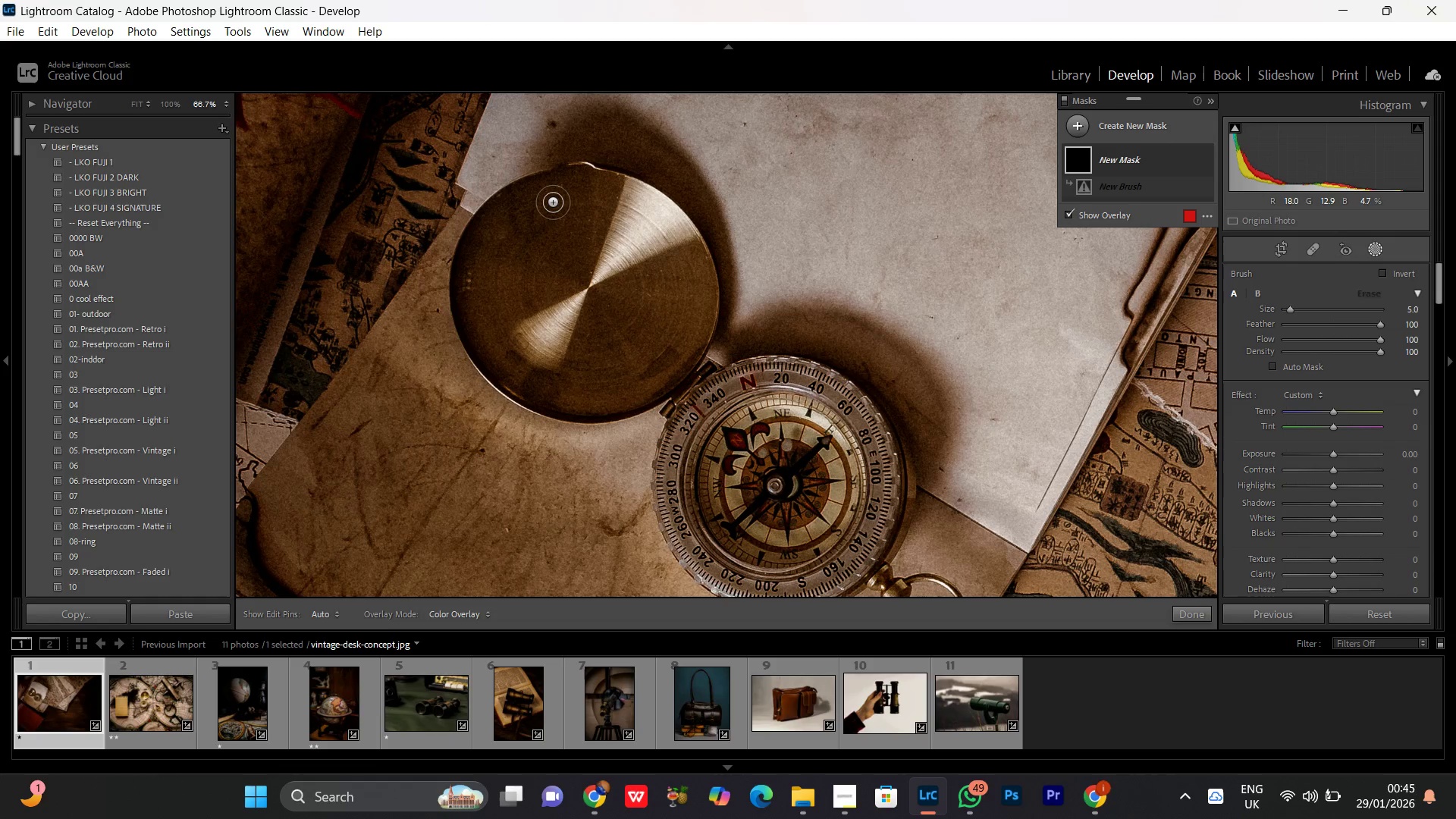 
left_click_drag(start_coordinate=[551, 201], to_coordinate=[498, 218])
 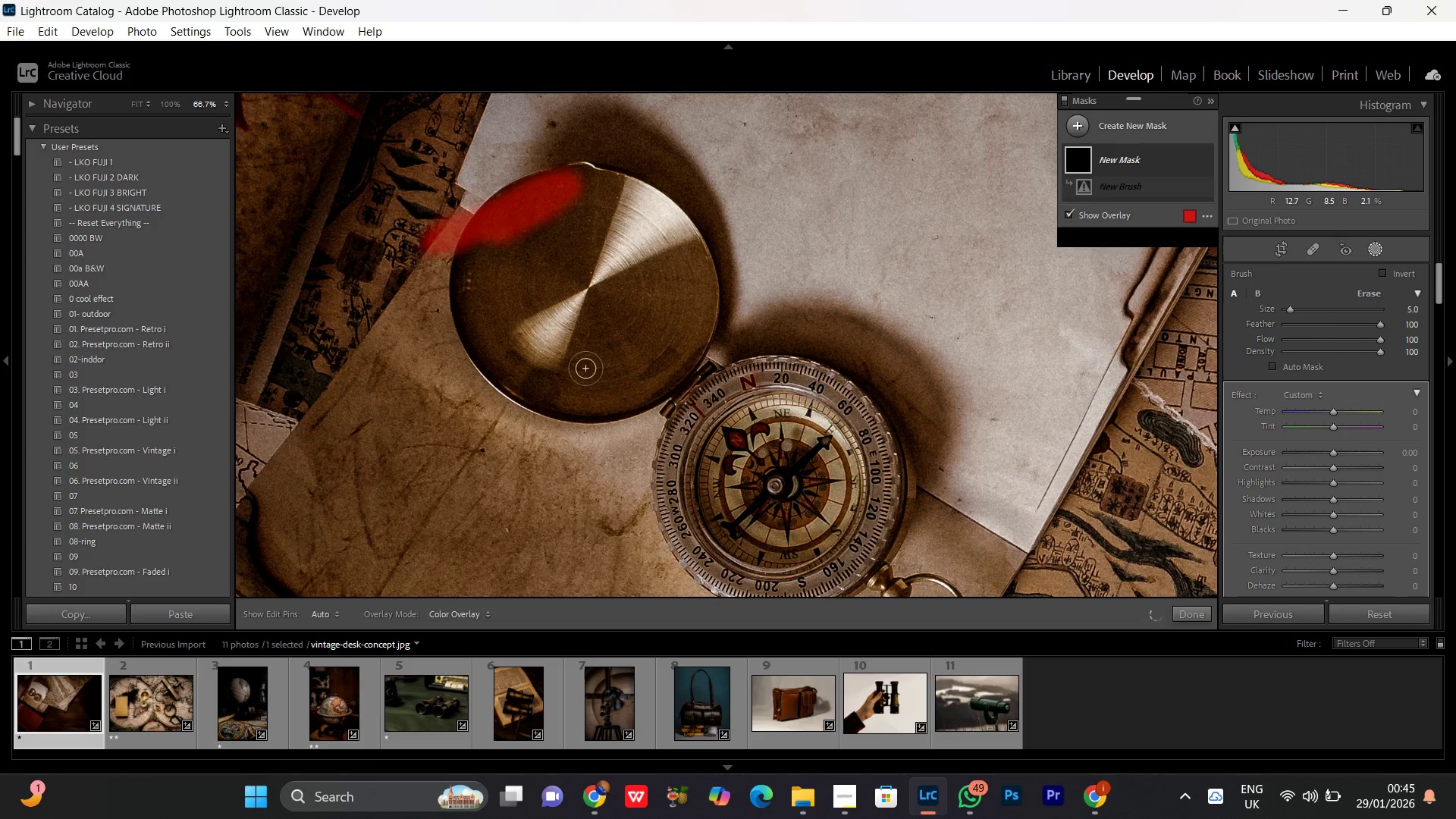 
key(Control+Z)
 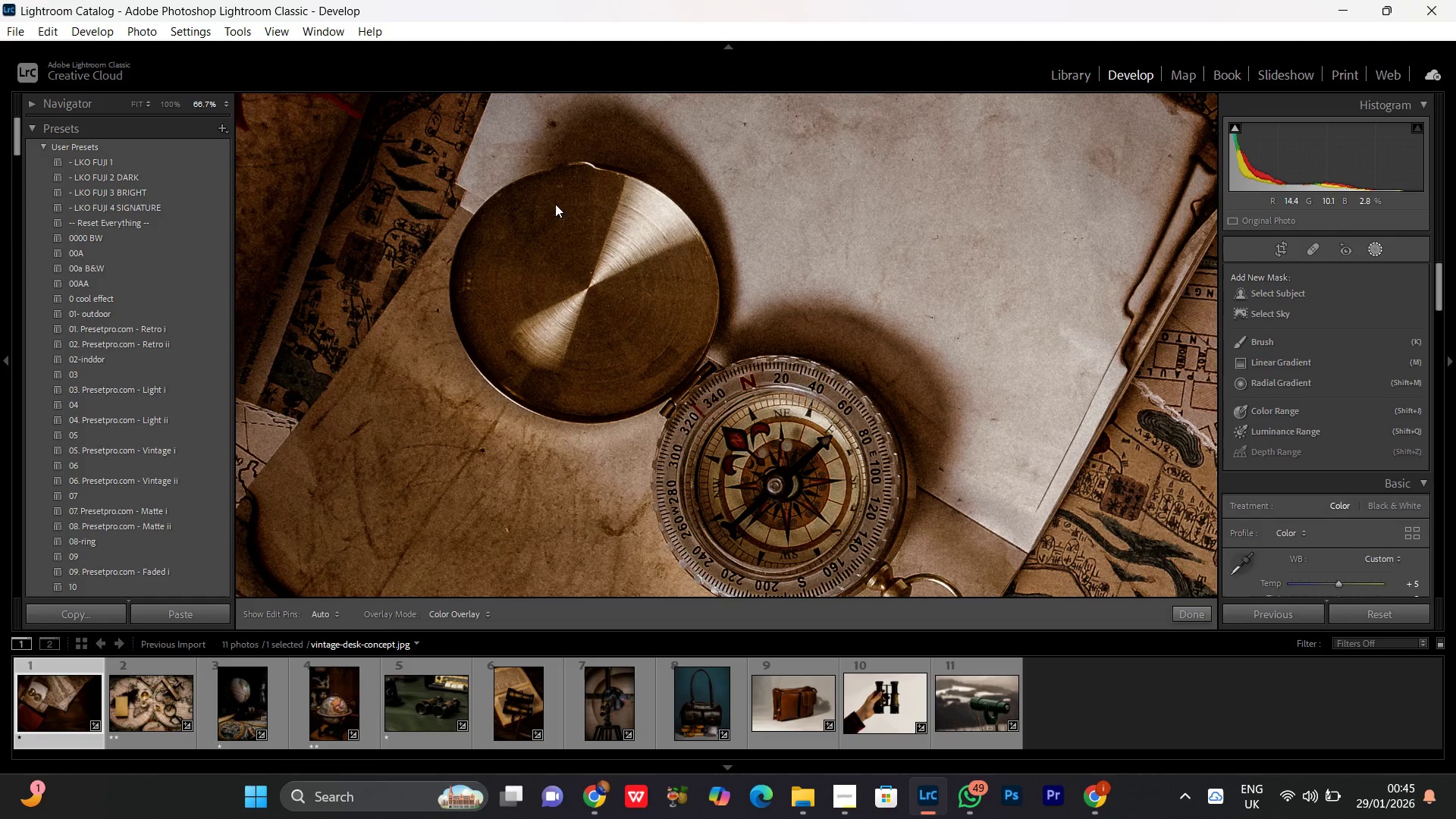 
left_click([1275, 342])
 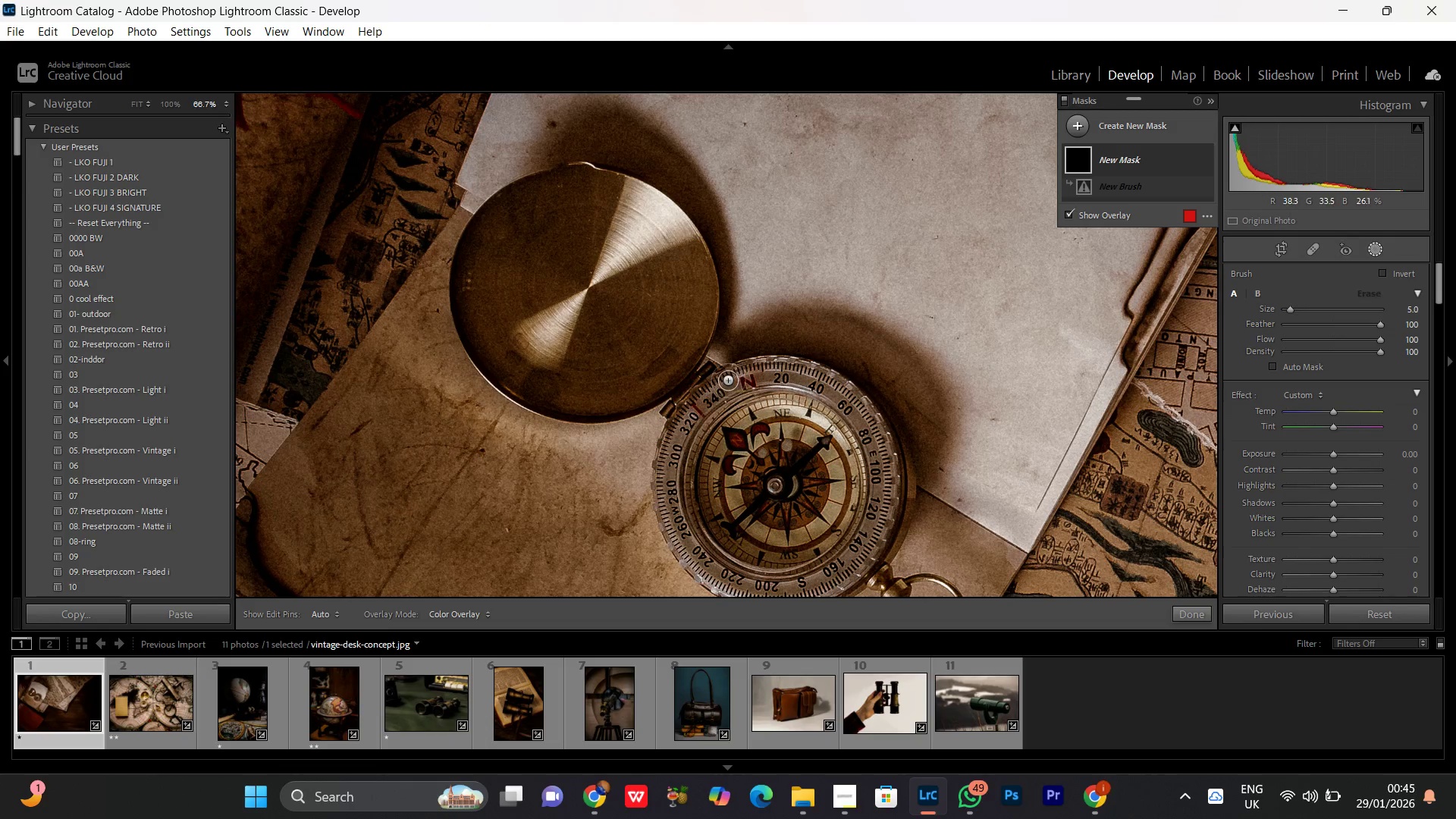 
left_click_drag(start_coordinate=[732, 377], to_coordinate=[734, 472])
 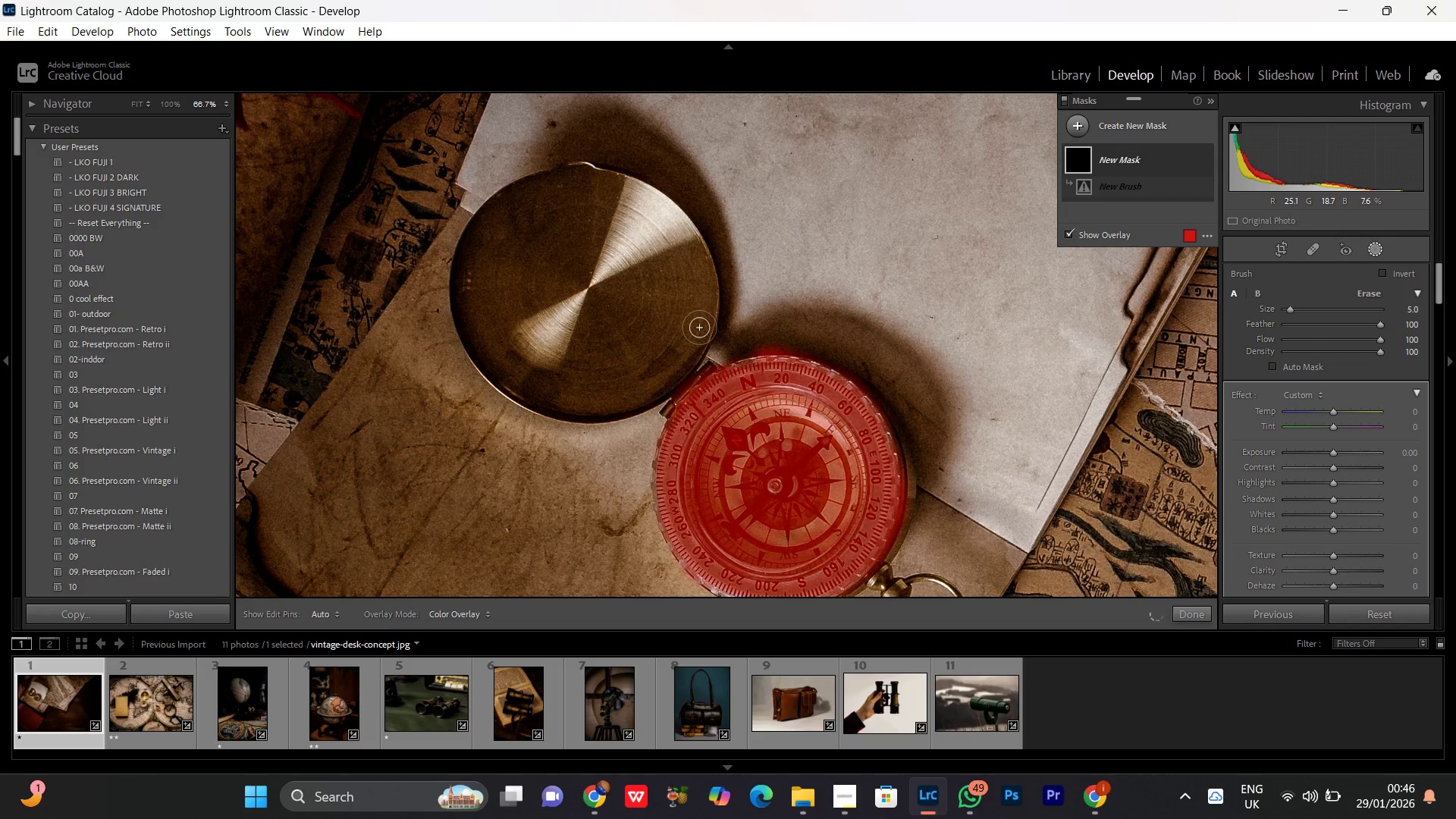 
left_click_drag(start_coordinate=[698, 330], to_coordinate=[676, 369])
 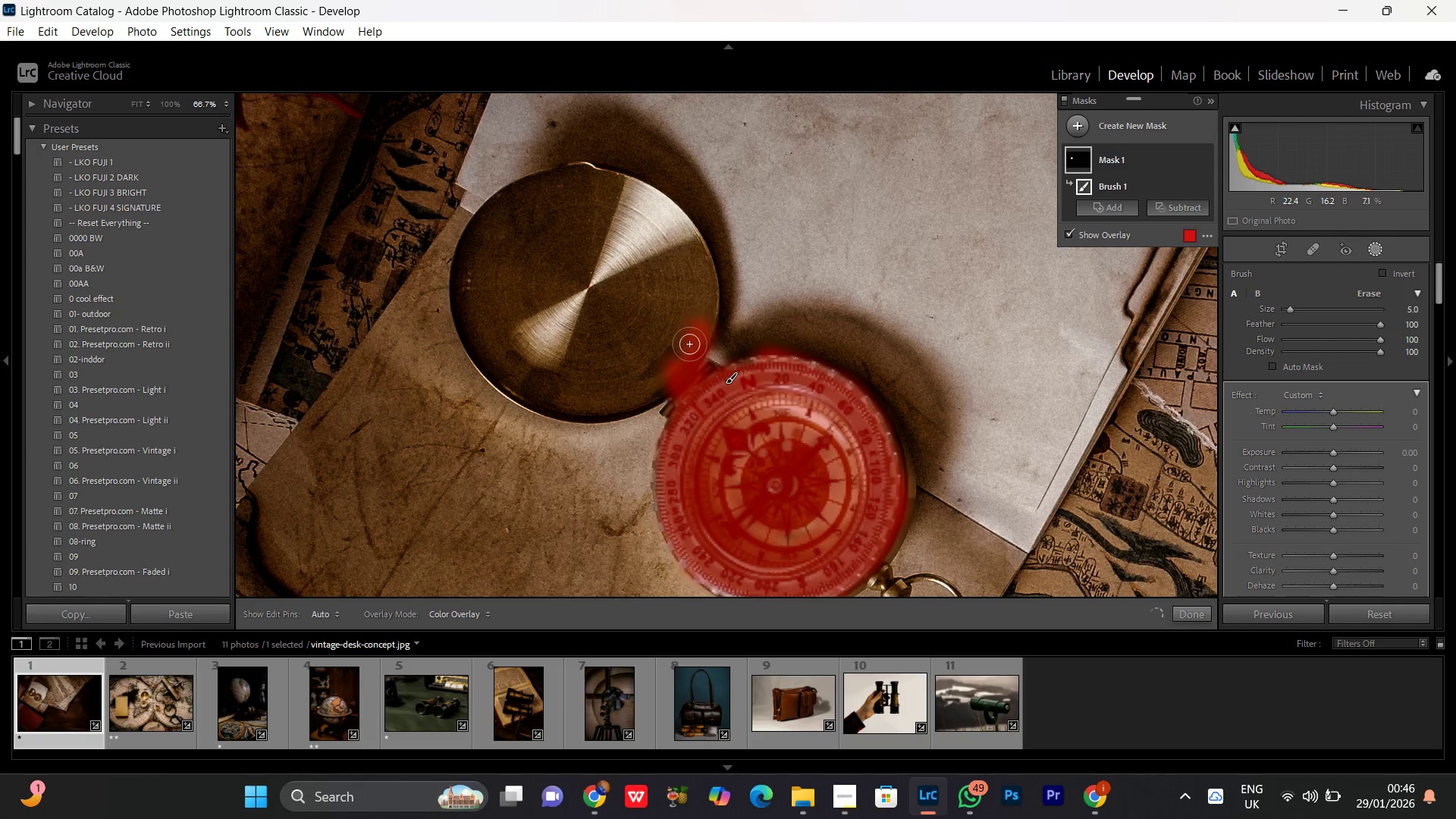 
left_click_drag(start_coordinate=[688, 347], to_coordinate=[521, 258])
 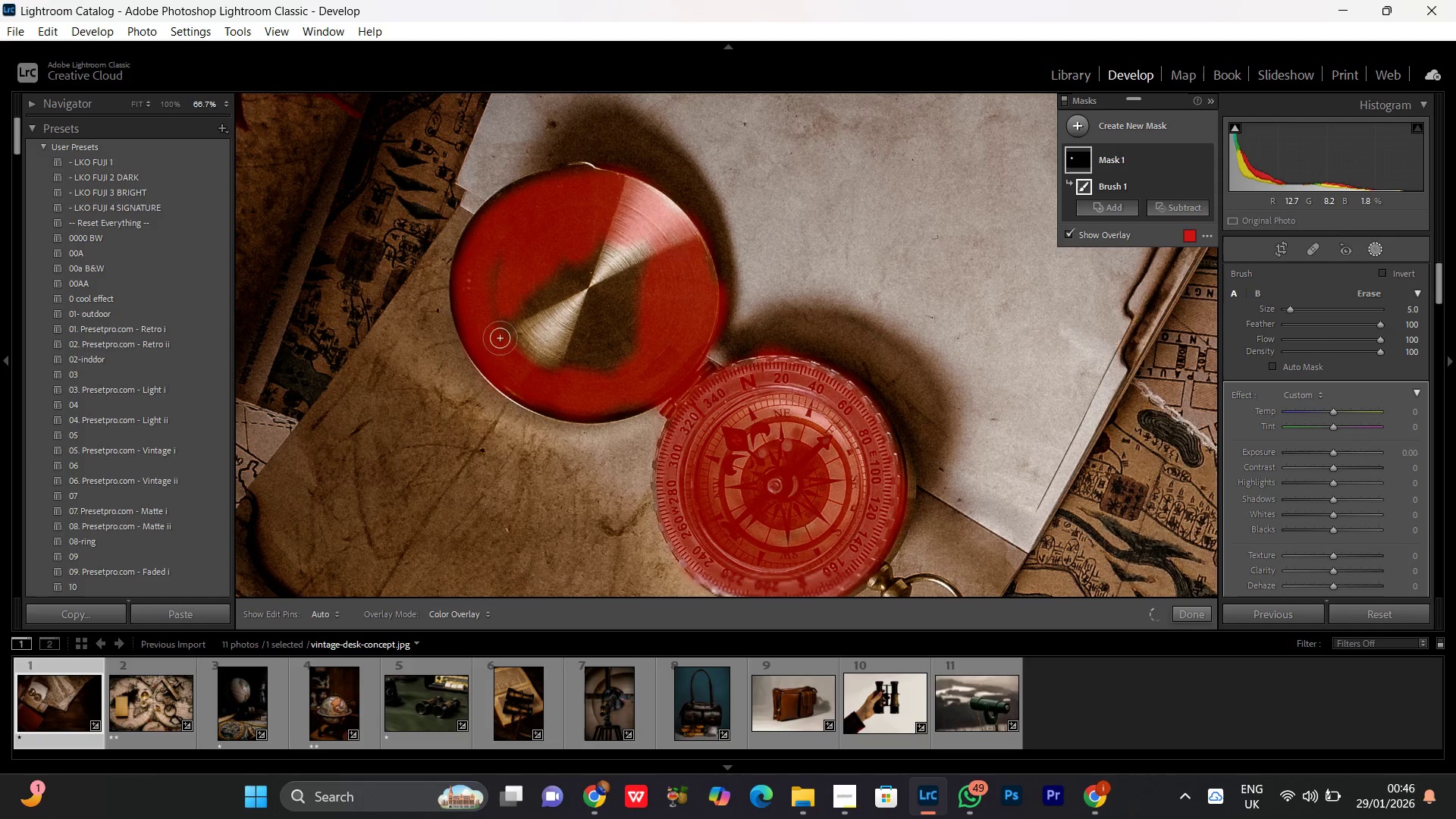 
left_click_drag(start_coordinate=[492, 320], to_coordinate=[497, 333])
 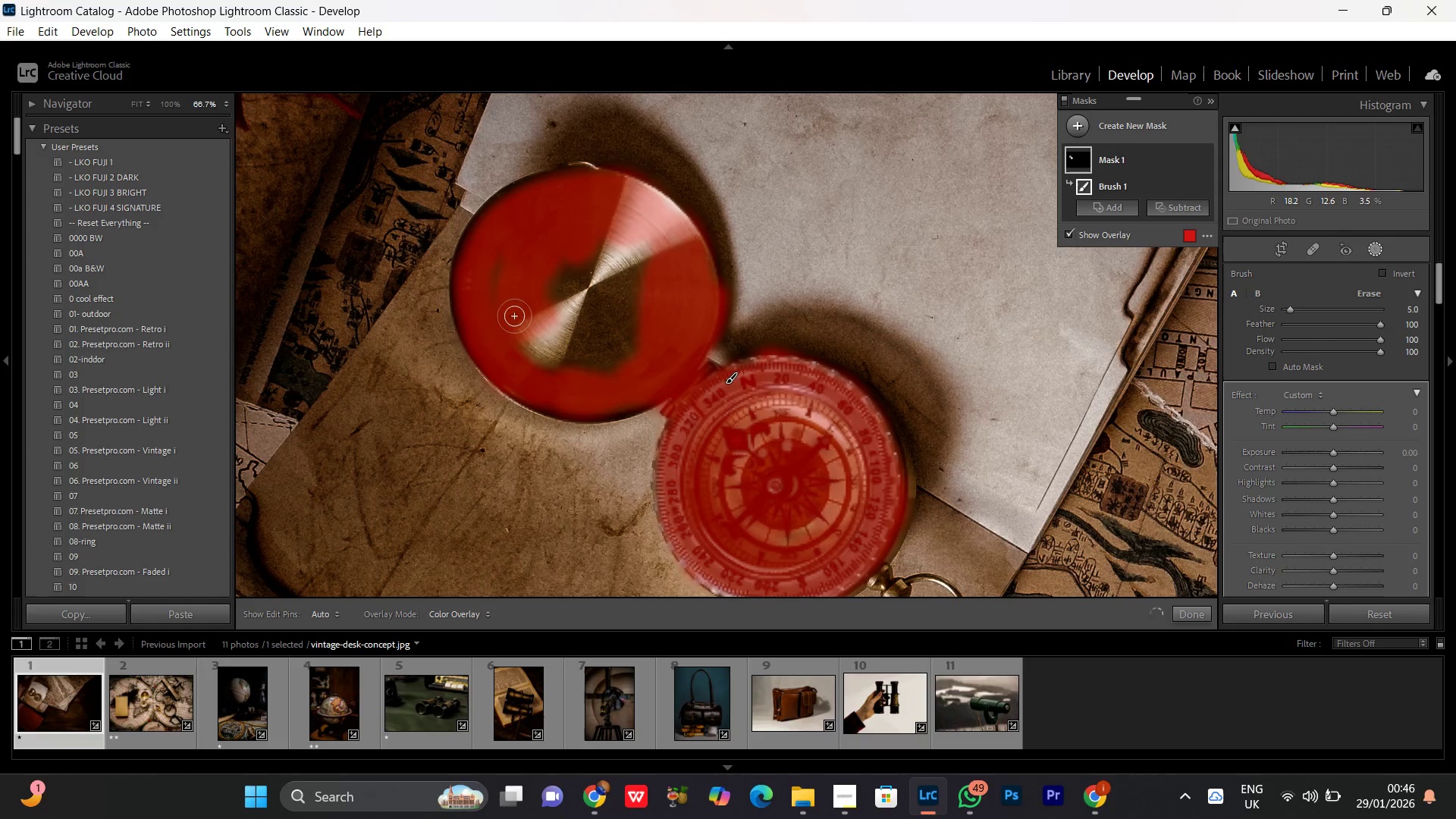 
left_click_drag(start_coordinate=[498, 322], to_coordinate=[669, 402])
 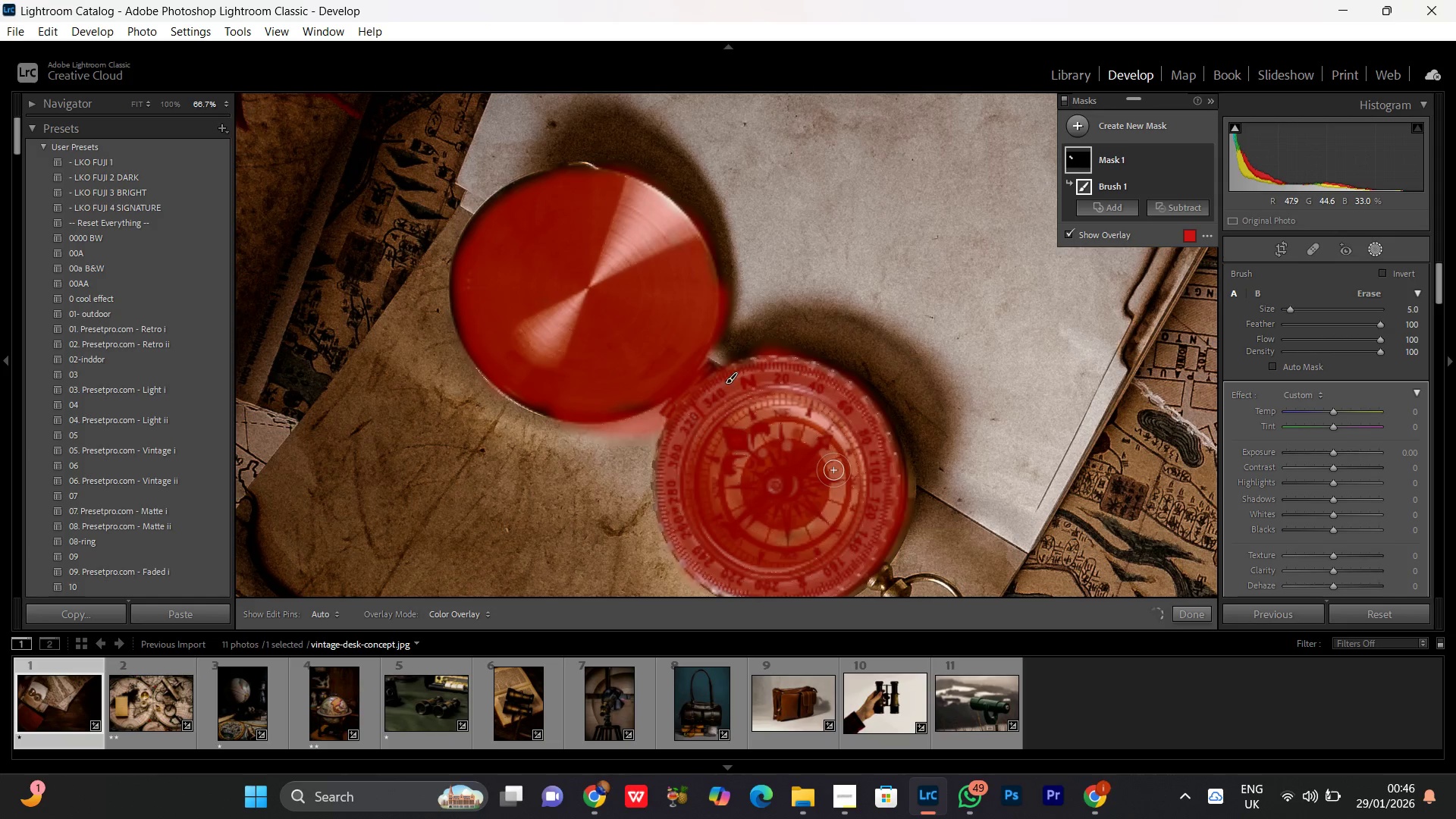 
key(Control+Z)
 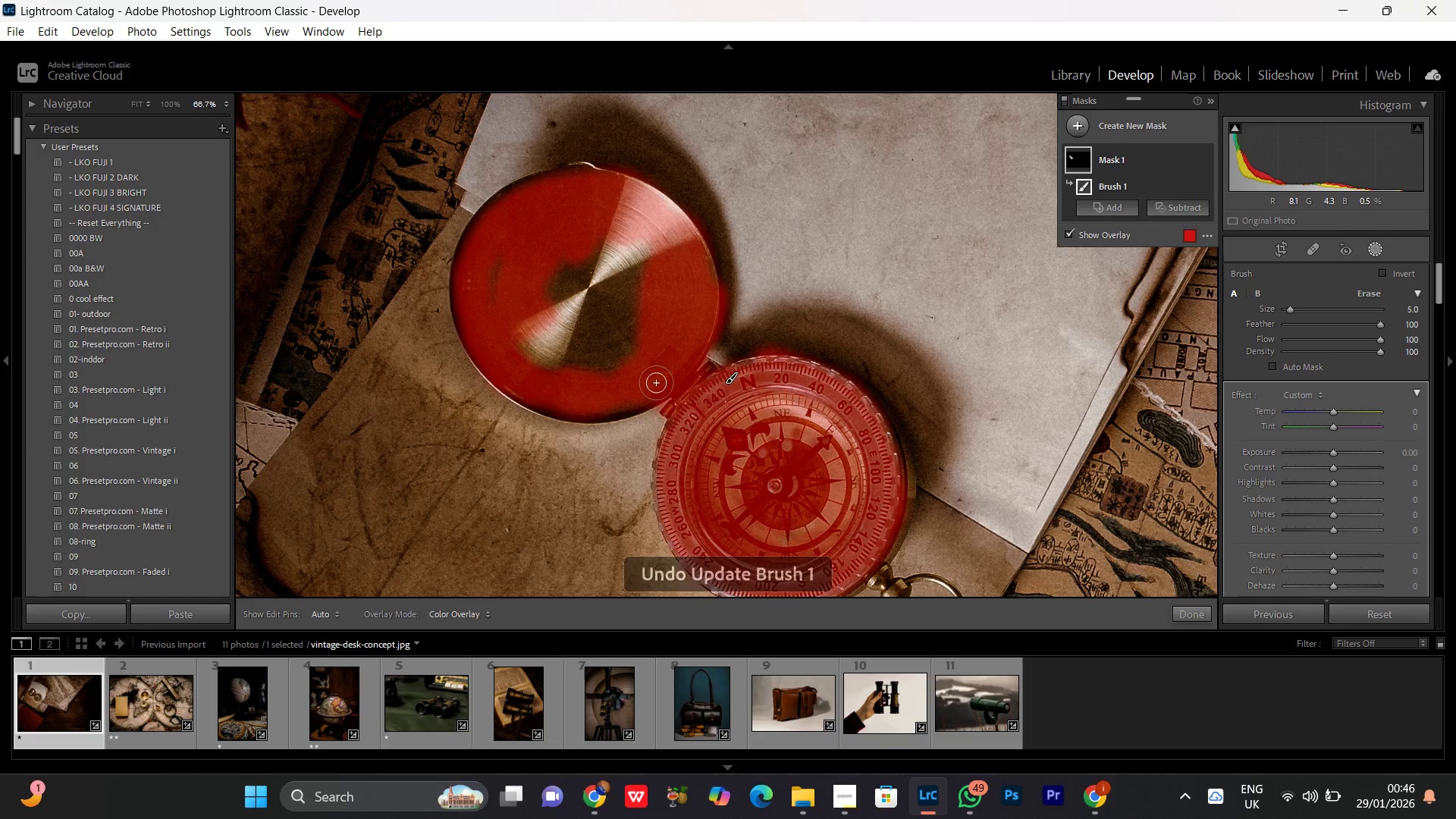 
left_click_drag(start_coordinate=[652, 386], to_coordinate=[617, 359])
 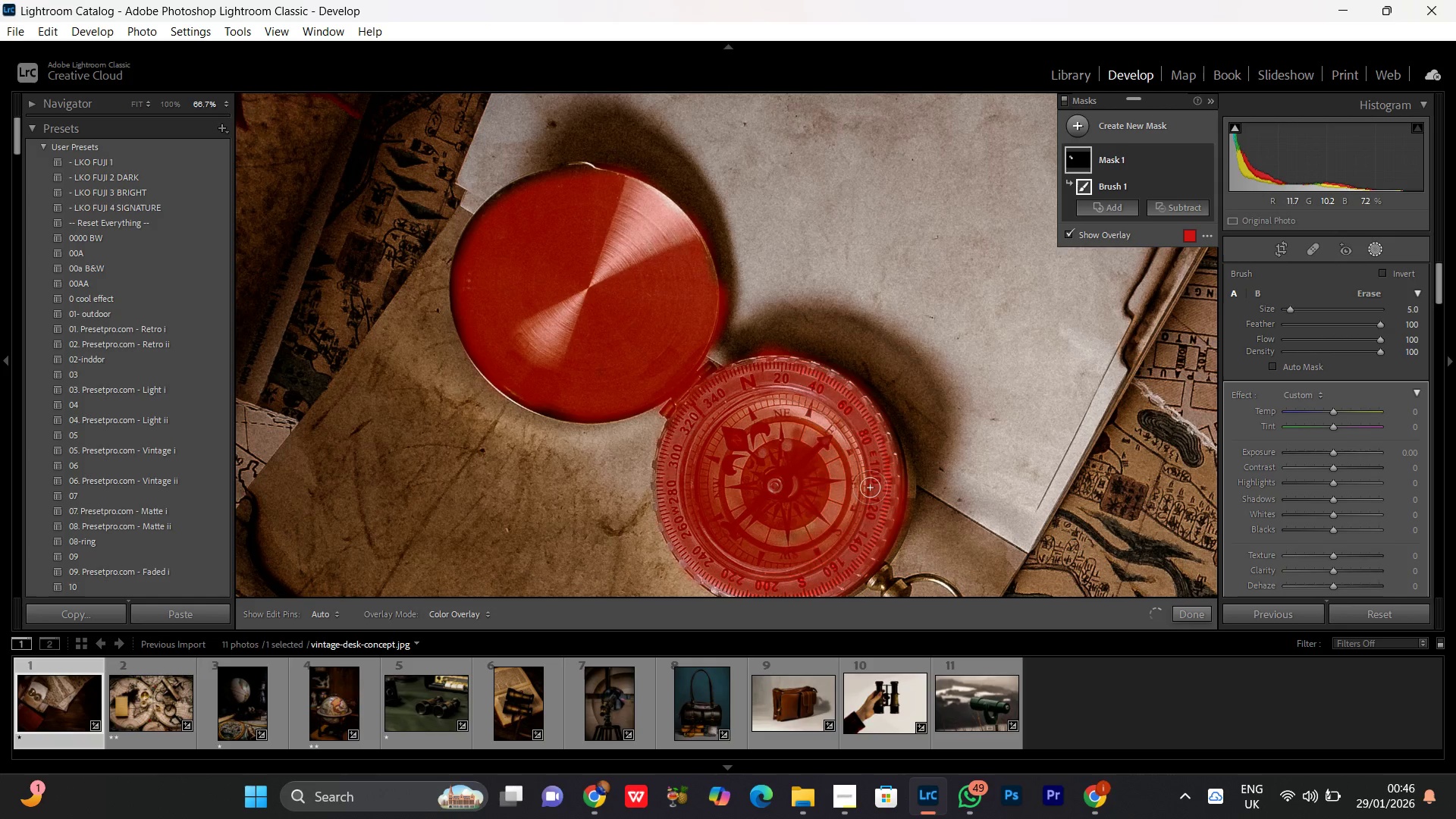 
hold_key(key=Space, duration=1.14)
 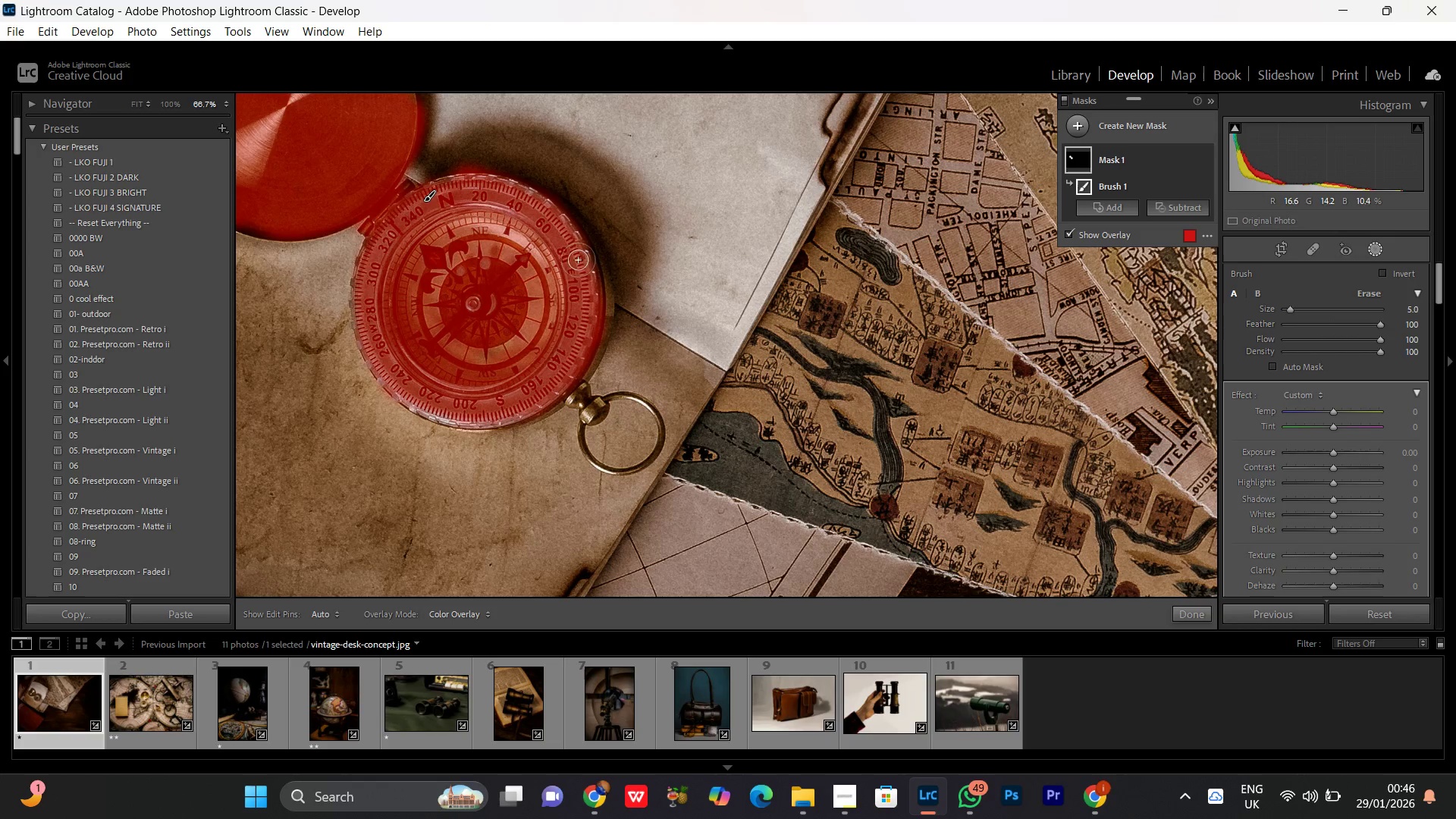 
left_click_drag(start_coordinate=[844, 468], to_coordinate=[542, 286])
 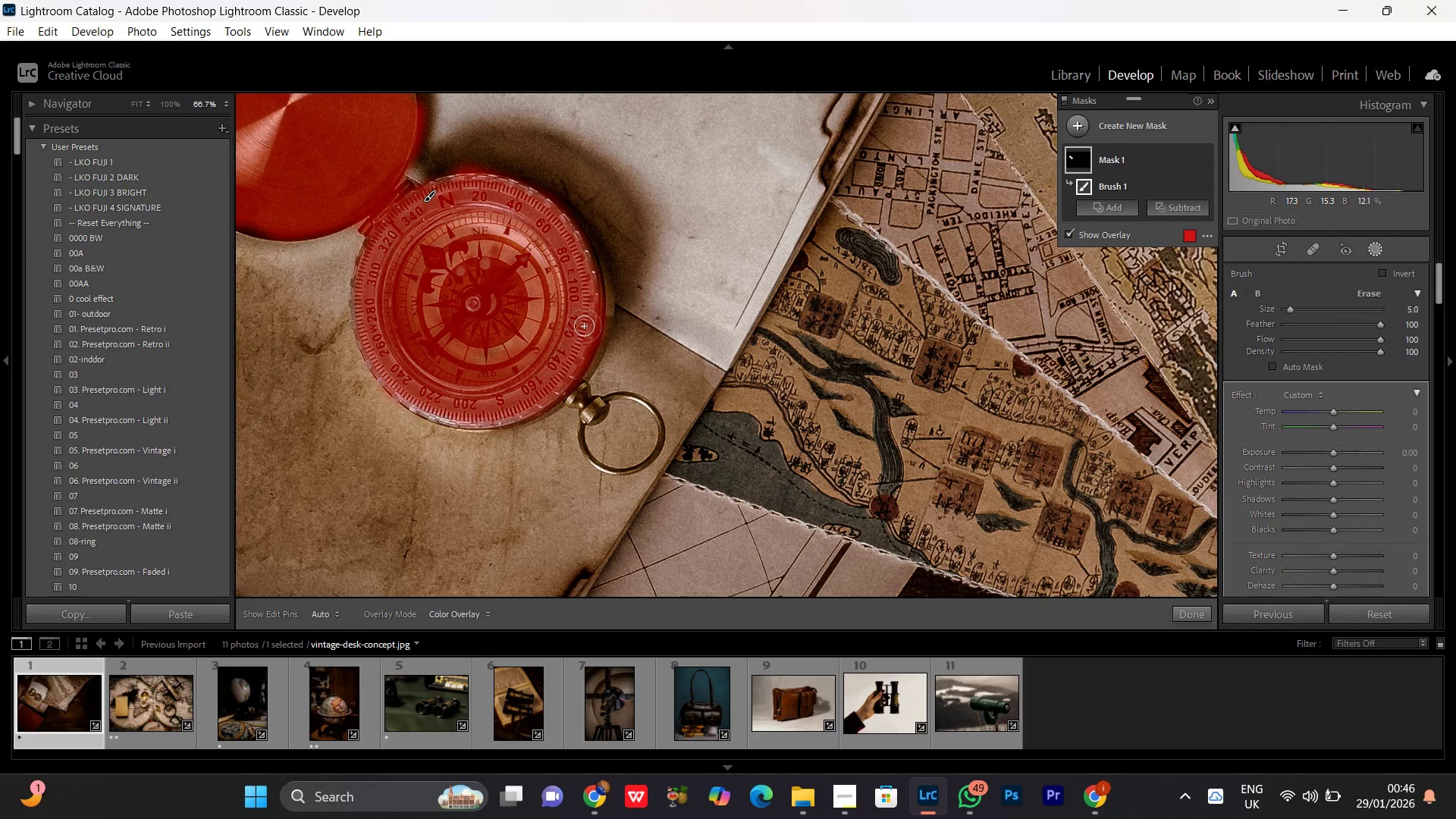 
key(Control+Equal)
 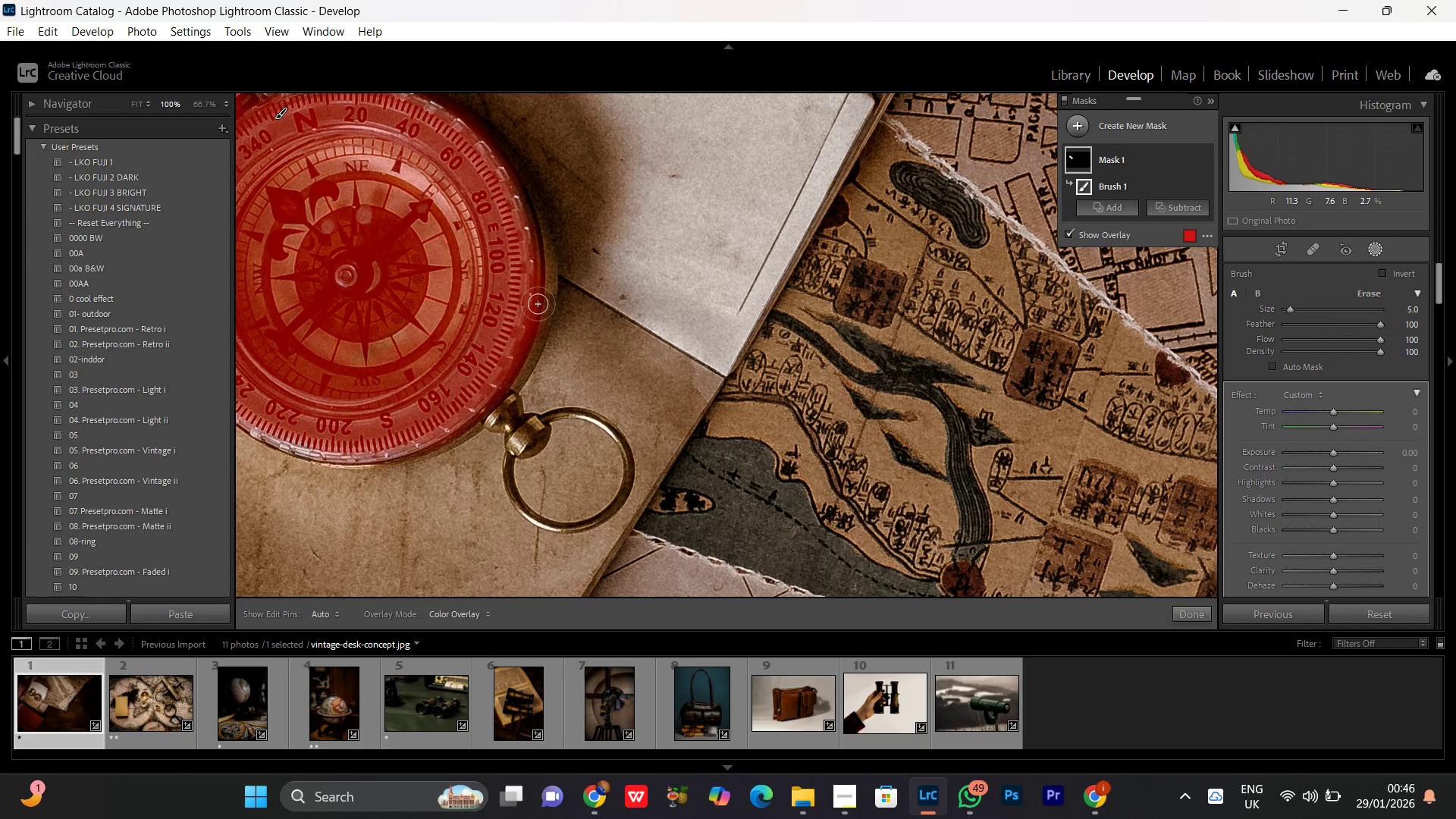 
key(BracketLeft)
 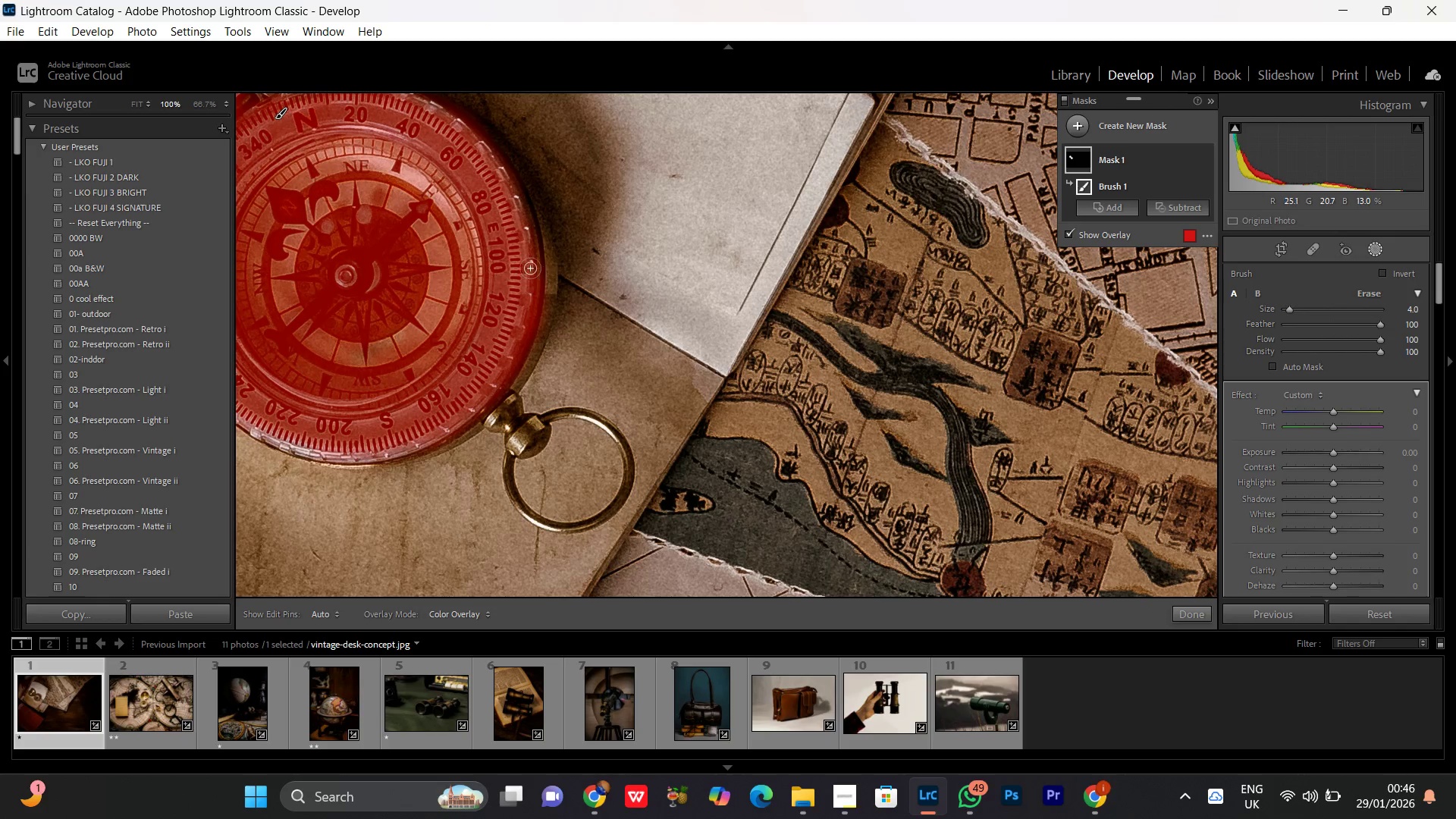 
key(BracketLeft)
 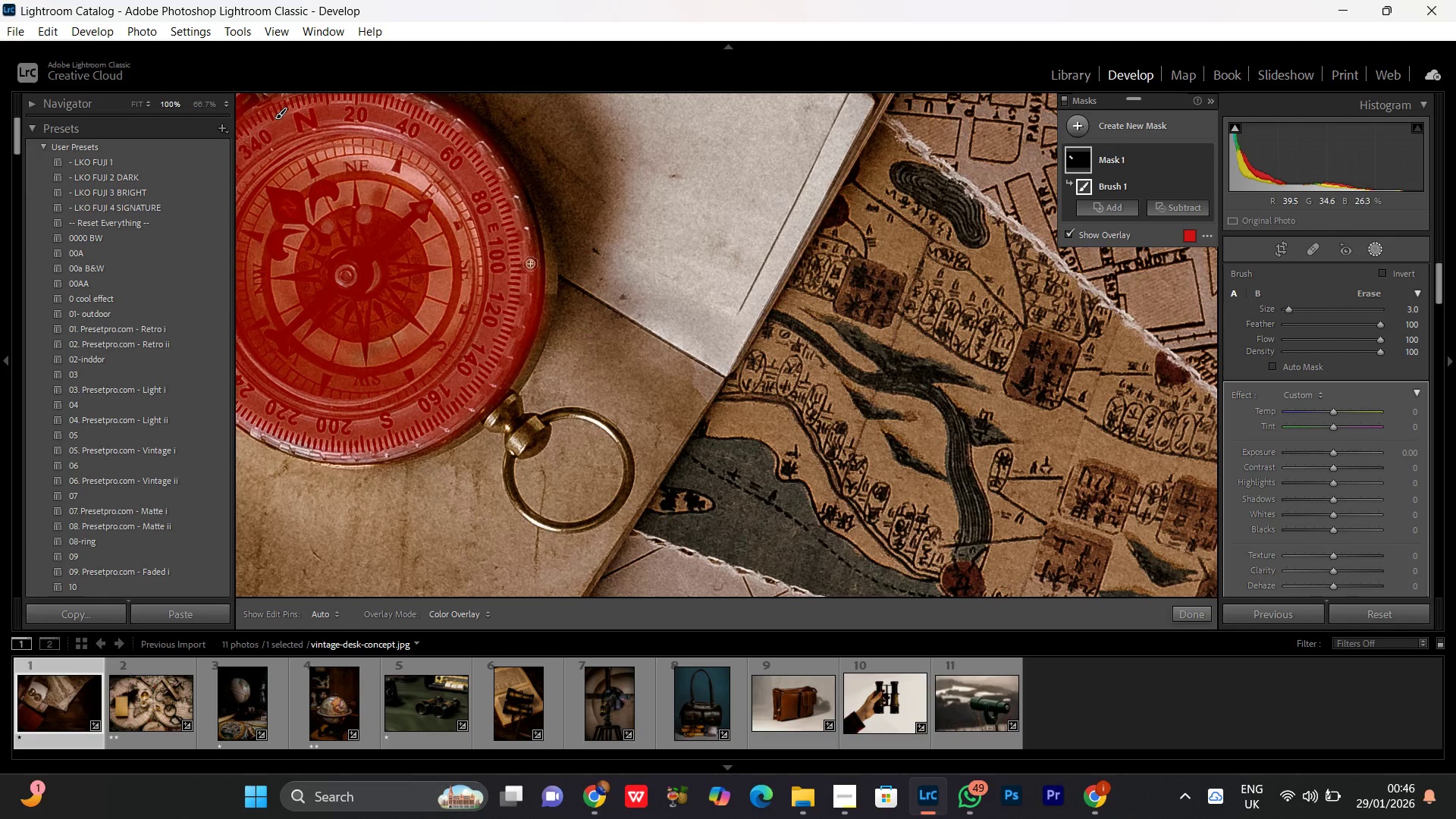 
key(BracketLeft)
 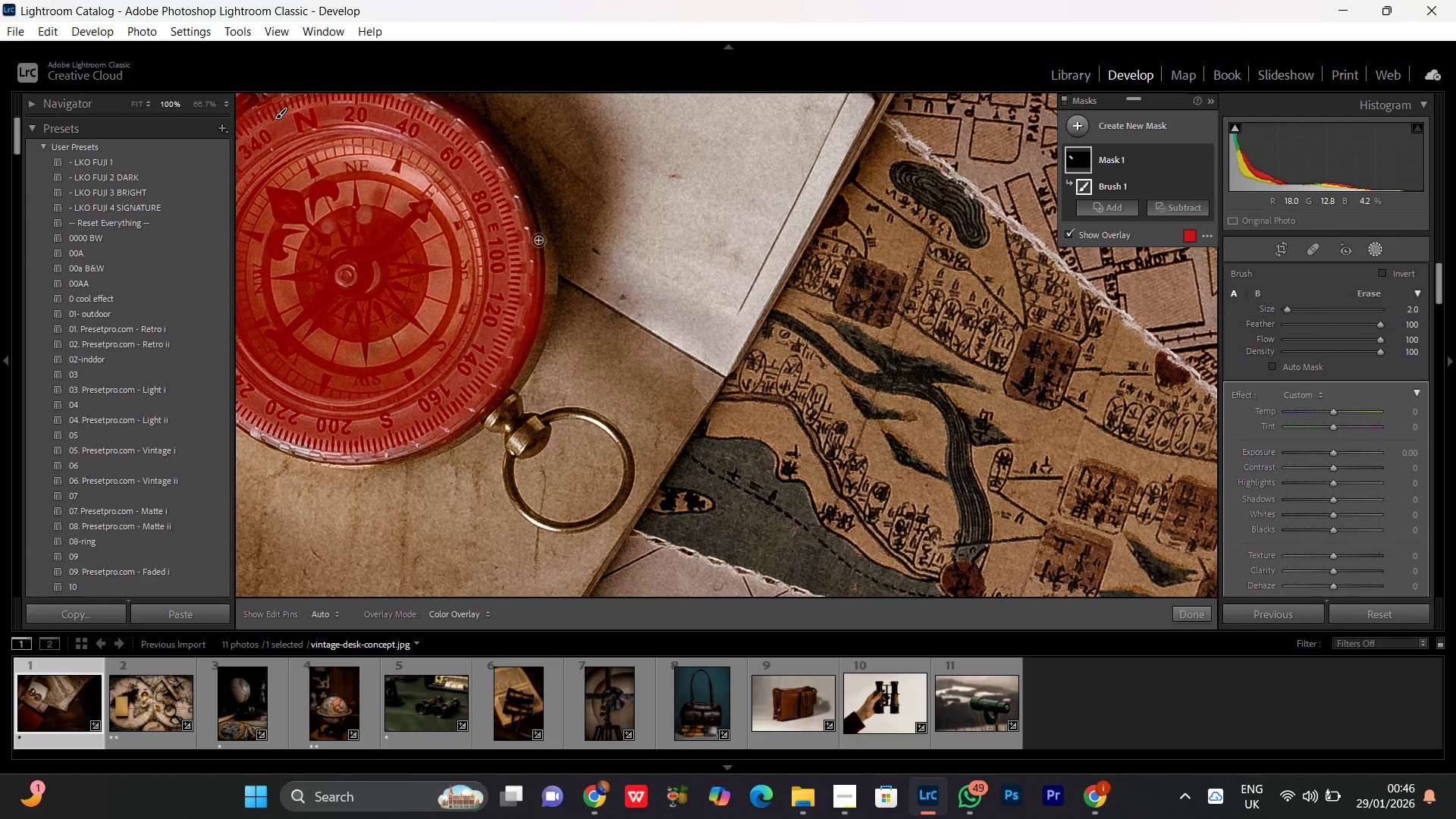 
key(BracketRight)
 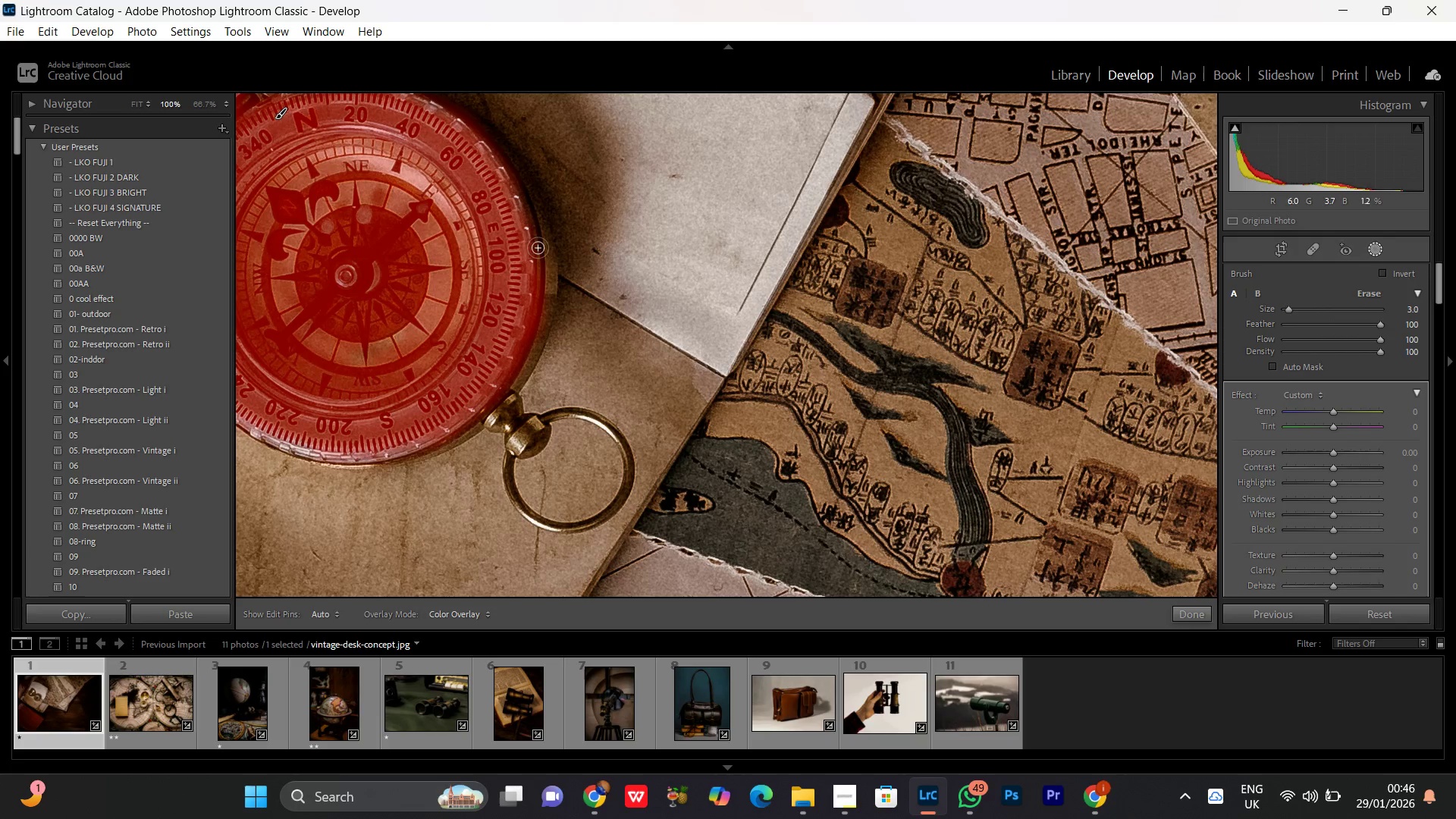 
left_click_drag(start_coordinate=[538, 237], to_coordinate=[544, 425])
 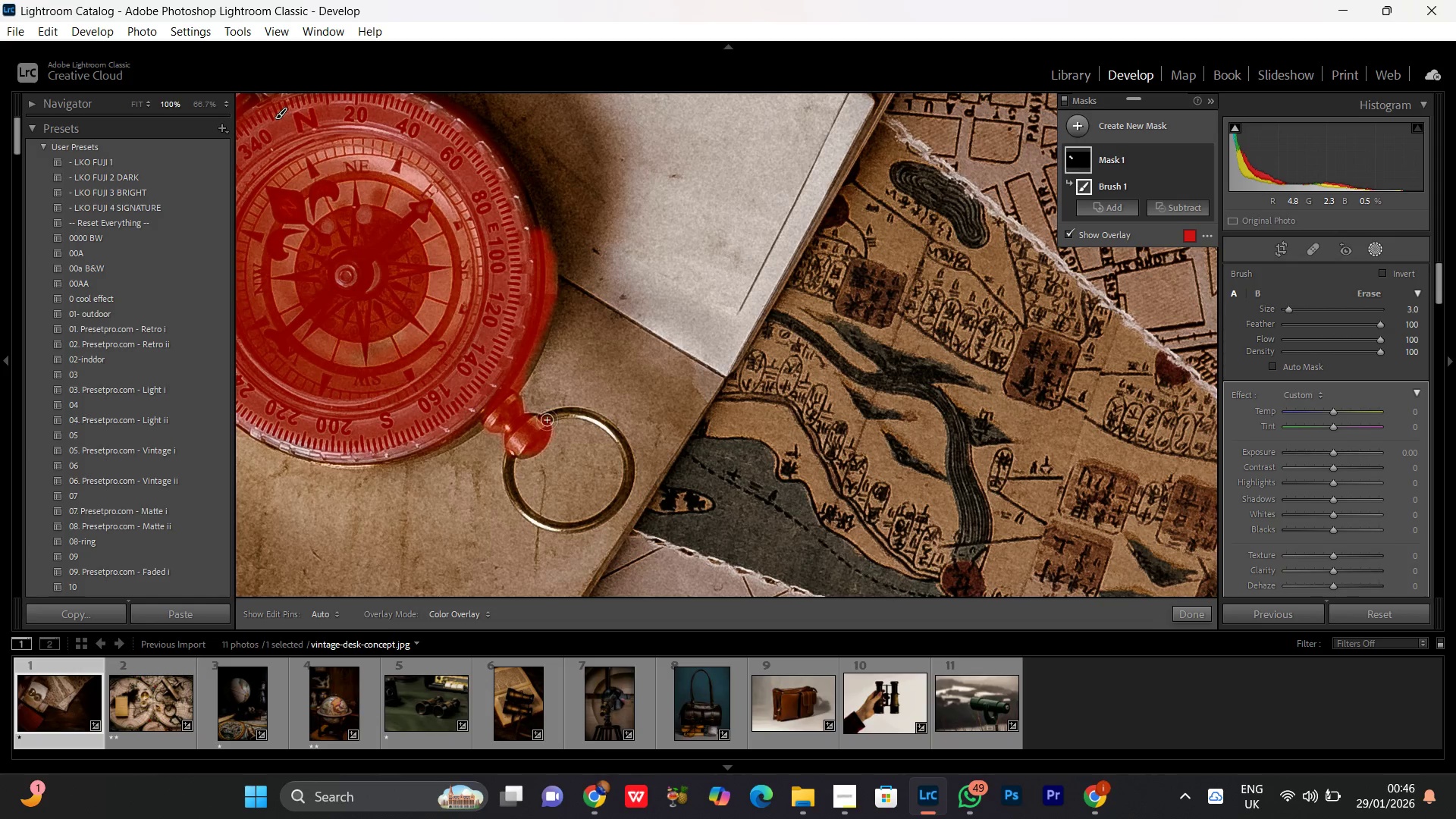 
left_click_drag(start_coordinate=[547, 420], to_coordinate=[513, 436])
 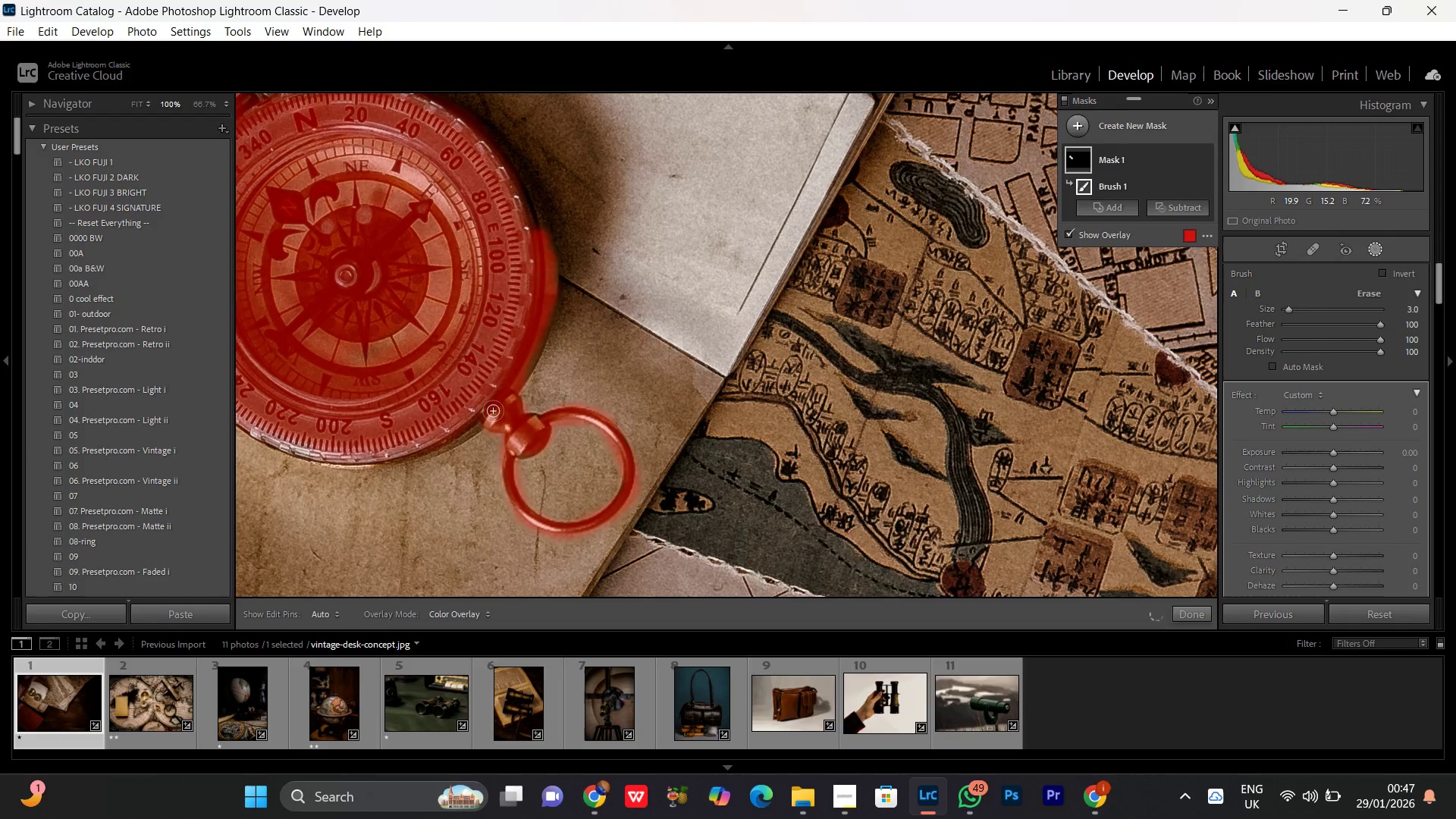 
left_click_drag(start_coordinate=[493, 411], to_coordinate=[268, 441])
 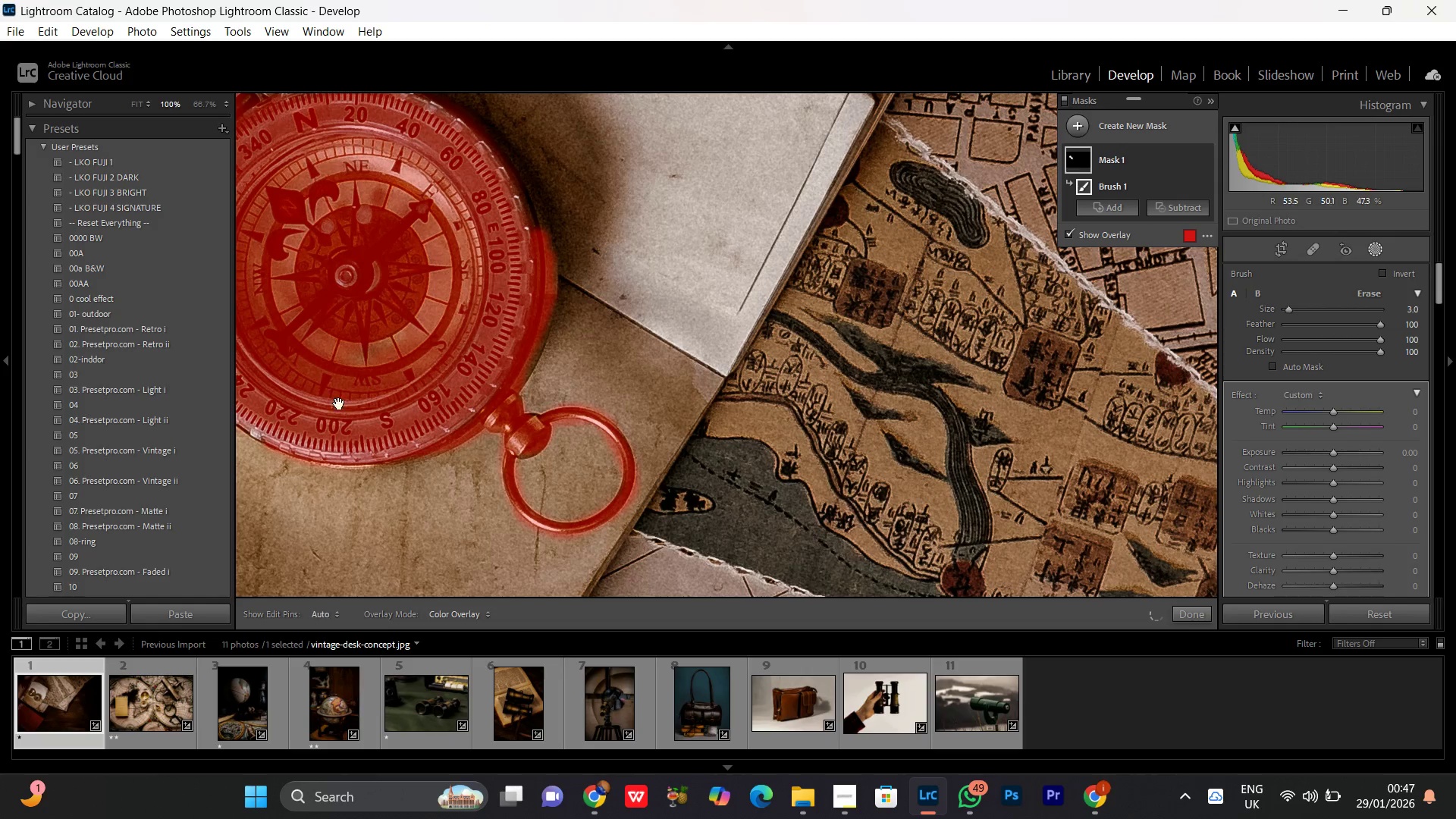 
hold_key(key=Space, duration=0.83)
 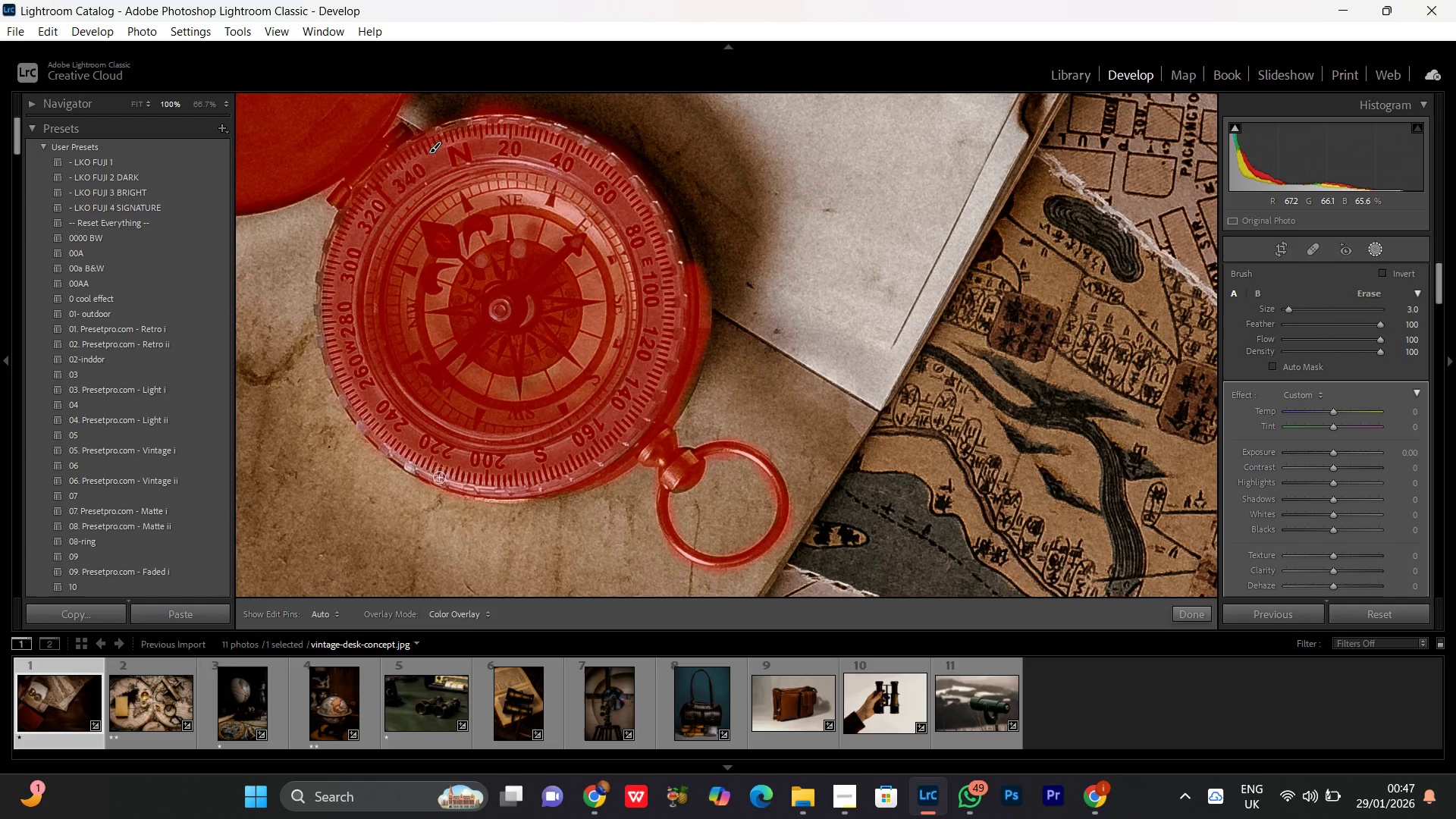 
left_click_drag(start_coordinate=[308, 384], to_coordinate=[462, 419])
 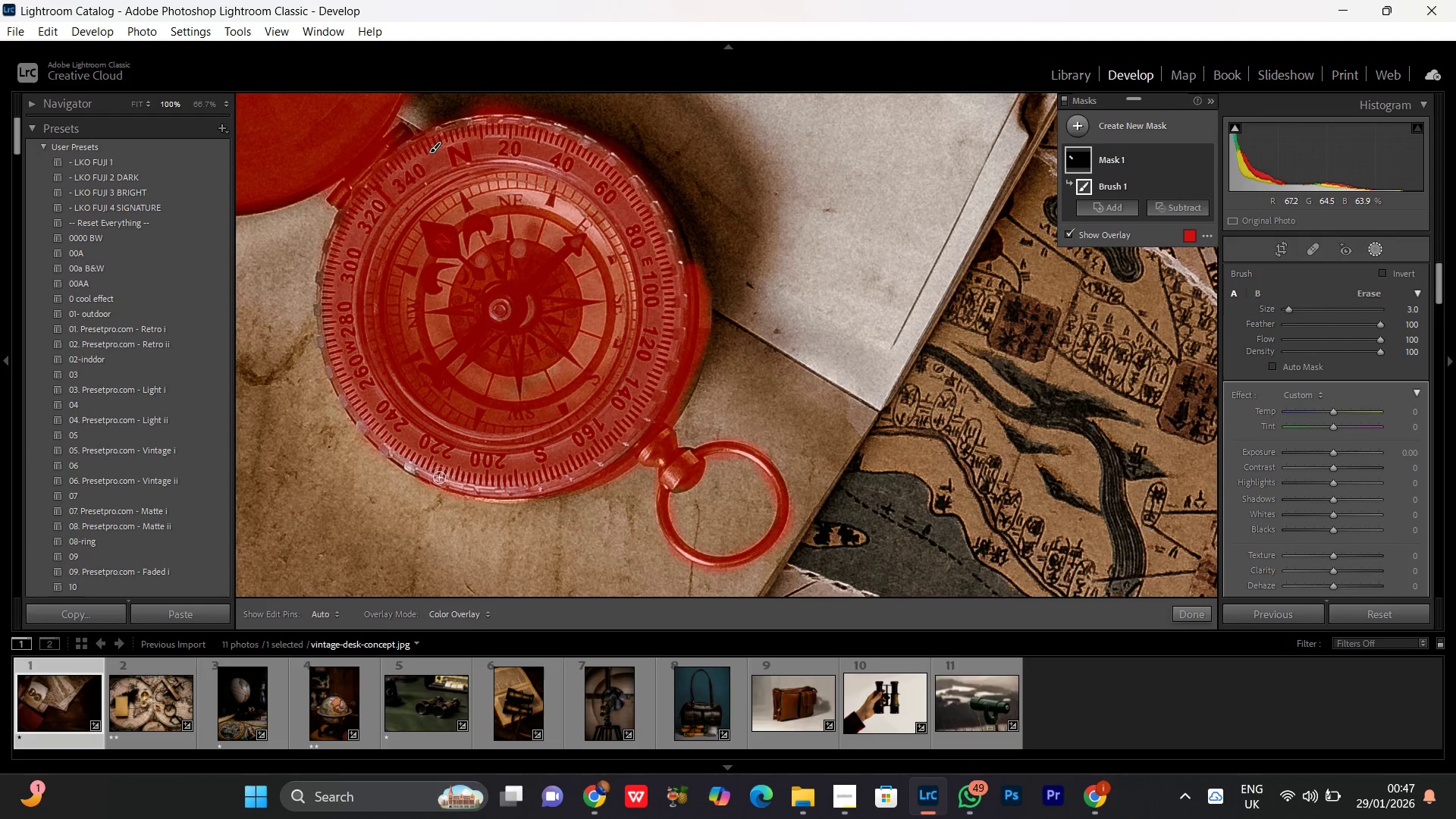 
left_click_drag(start_coordinate=[439, 478], to_coordinate=[326, 331])
 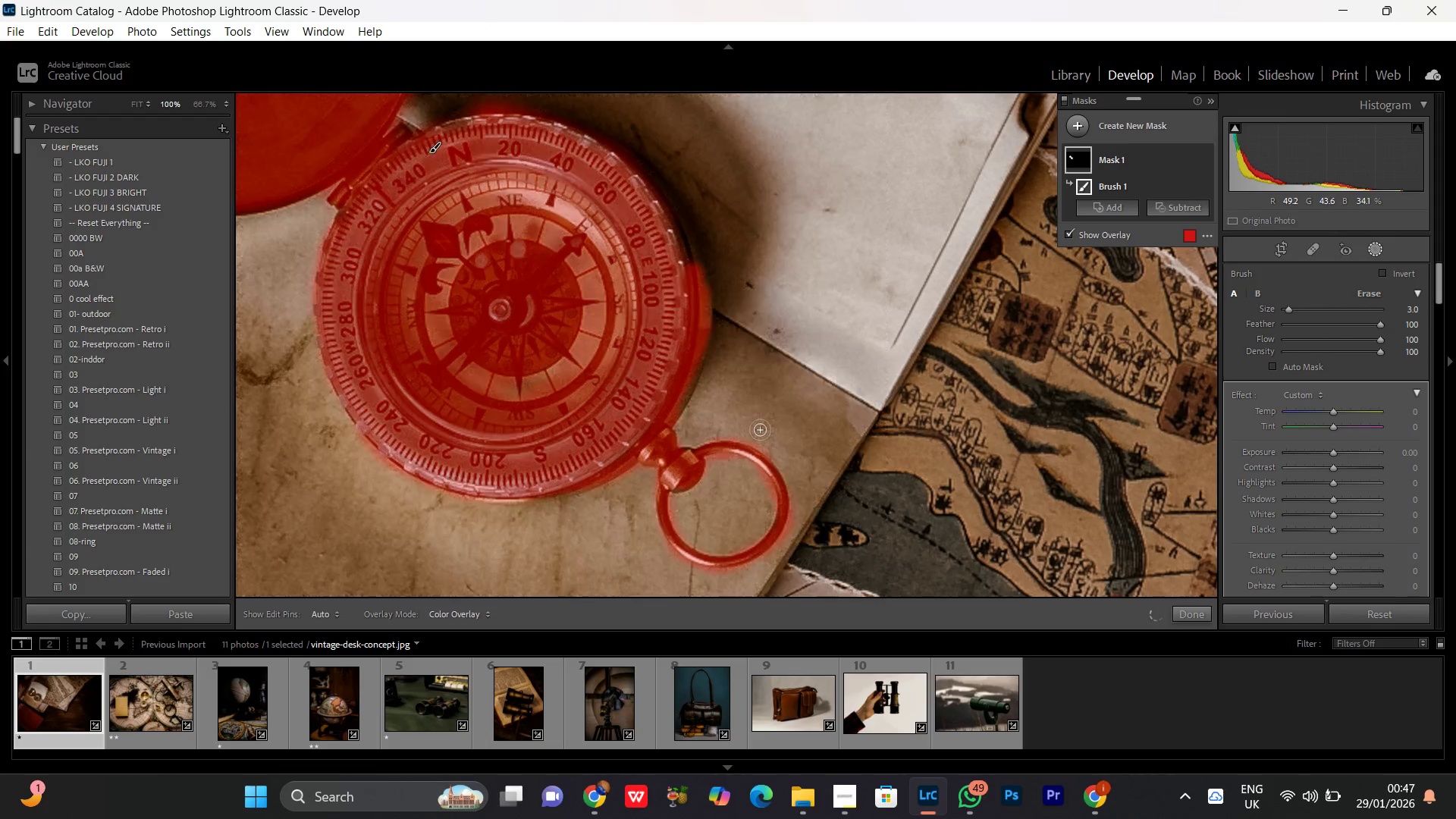 
key(Control+Minus)
 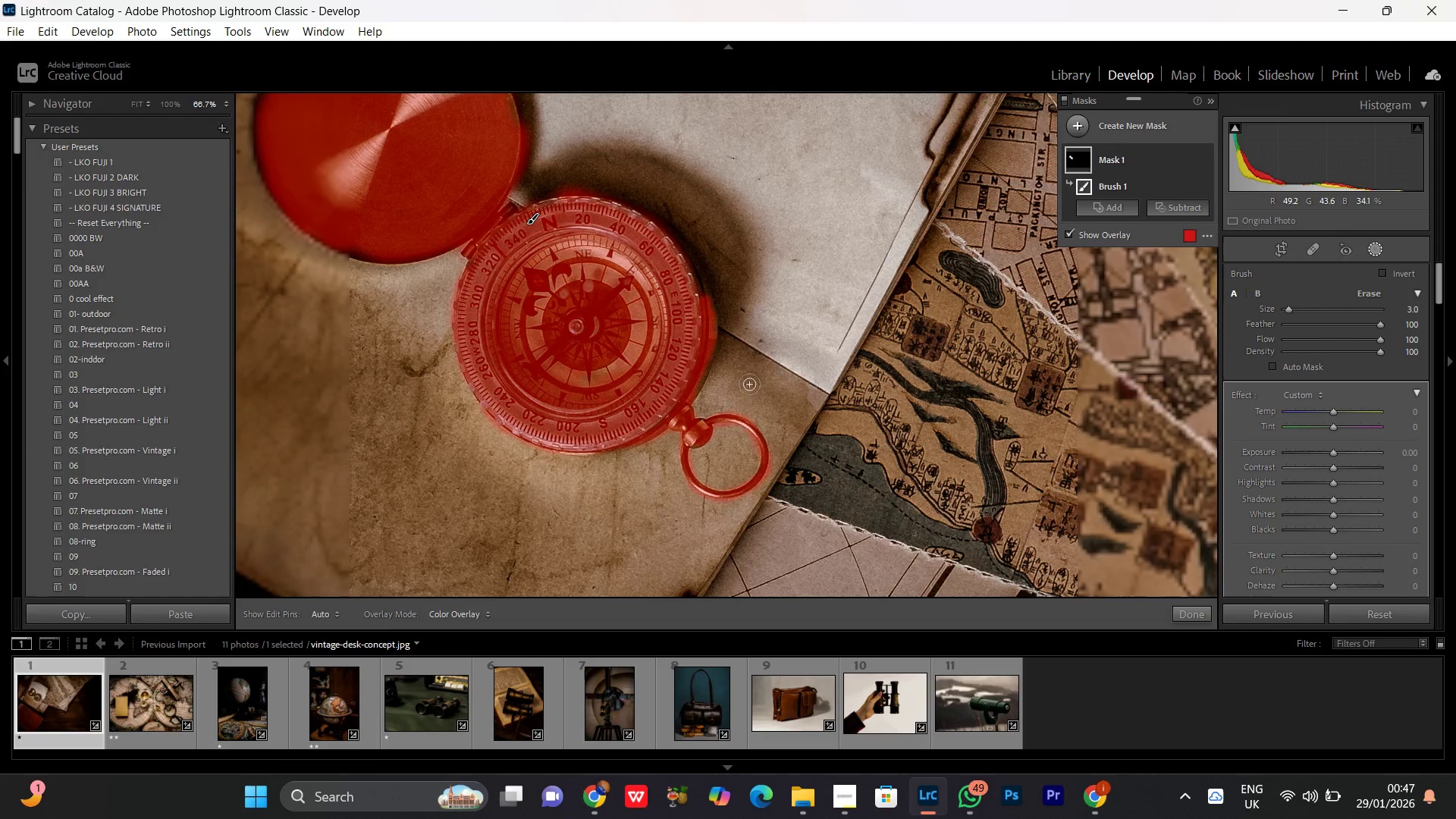 
key(Control+Minus)
 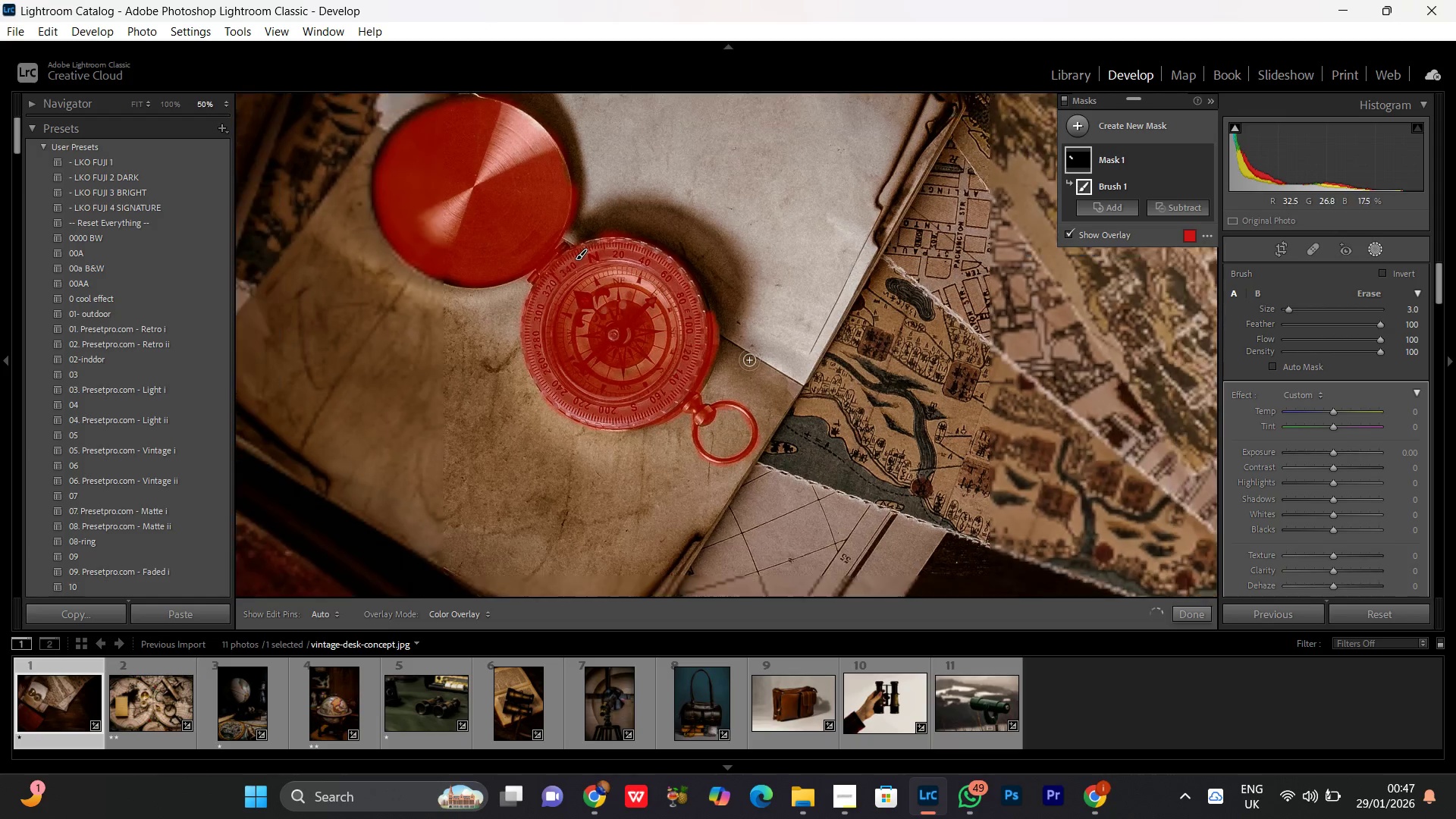 
key(Control+Equal)
 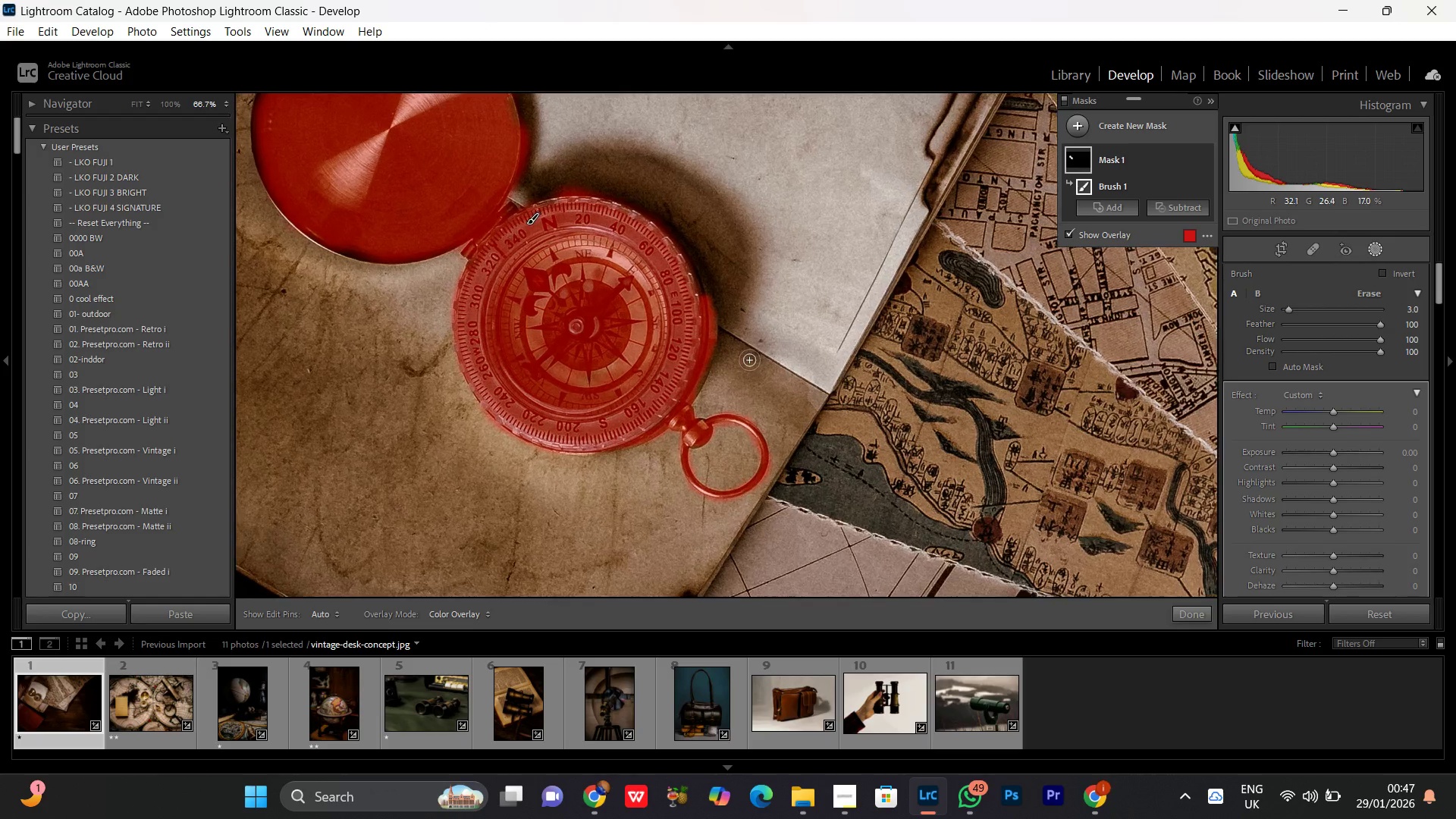 
key(Control+Equal)
 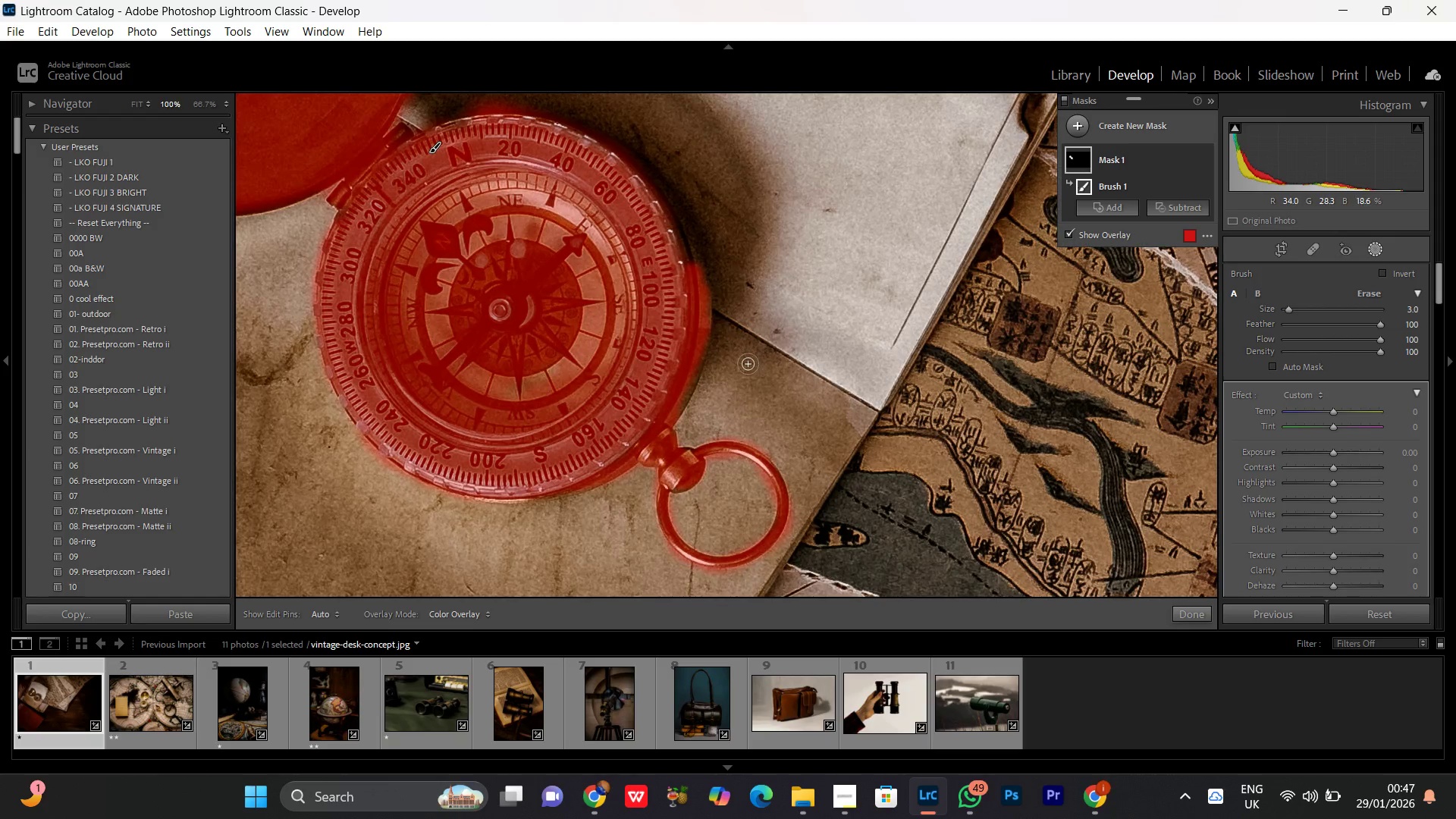 
hold_key(key=Space, duration=0.72)
 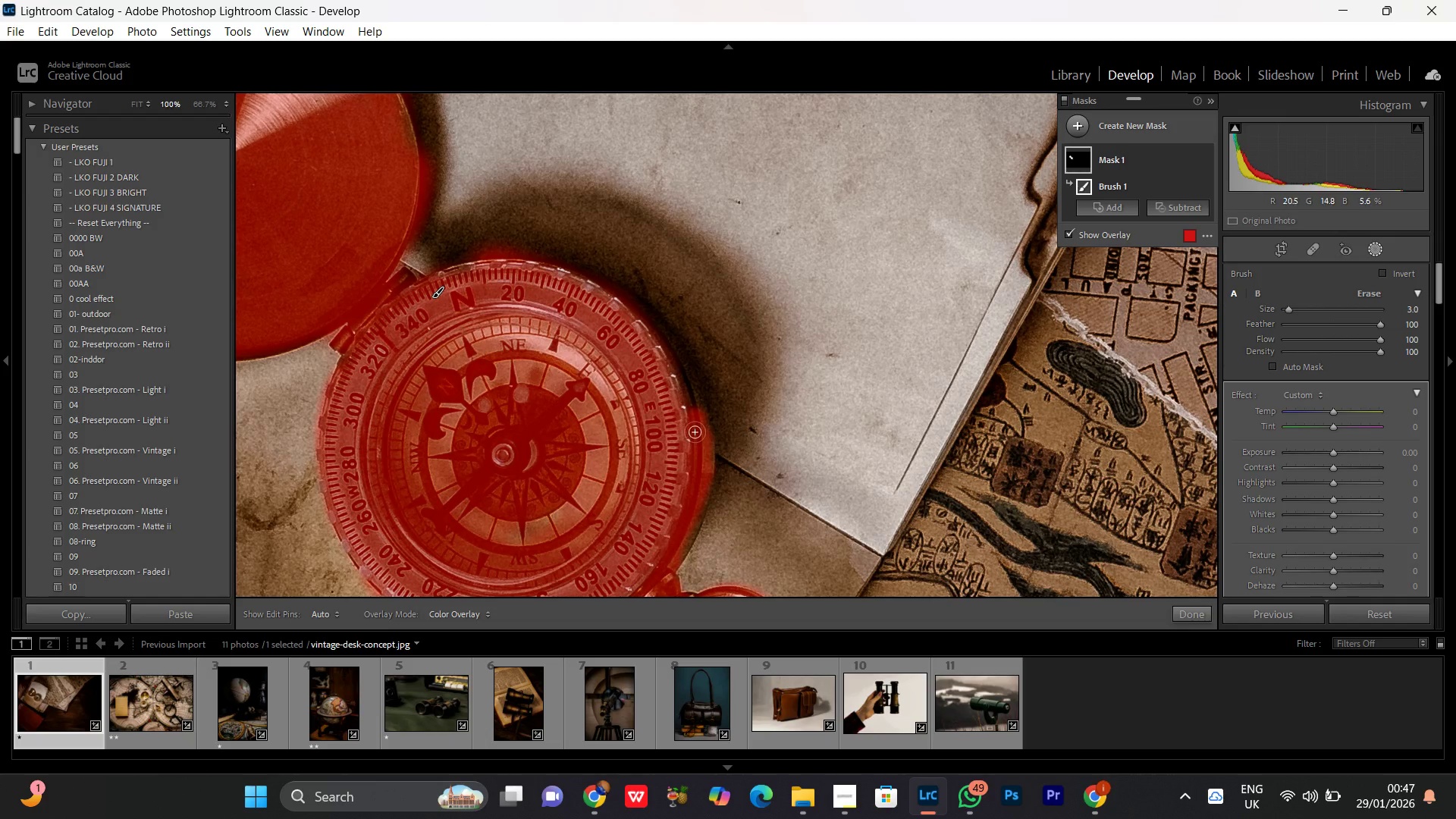 
left_click_drag(start_coordinate=[663, 250], to_coordinate=[666, 395])
 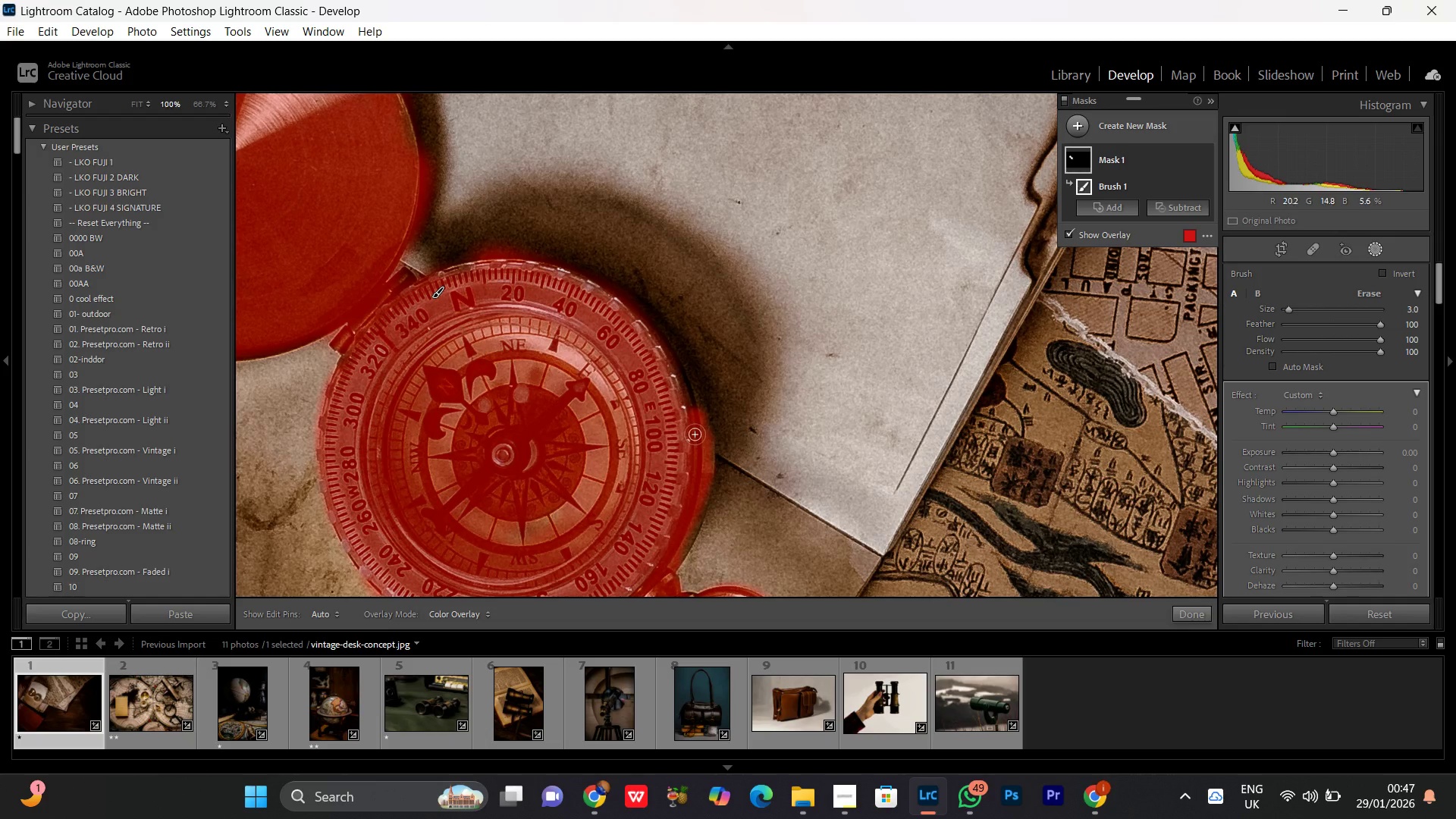 
left_click_drag(start_coordinate=[695, 432], to_coordinate=[519, 267])
 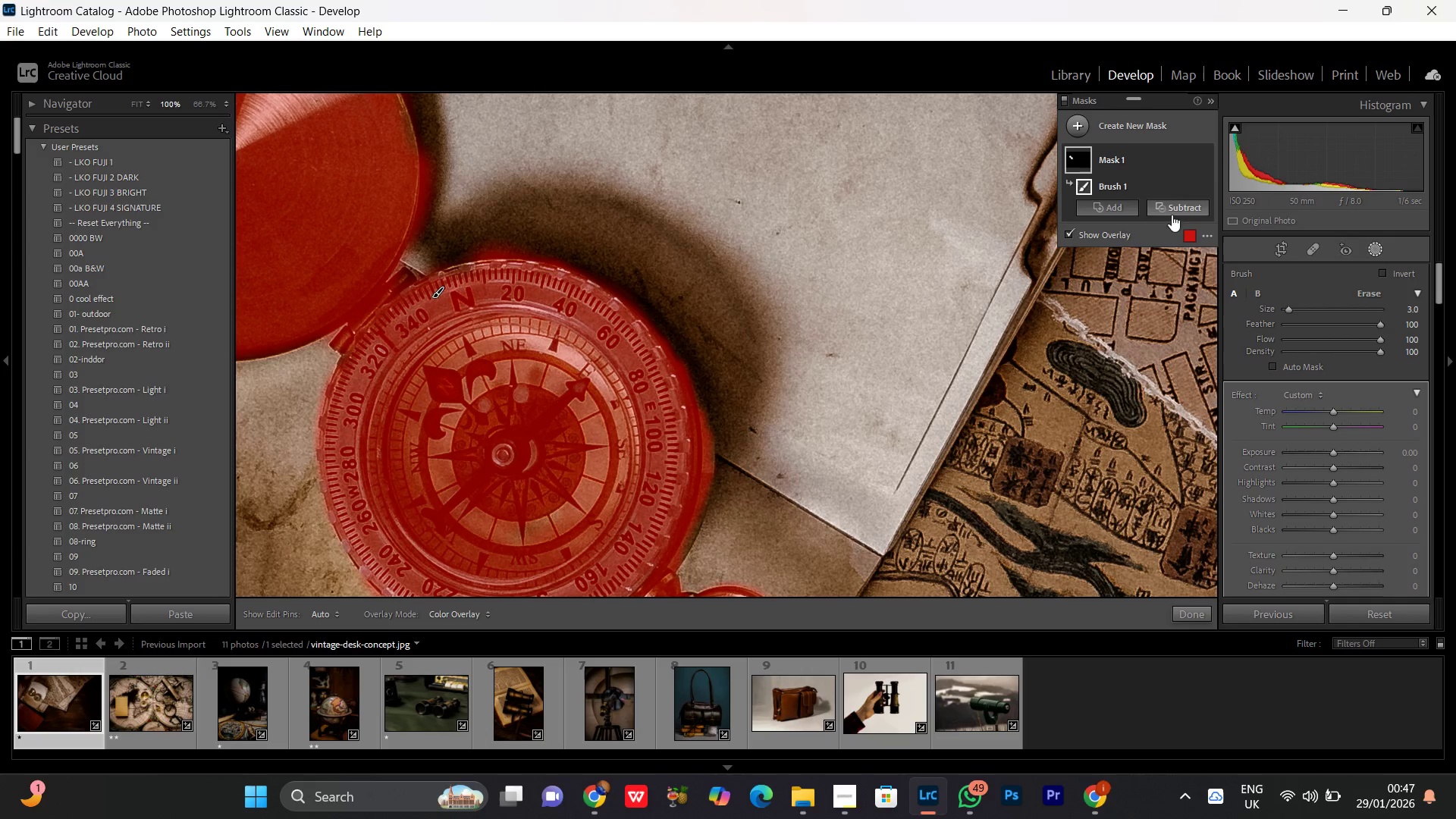 
left_click_drag(start_coordinate=[1178, 209], to_coordinate=[1174, 212])
 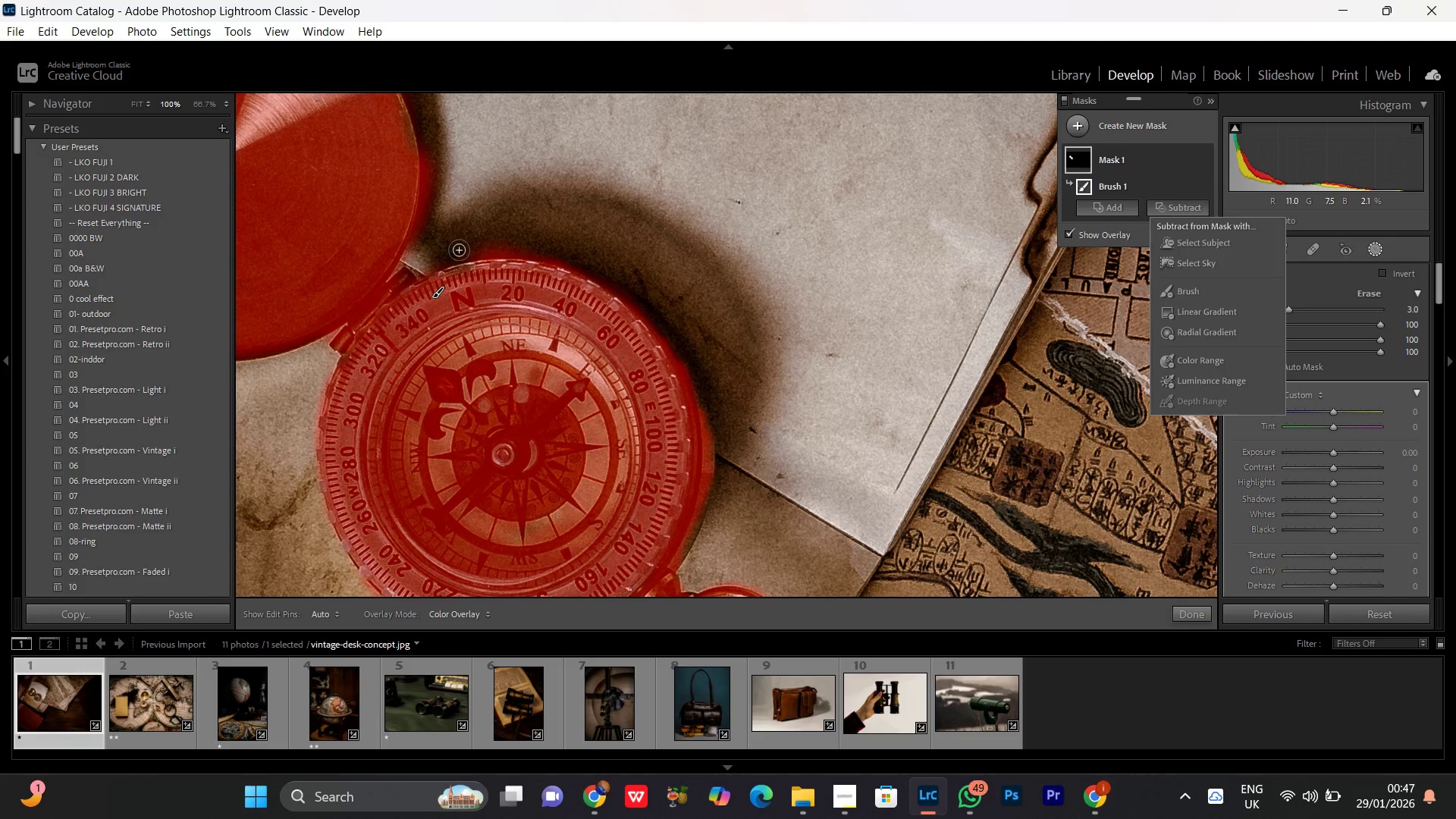 
left_click_drag(start_coordinate=[446, 253], to_coordinate=[507, 240])
 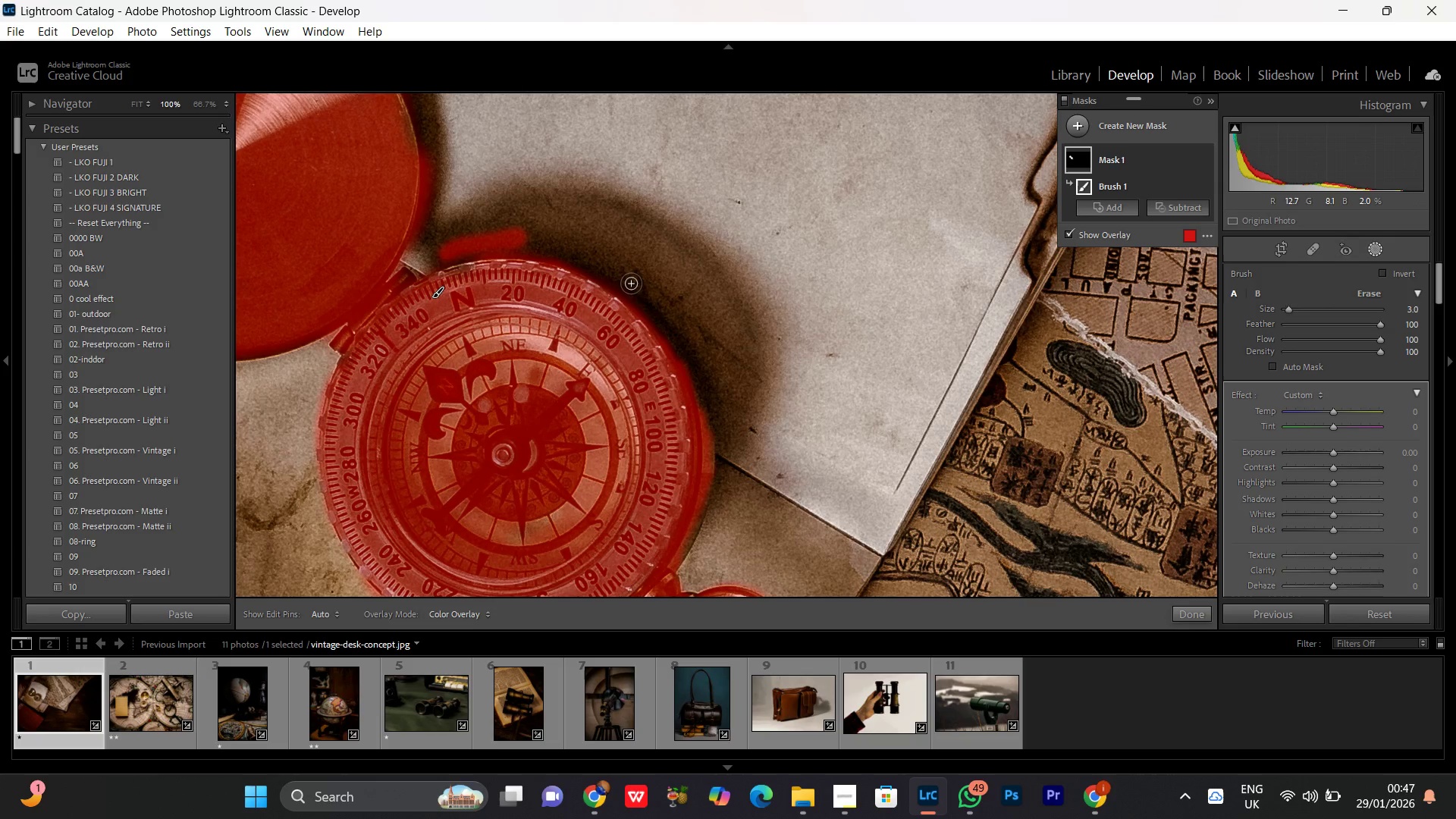 
key(Control+Z)
 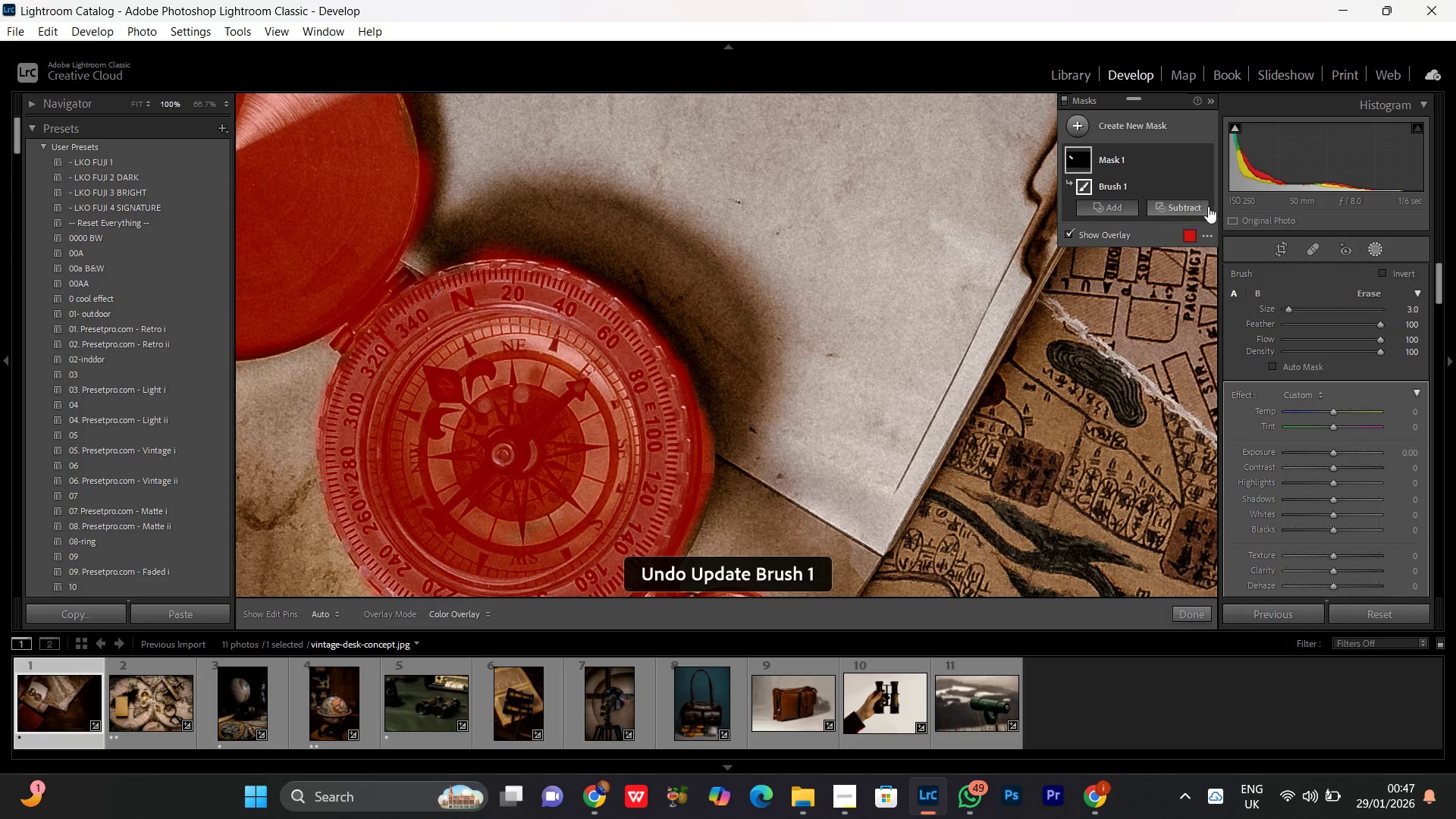 
left_click([1184, 206])
 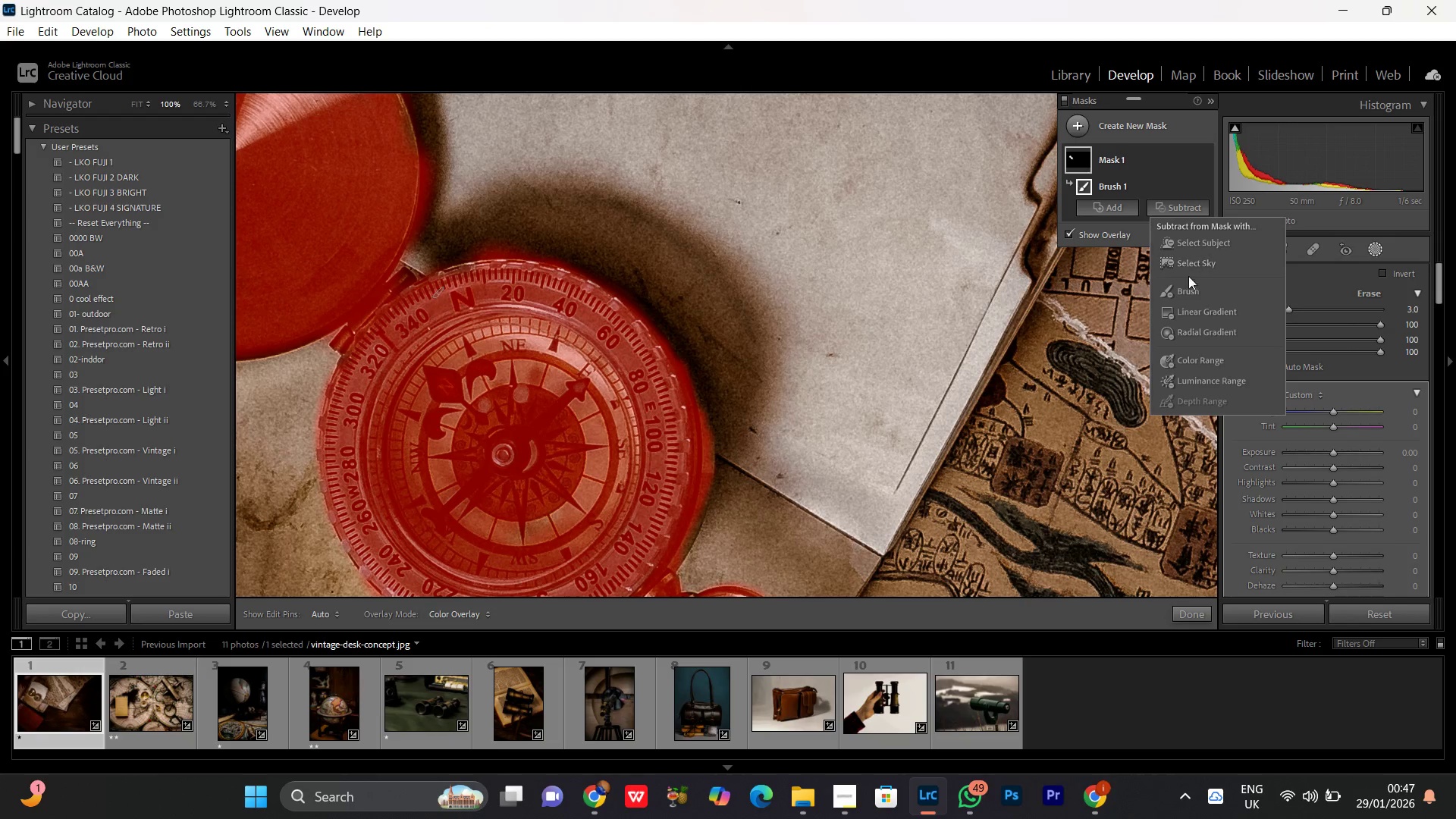 
left_click([1188, 293])
 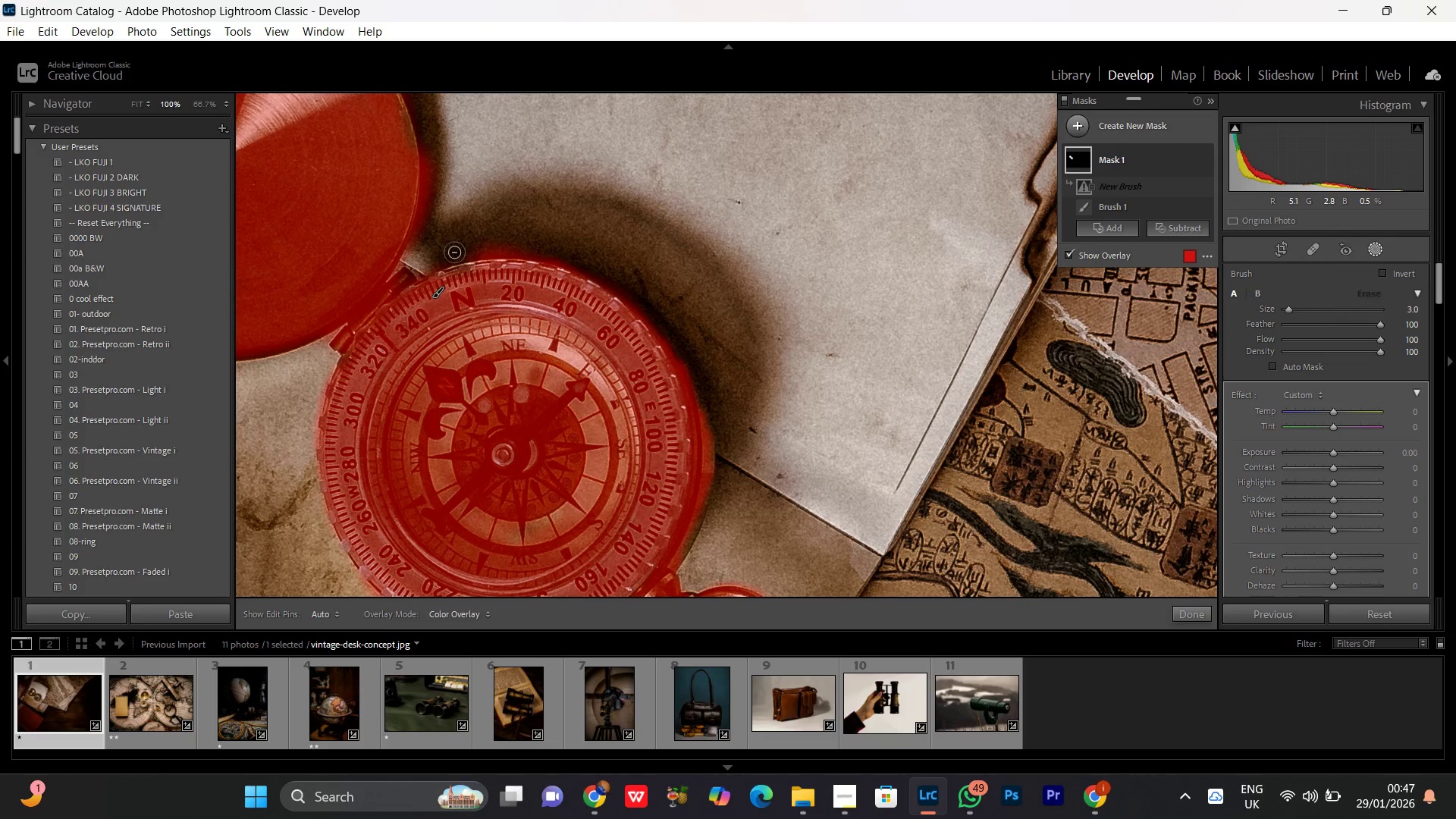 
left_click_drag(start_coordinate=[446, 255], to_coordinate=[682, 306])
 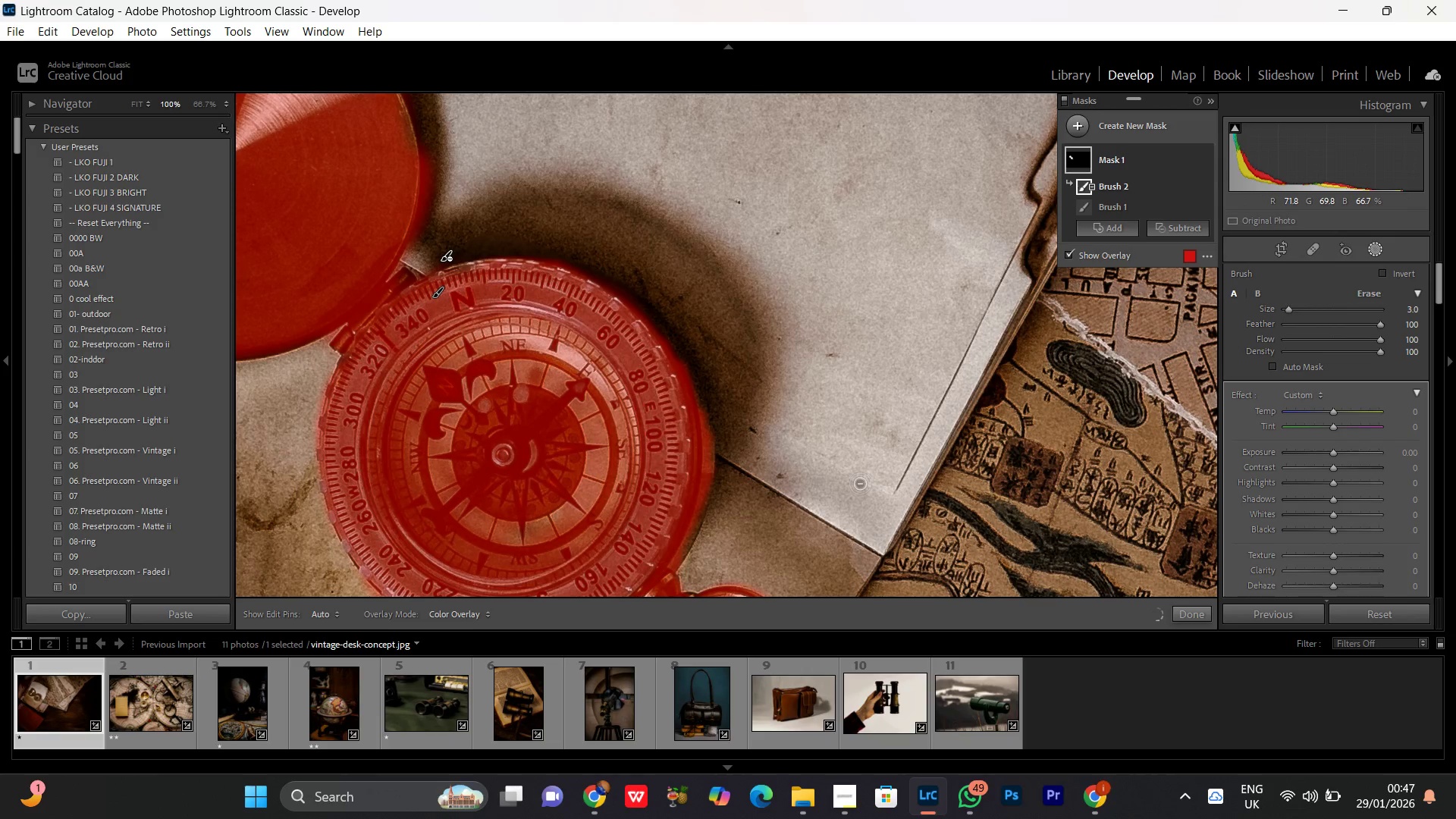 
key(Control+Minus)
 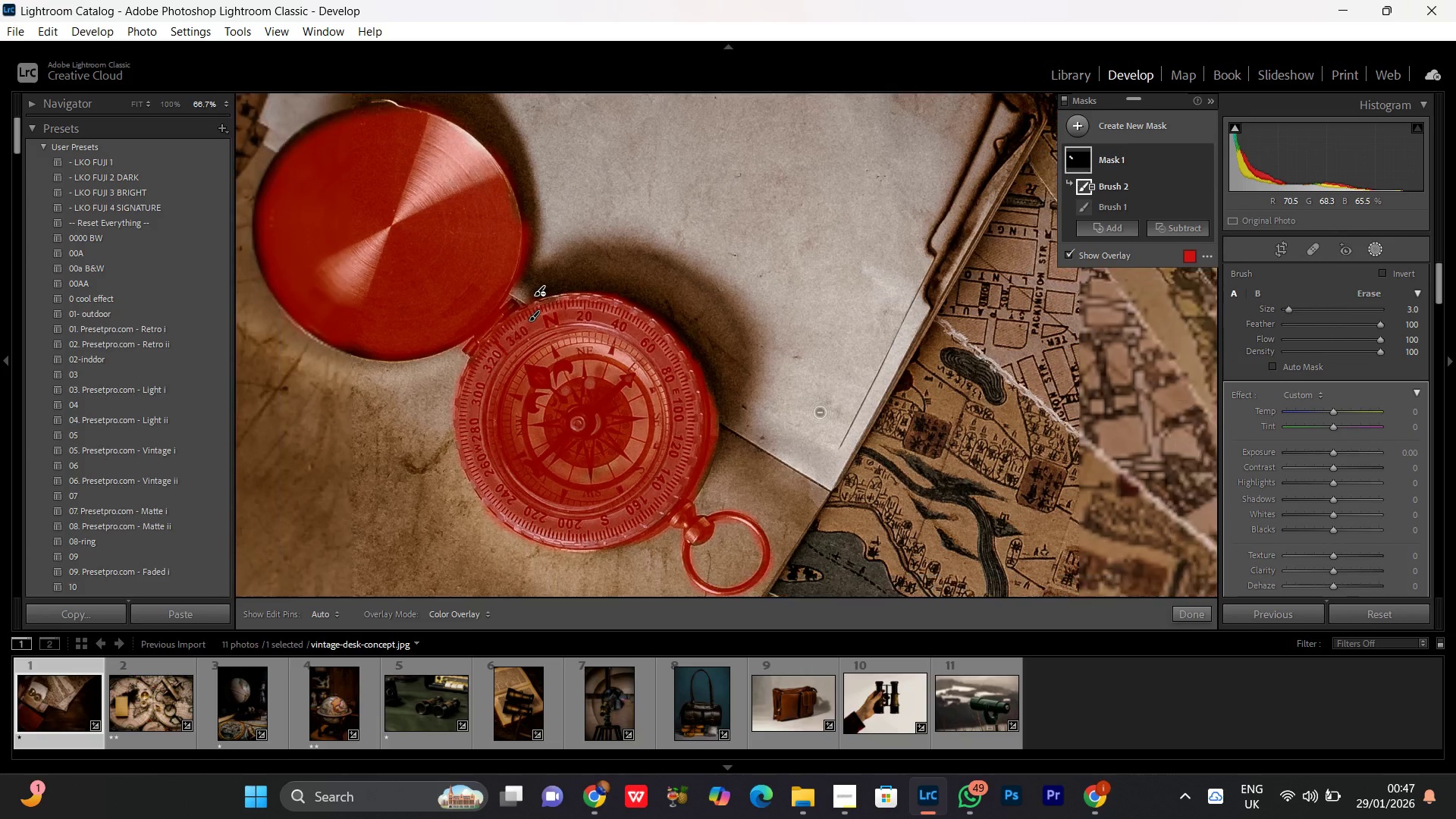 
key(Control+Minus)
 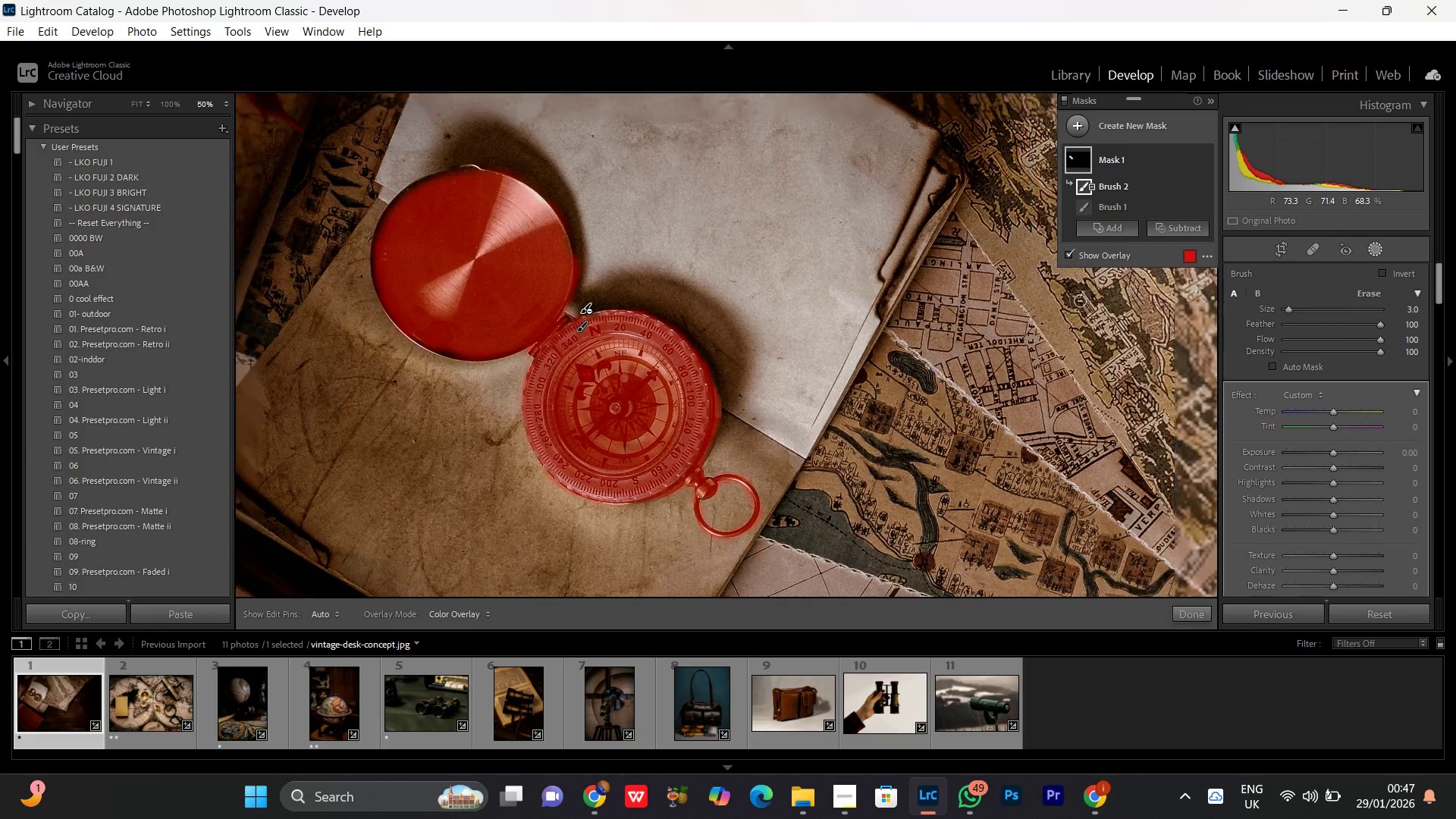 
key(Control+Minus)
 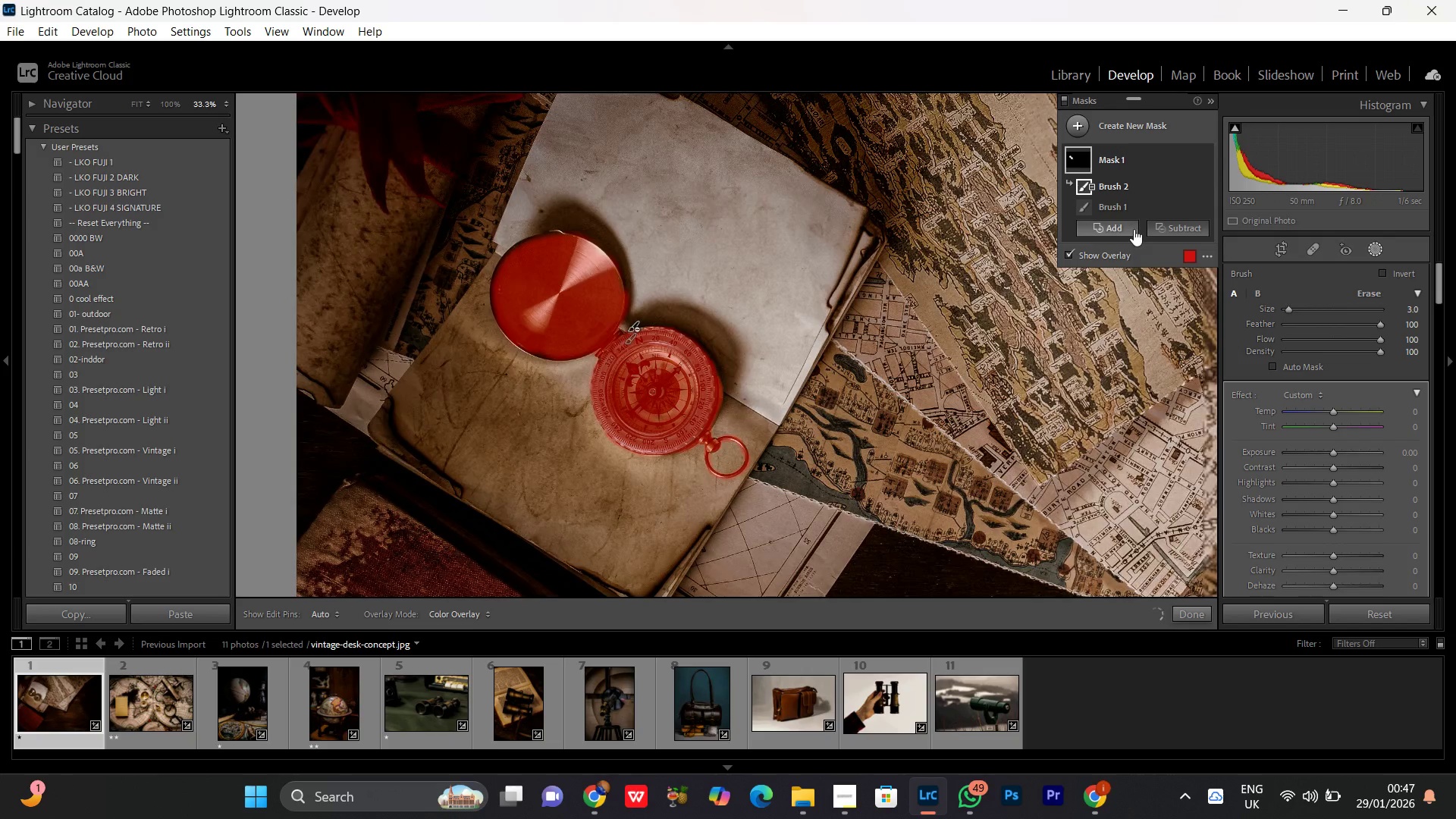 
left_click([1112, 228])
 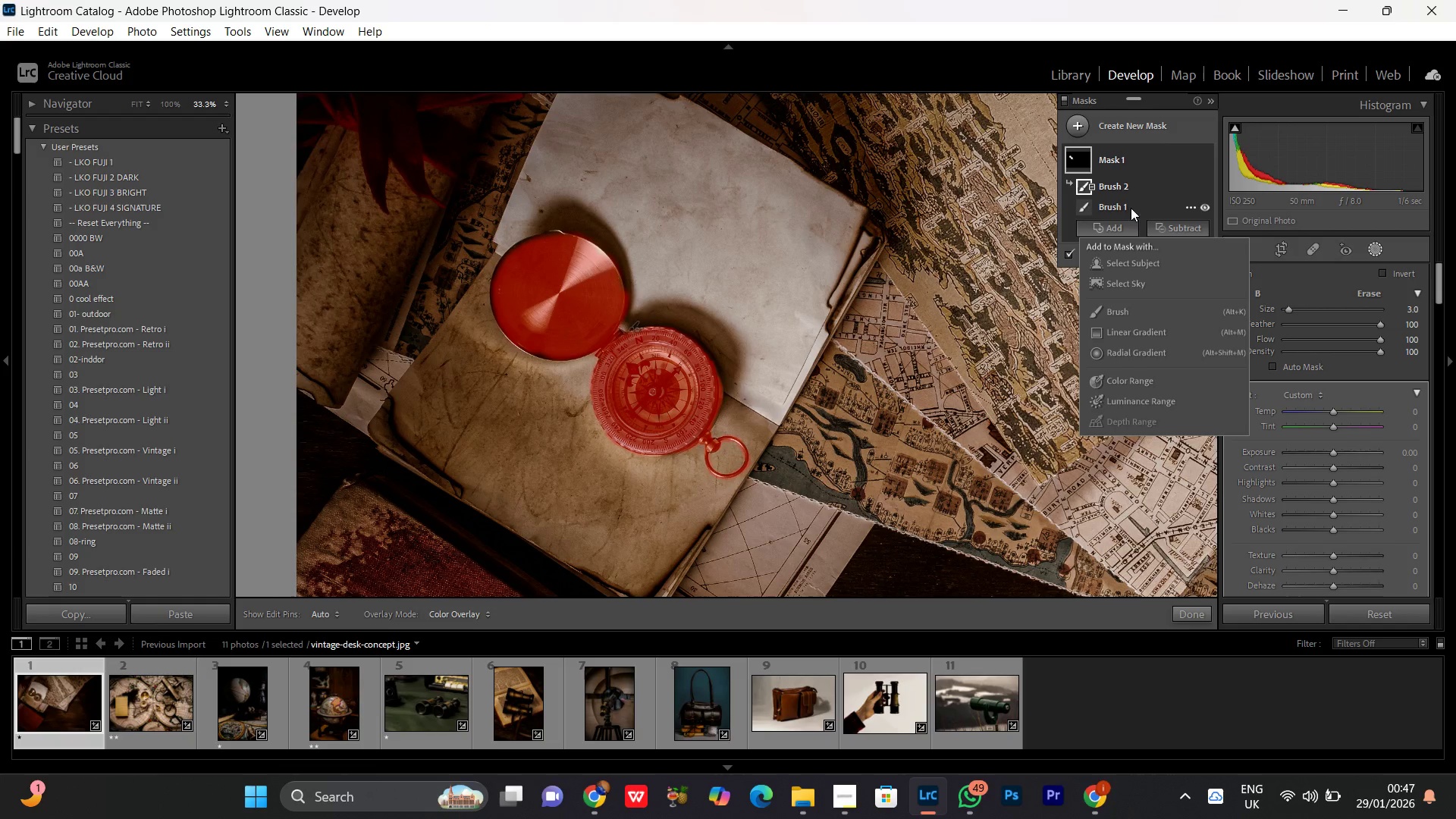 
left_click([1132, 186])
 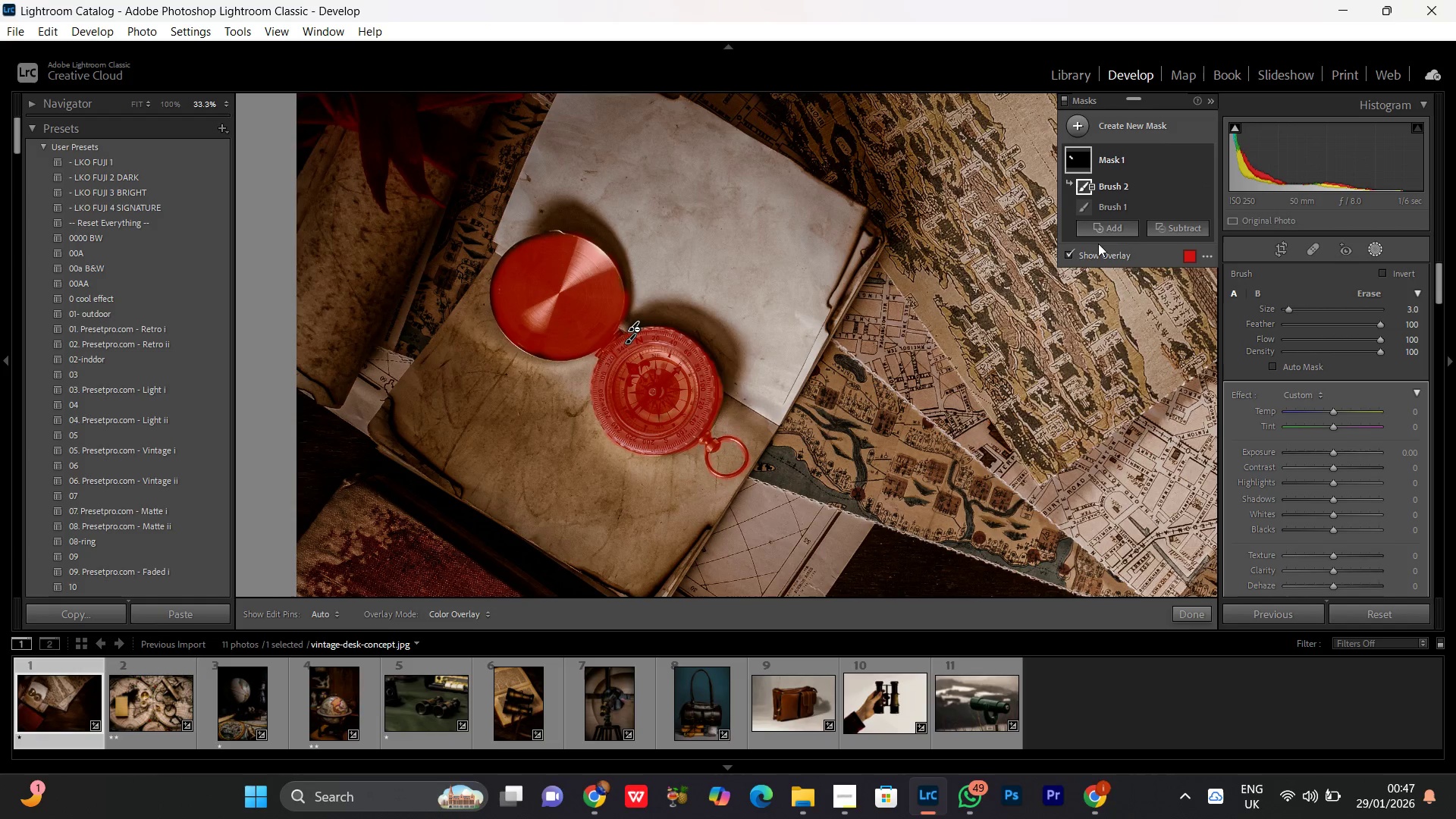 
left_click([1090, 231])
 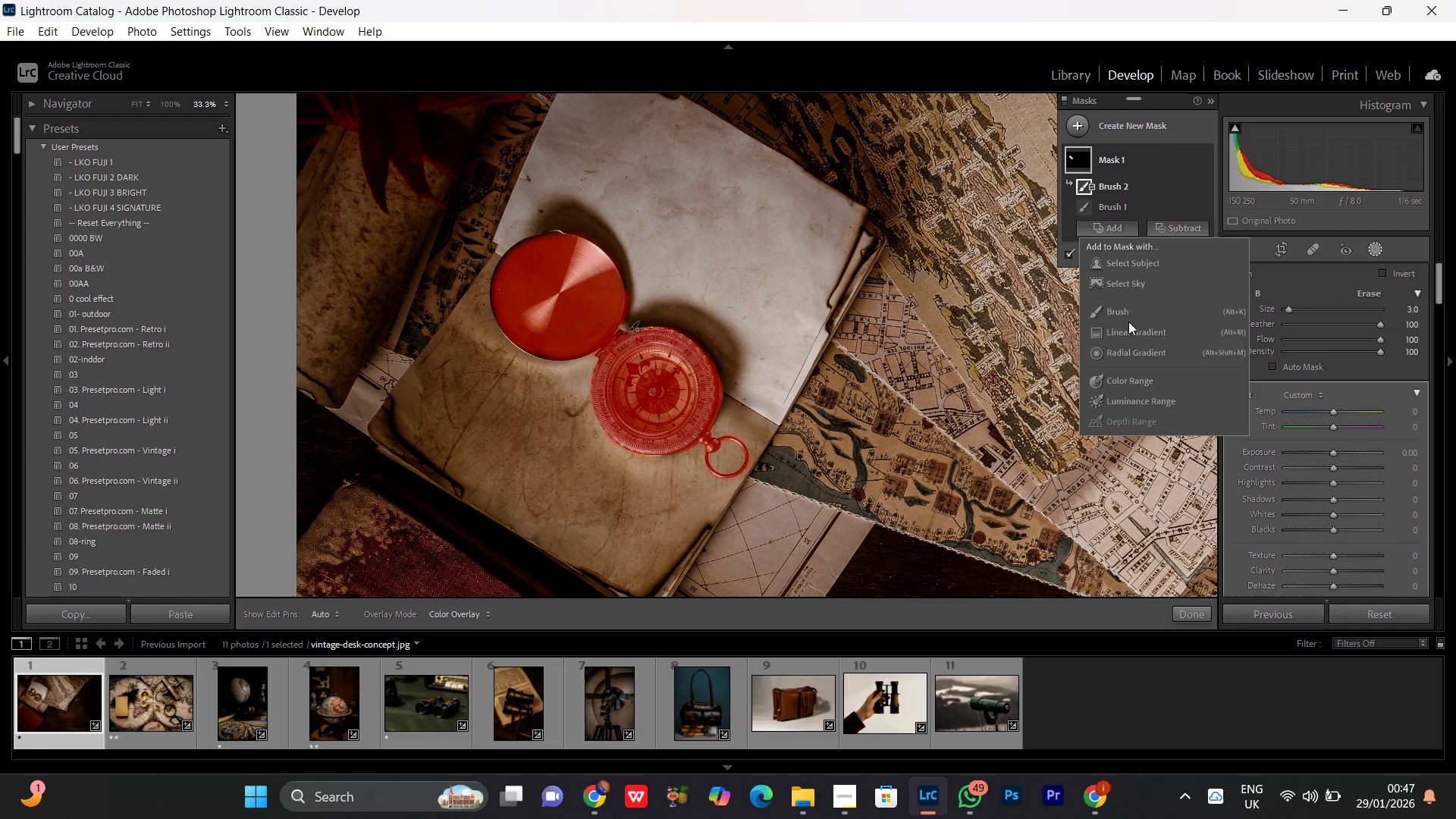 
left_click([1116, 315])
 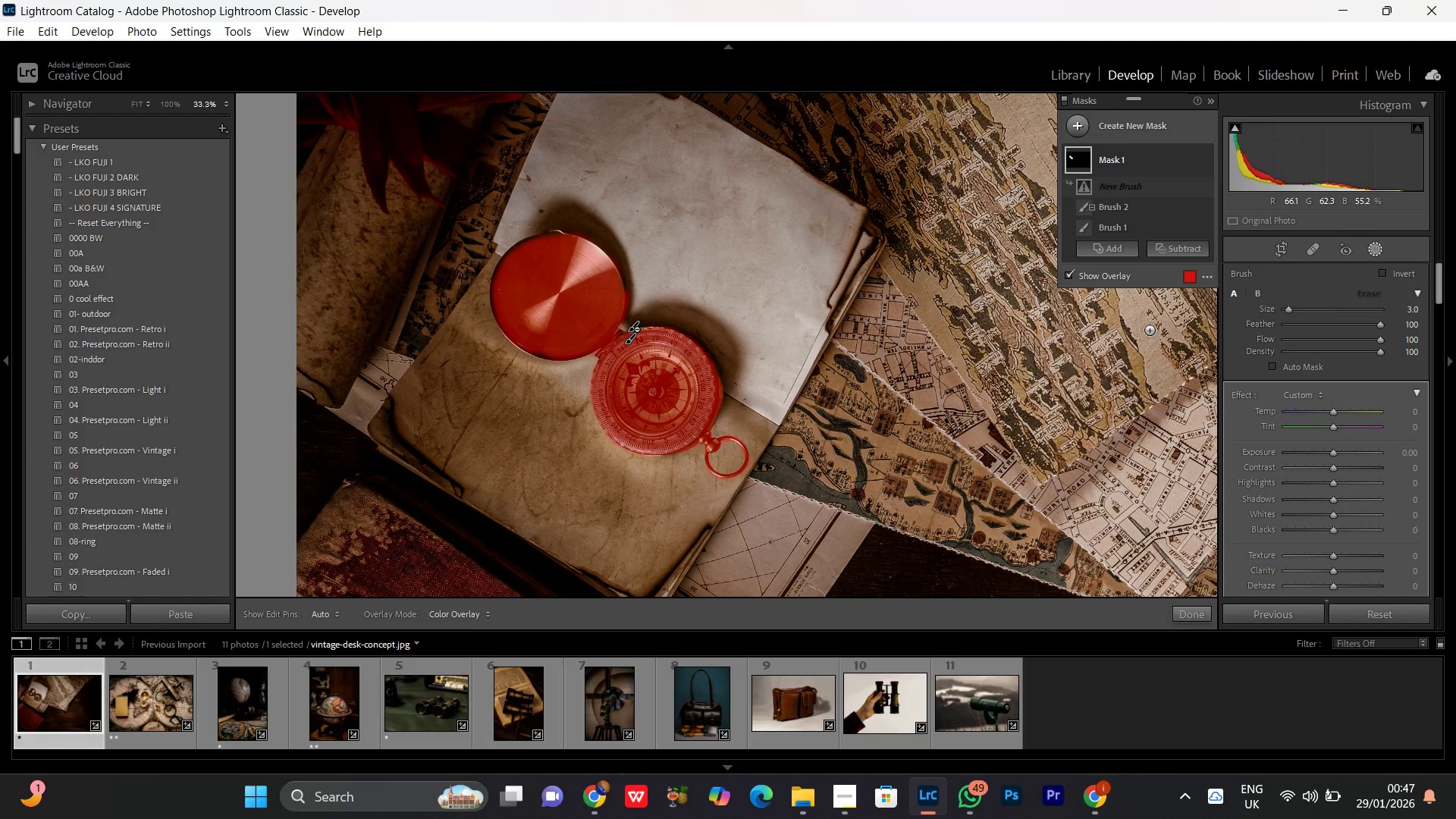 
key(Control+Z)
 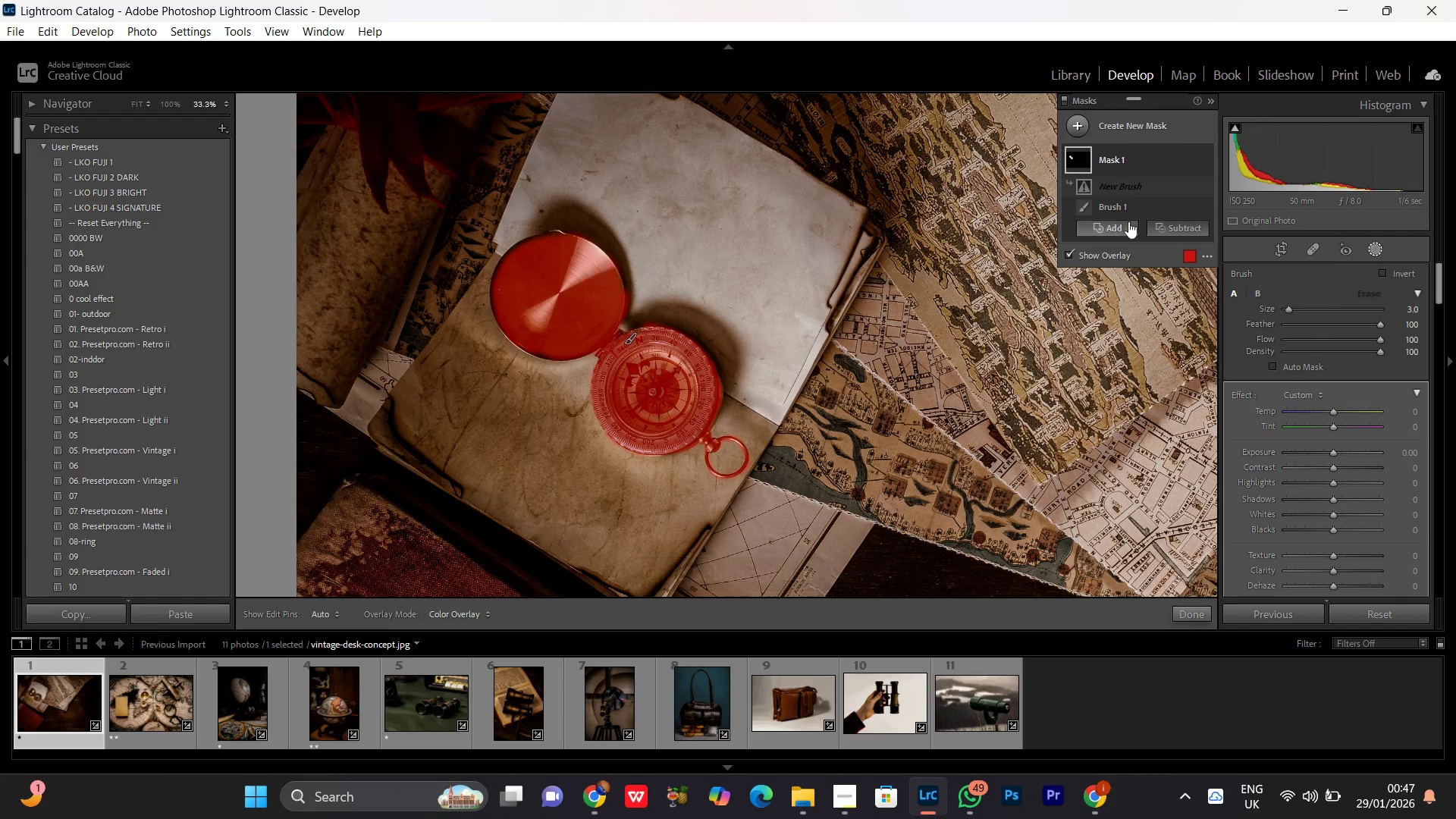 
left_click([1124, 188])
 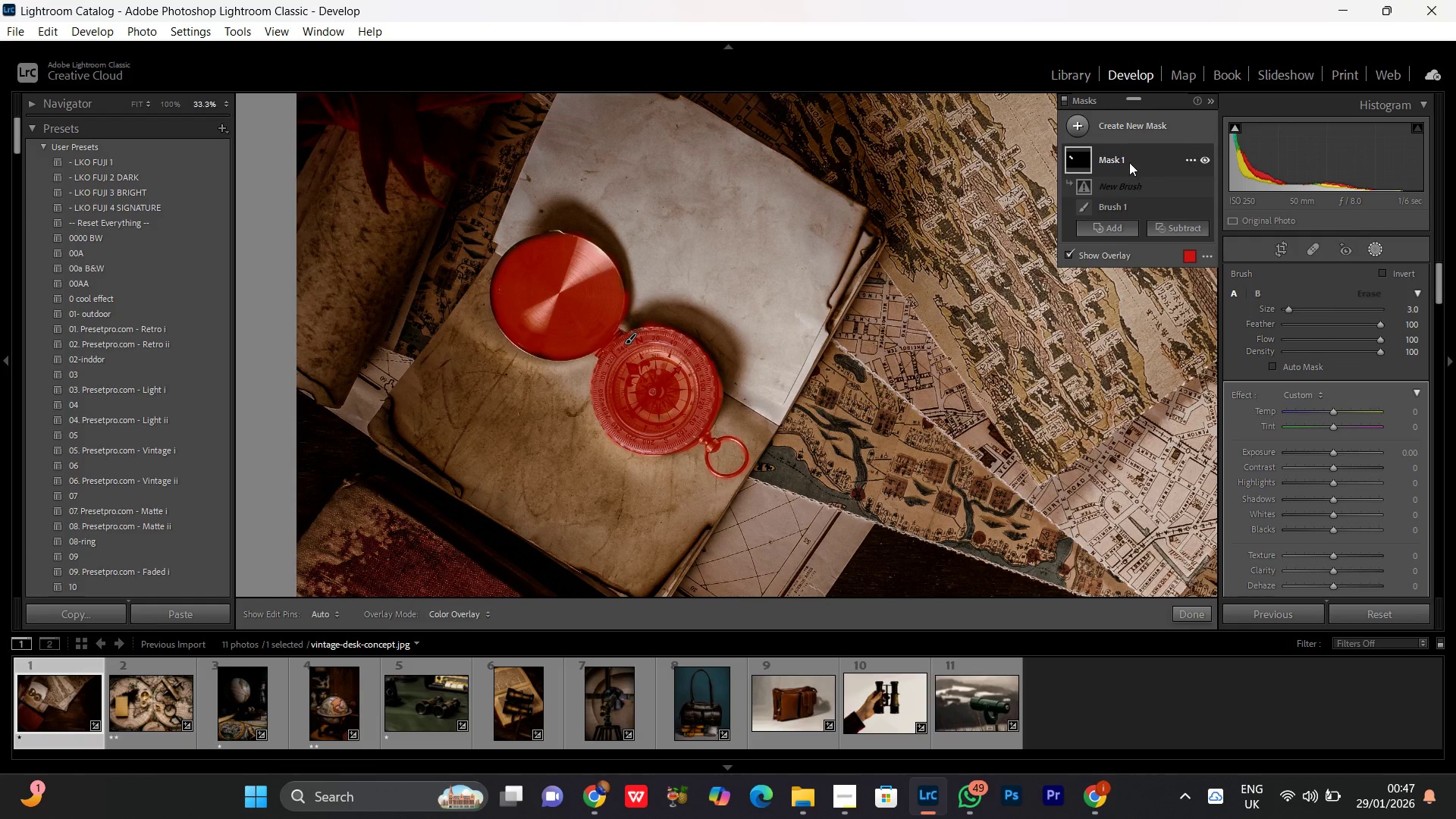 
left_click([1129, 162])
 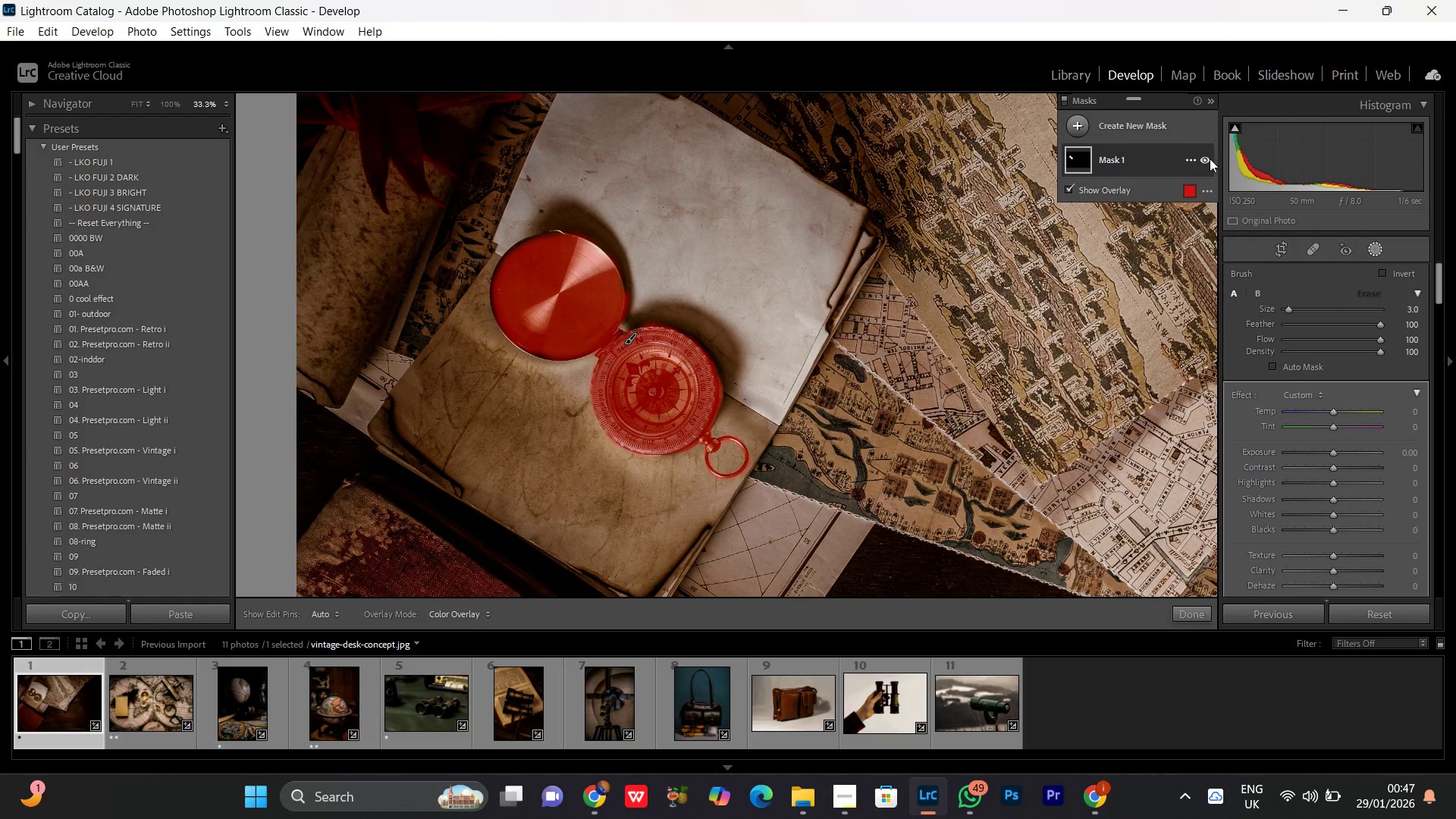 
left_click([1206, 157])
 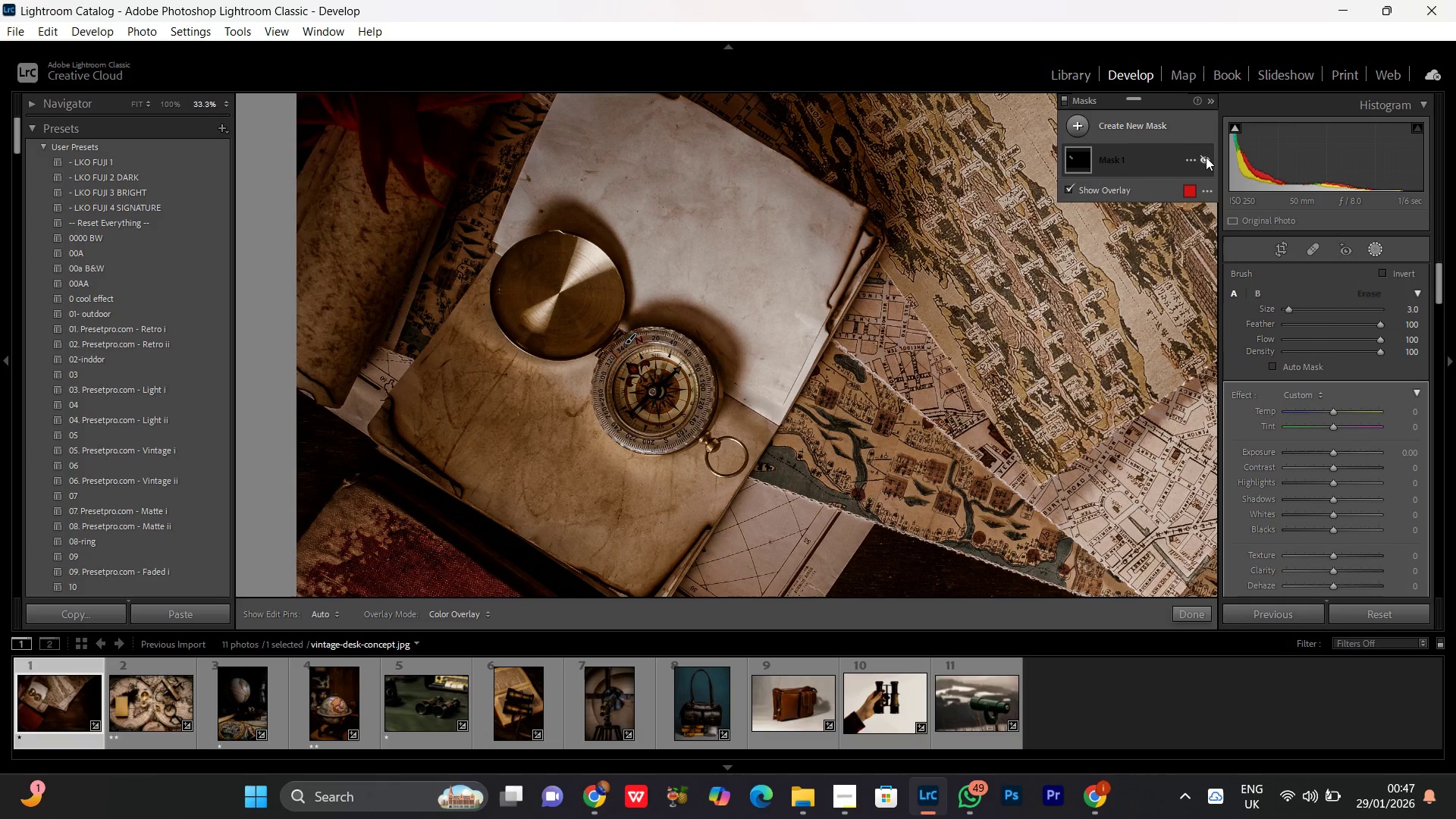 
left_click([1206, 157])
 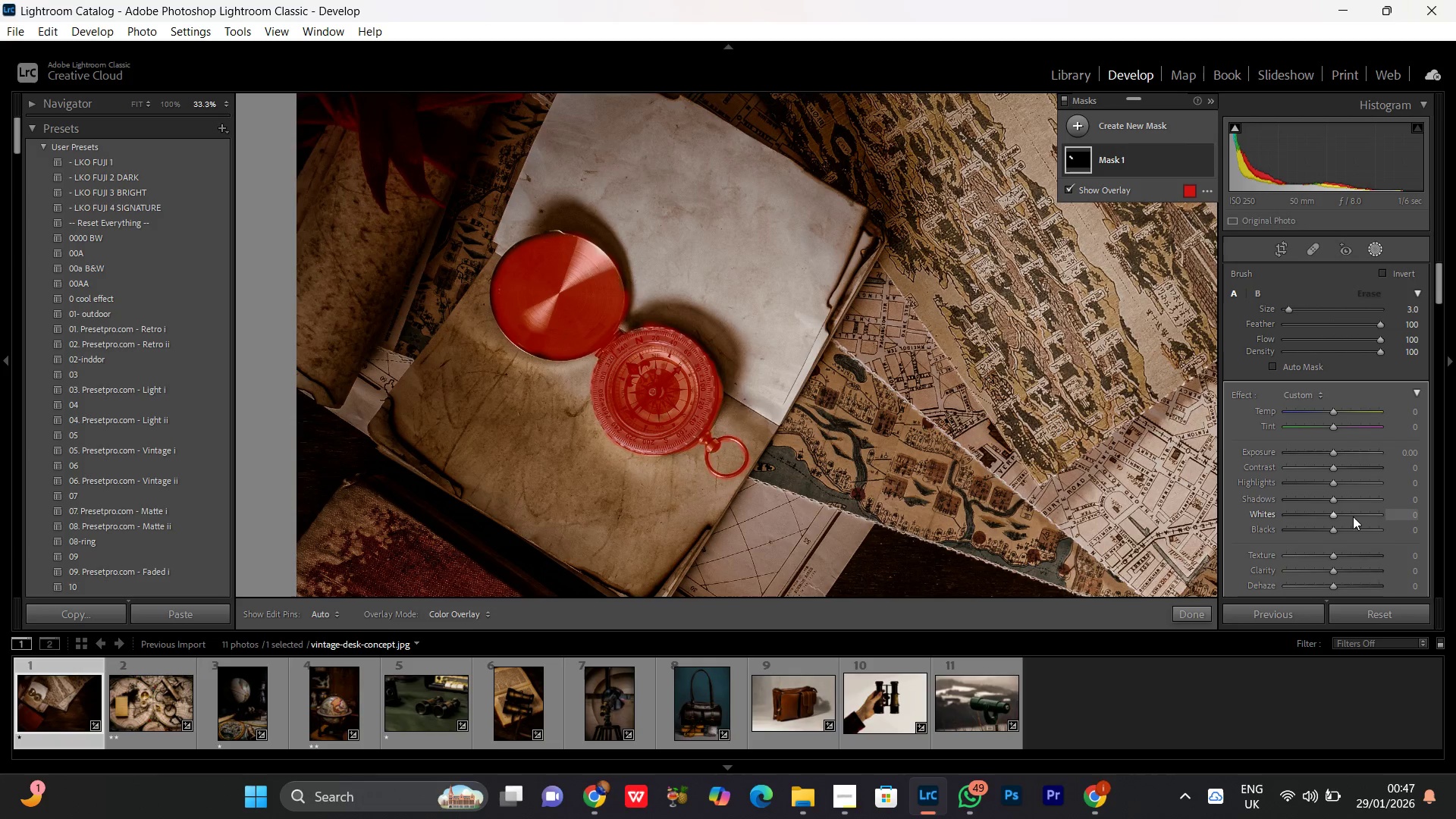 
scroll: coordinate [1353, 516], scroll_direction: down, amount: 1.0
 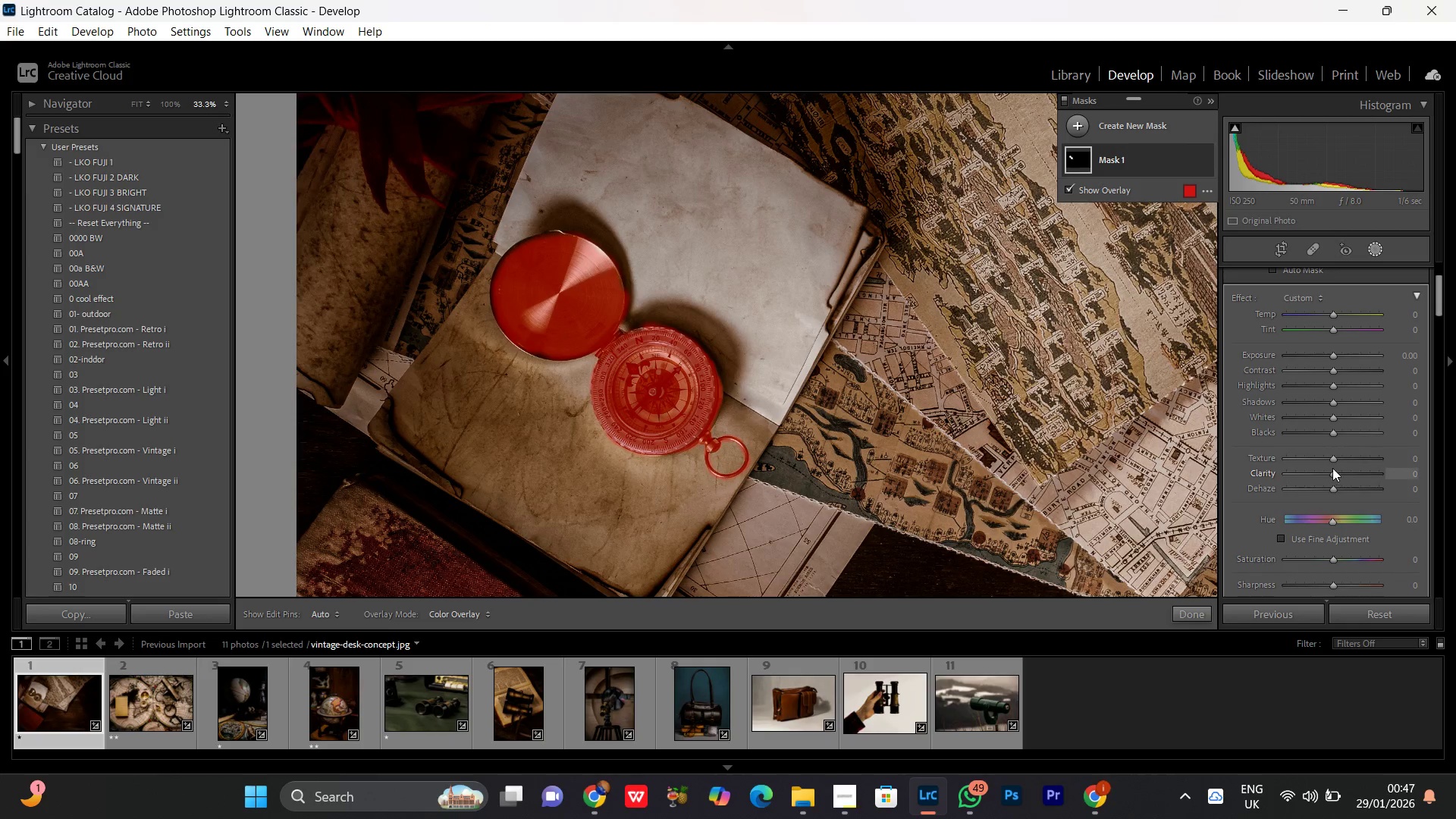 
left_click_drag(start_coordinate=[1338, 462], to_coordinate=[1353, 464])
 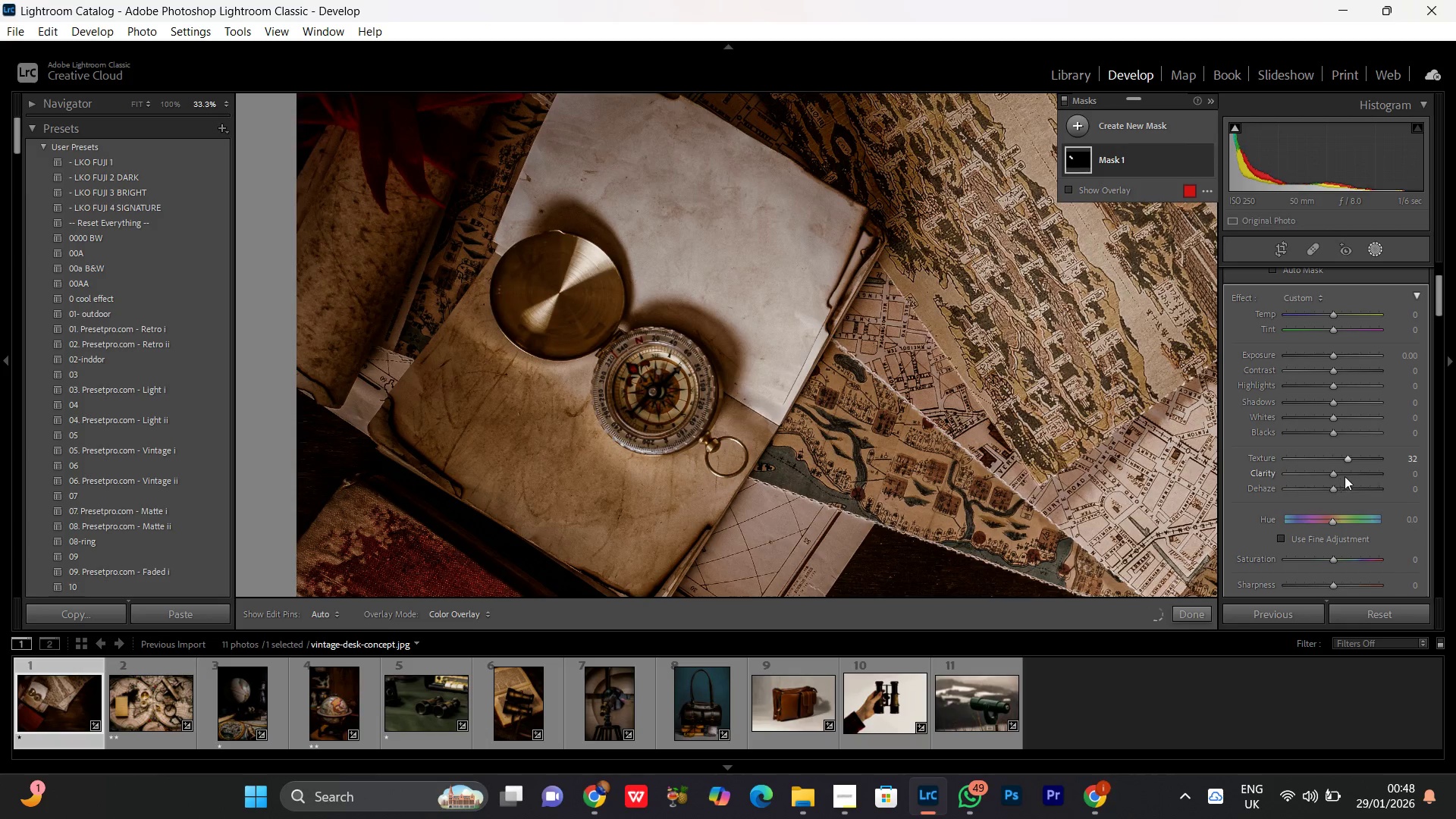 
left_click_drag(start_coordinate=[1340, 478], to_coordinate=[1341, 473])
 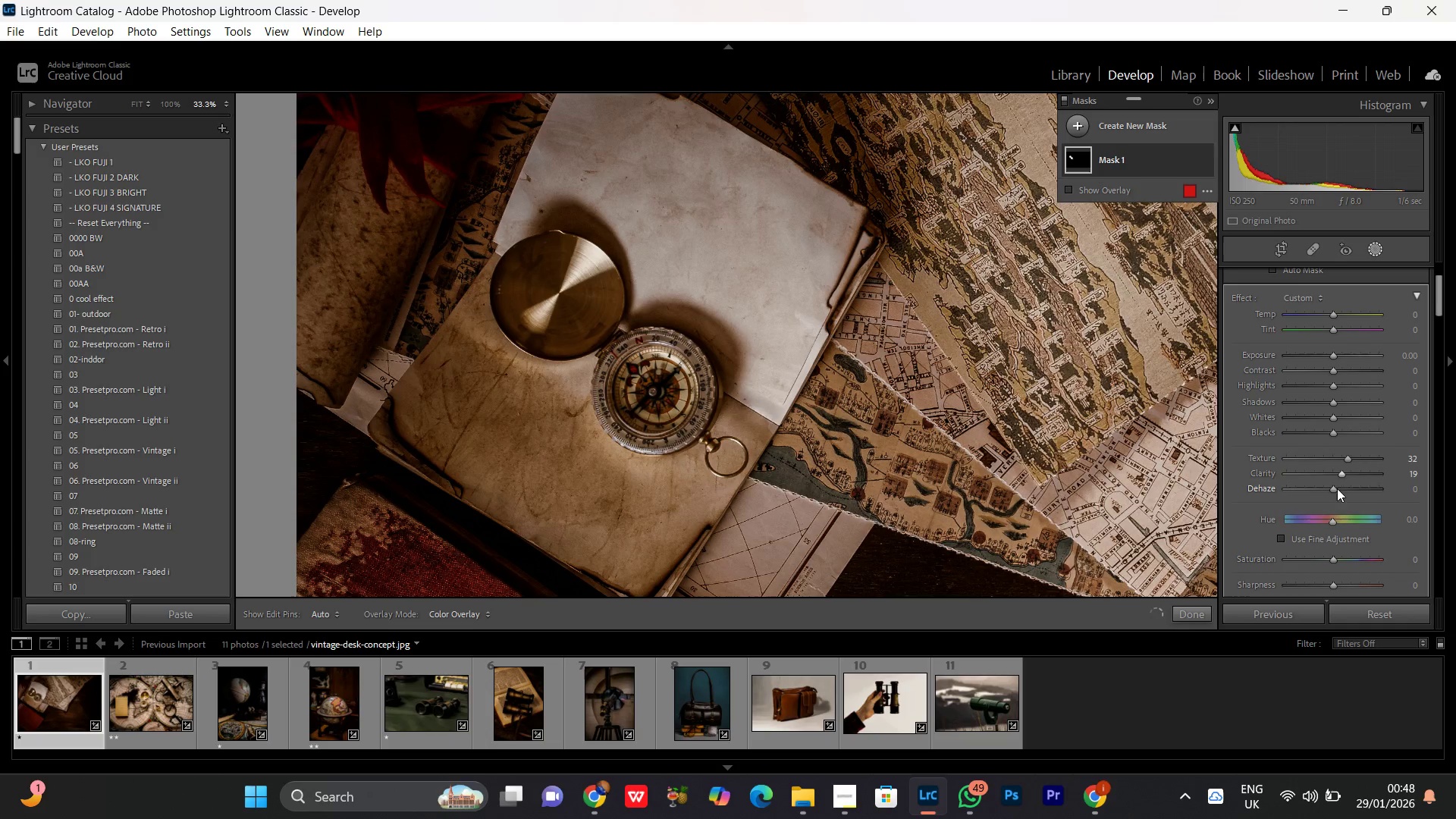 
left_click_drag(start_coordinate=[1335, 488], to_coordinate=[1336, 491])
 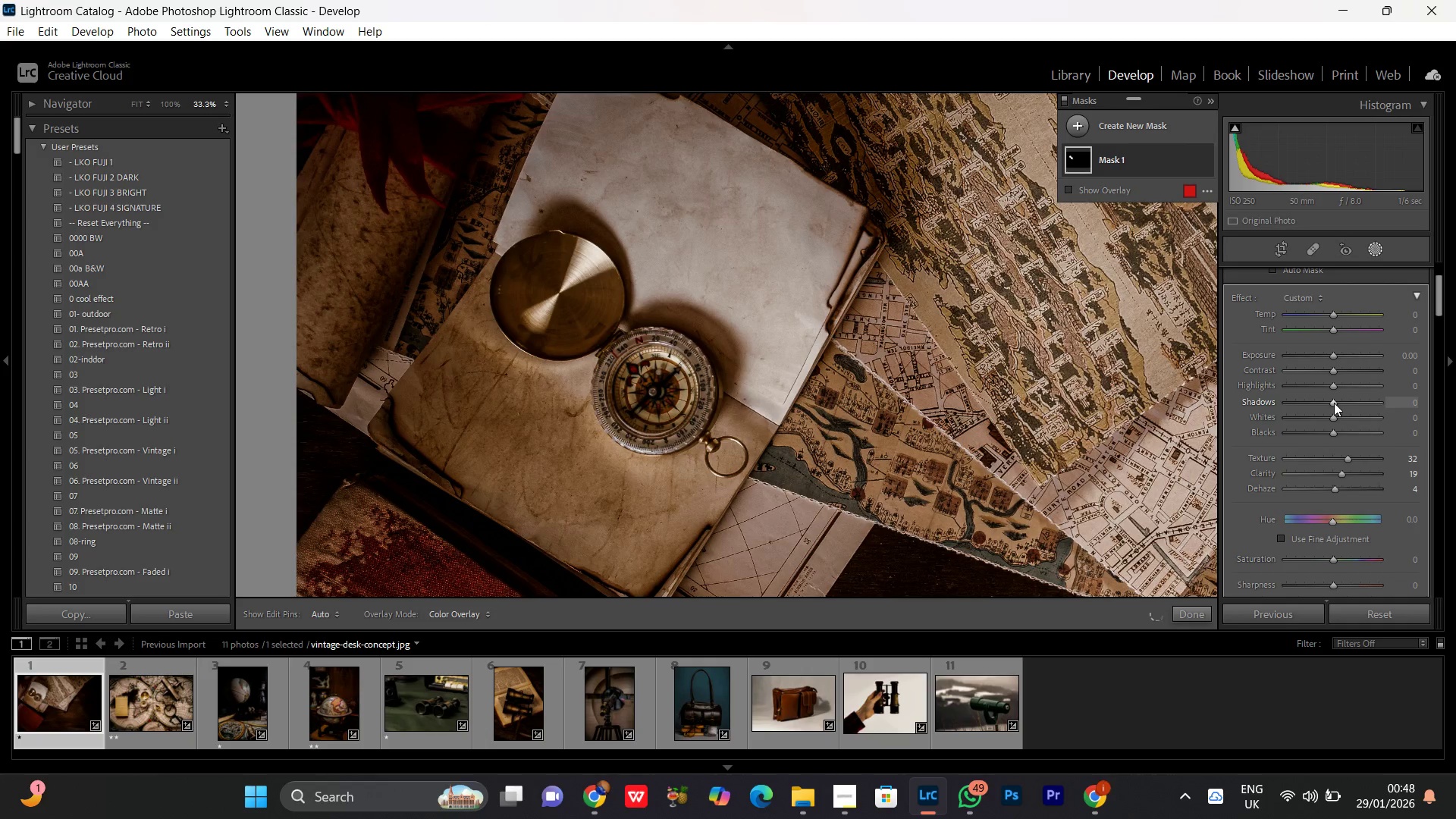 
left_click([1334, 403])
 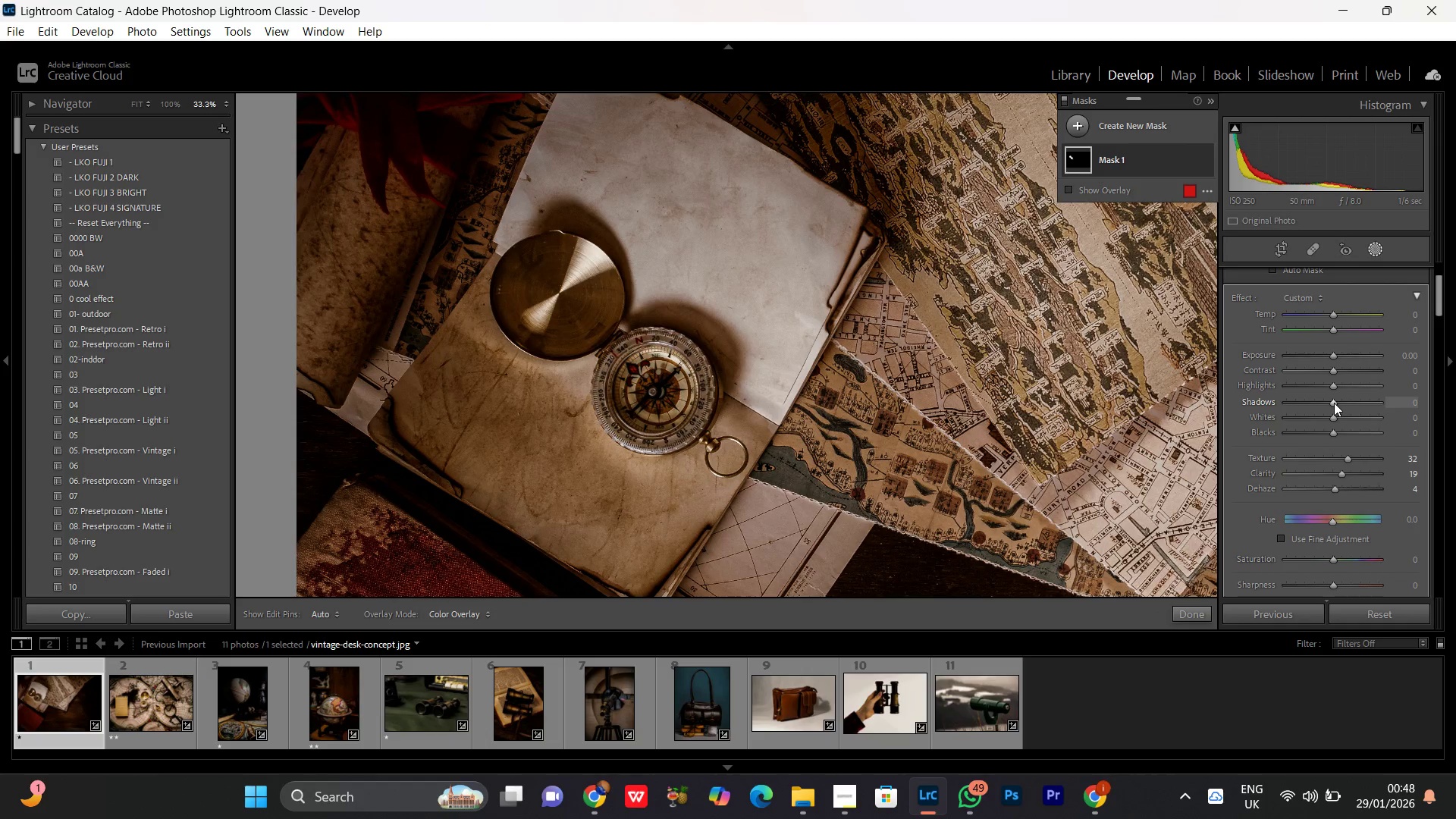 
scroll: coordinate [1334, 402], scroll_direction: up, amount: 12.0
 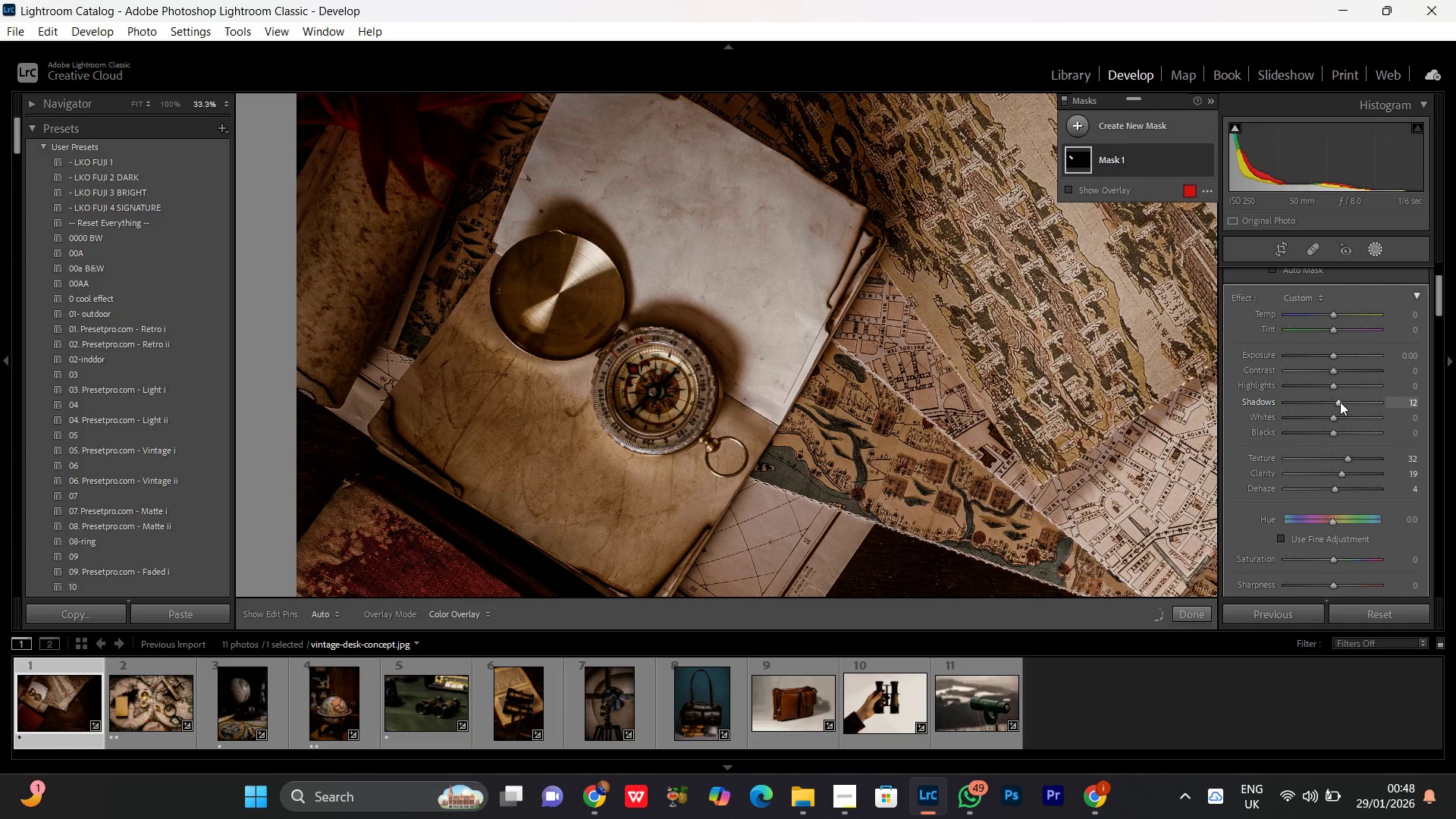 
left_click_drag(start_coordinate=[1340, 402], to_coordinate=[1345, 412])
 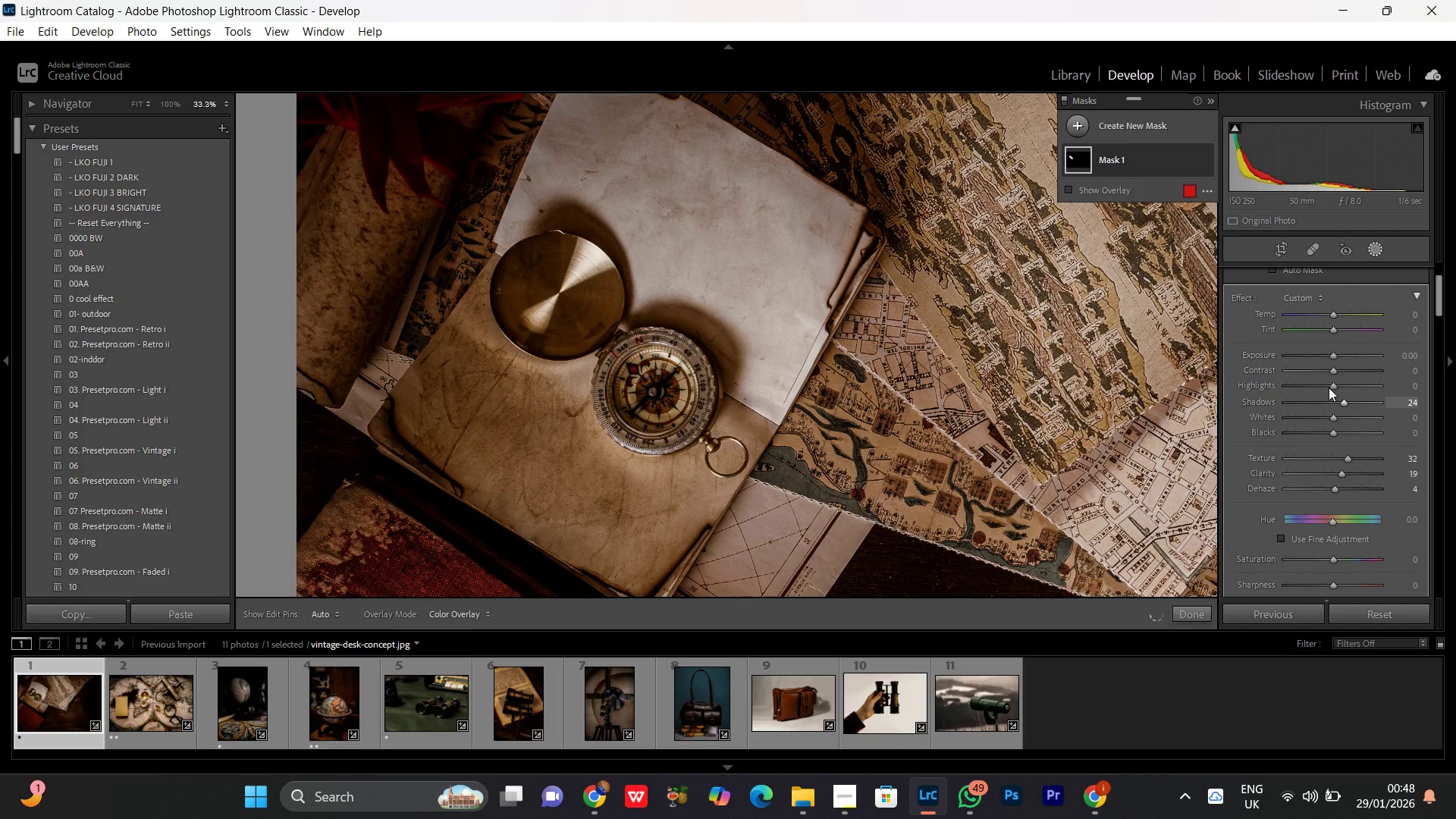 
left_click_drag(start_coordinate=[1328, 386], to_coordinate=[1329, 391])
 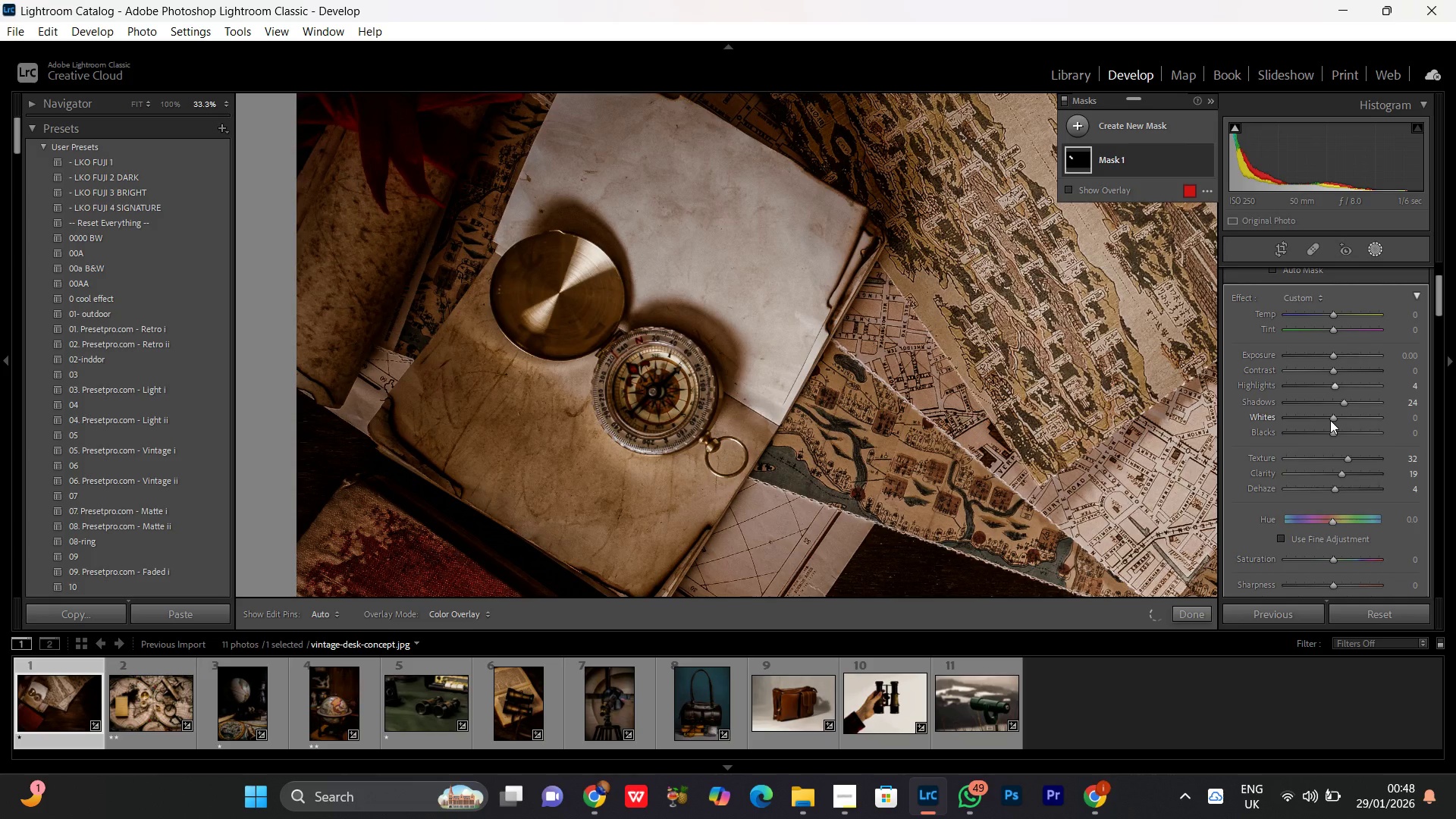 
left_click_drag(start_coordinate=[1329, 417], to_coordinate=[1321, 418])
 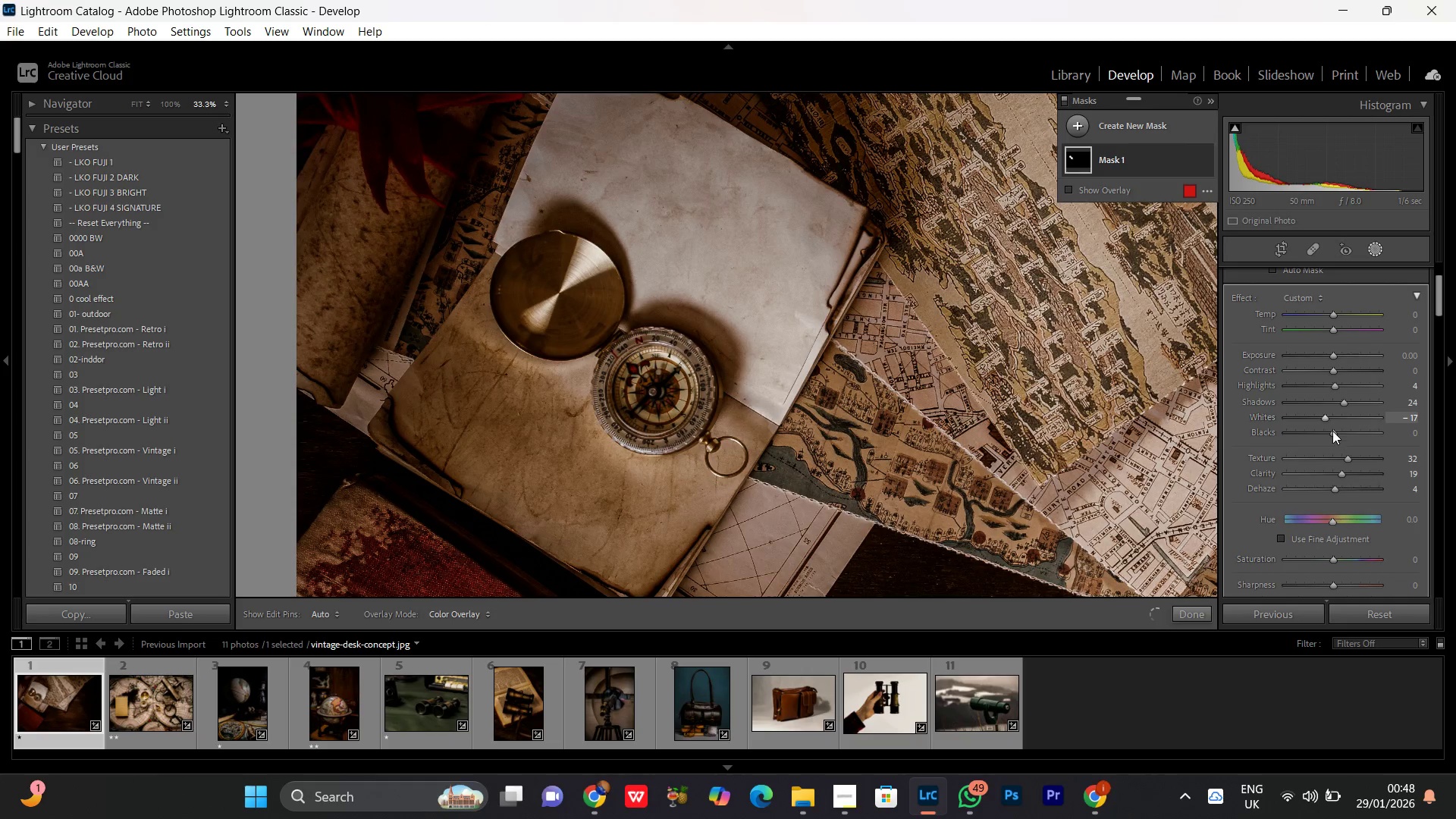 
left_click_drag(start_coordinate=[1332, 431], to_coordinate=[1335, 435])
 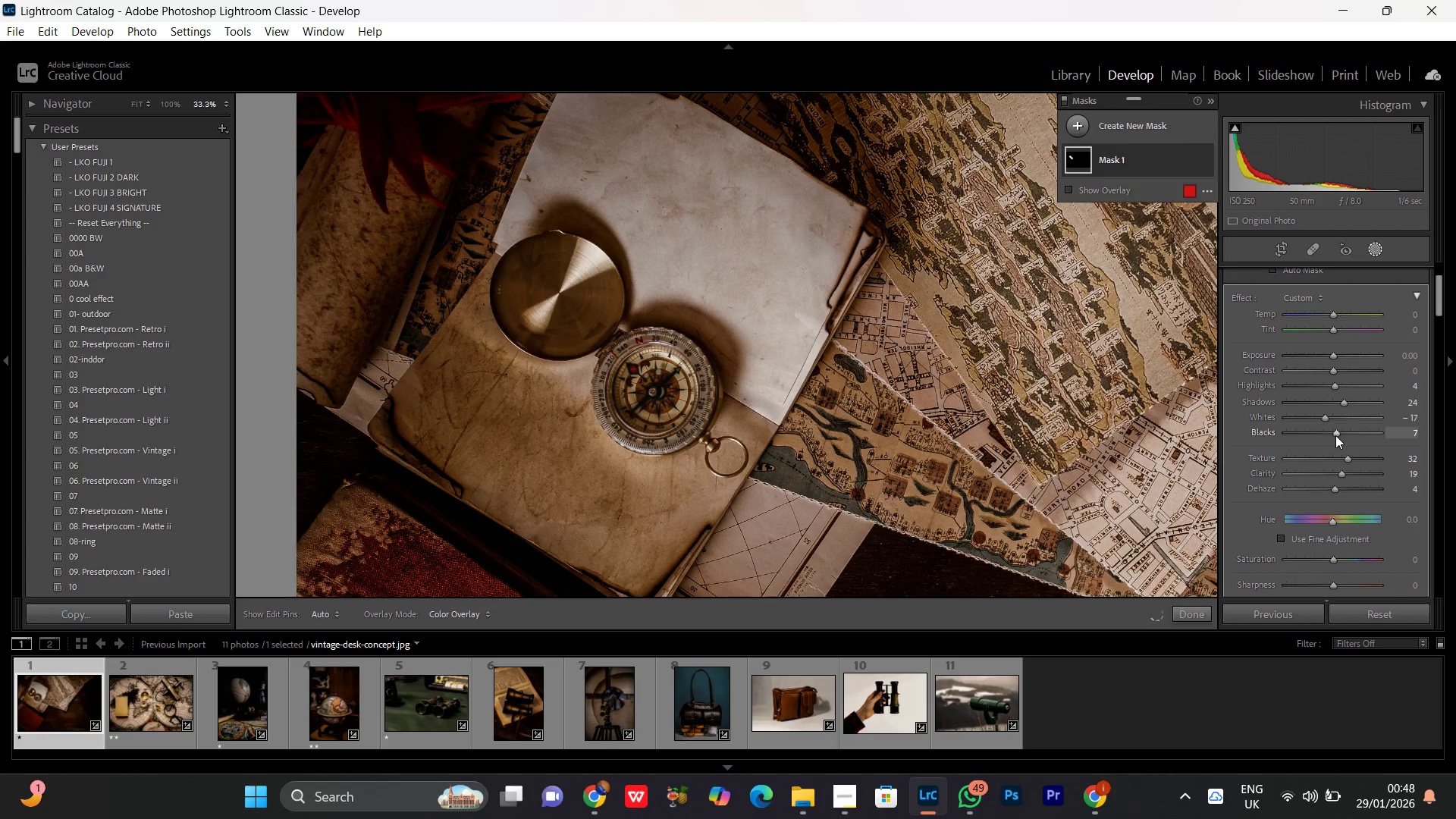 
left_click([1335, 435])
 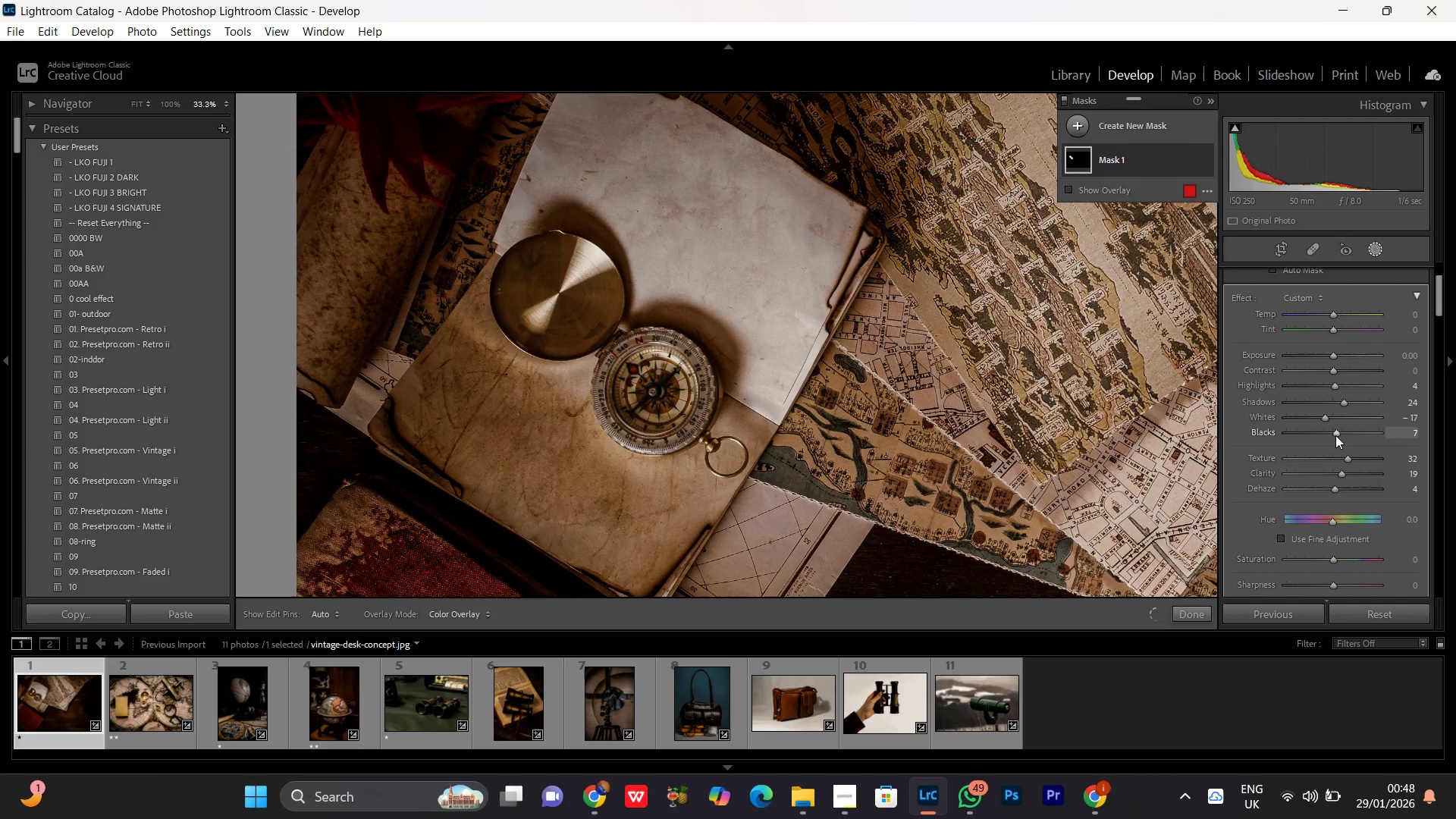 
scroll: coordinate [1335, 435], scroll_direction: down, amount: 4.0
 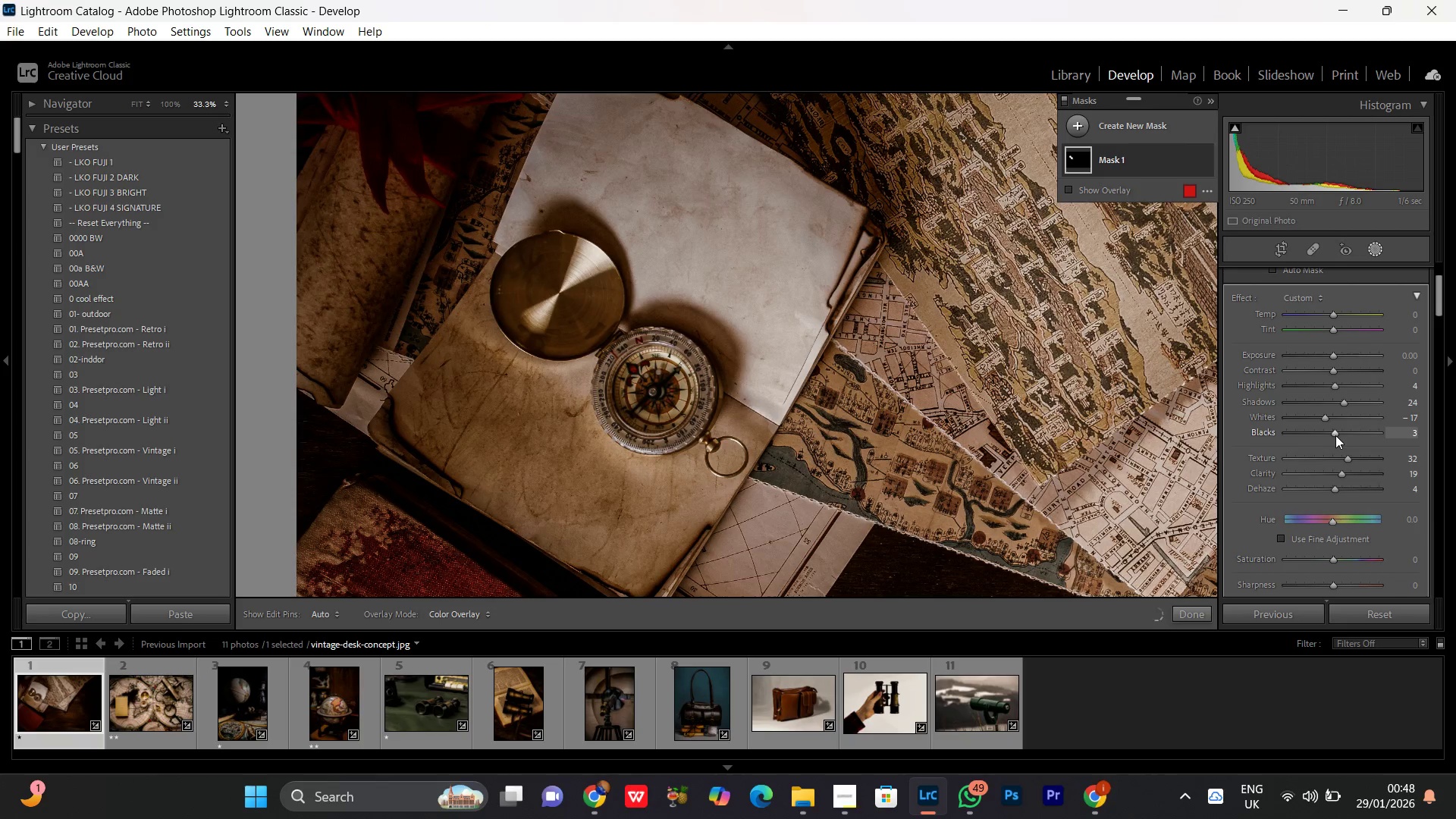 
scroll: coordinate [1335, 425], scroll_direction: up, amount: 2.0
 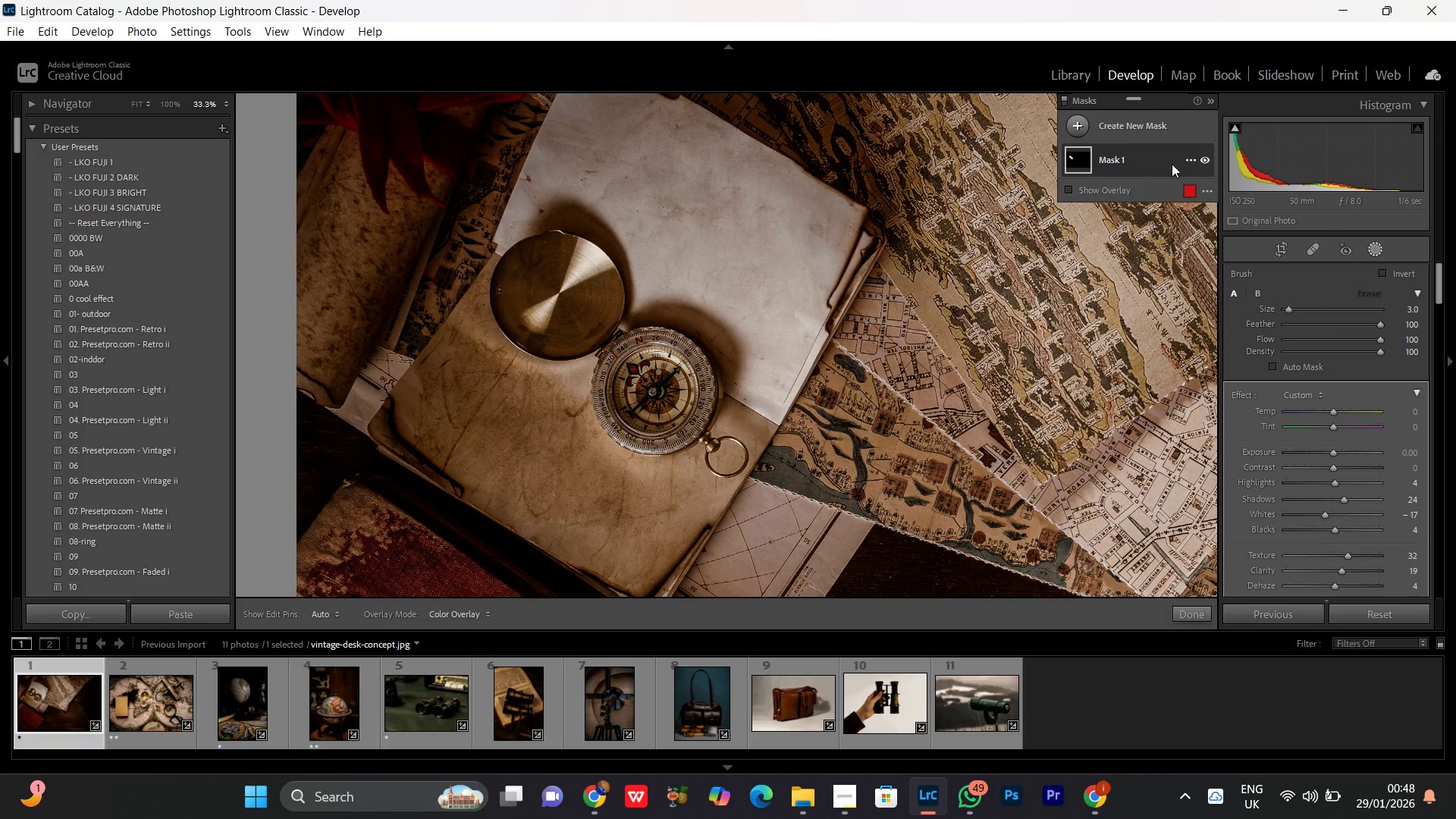 
left_click([1202, 155])
 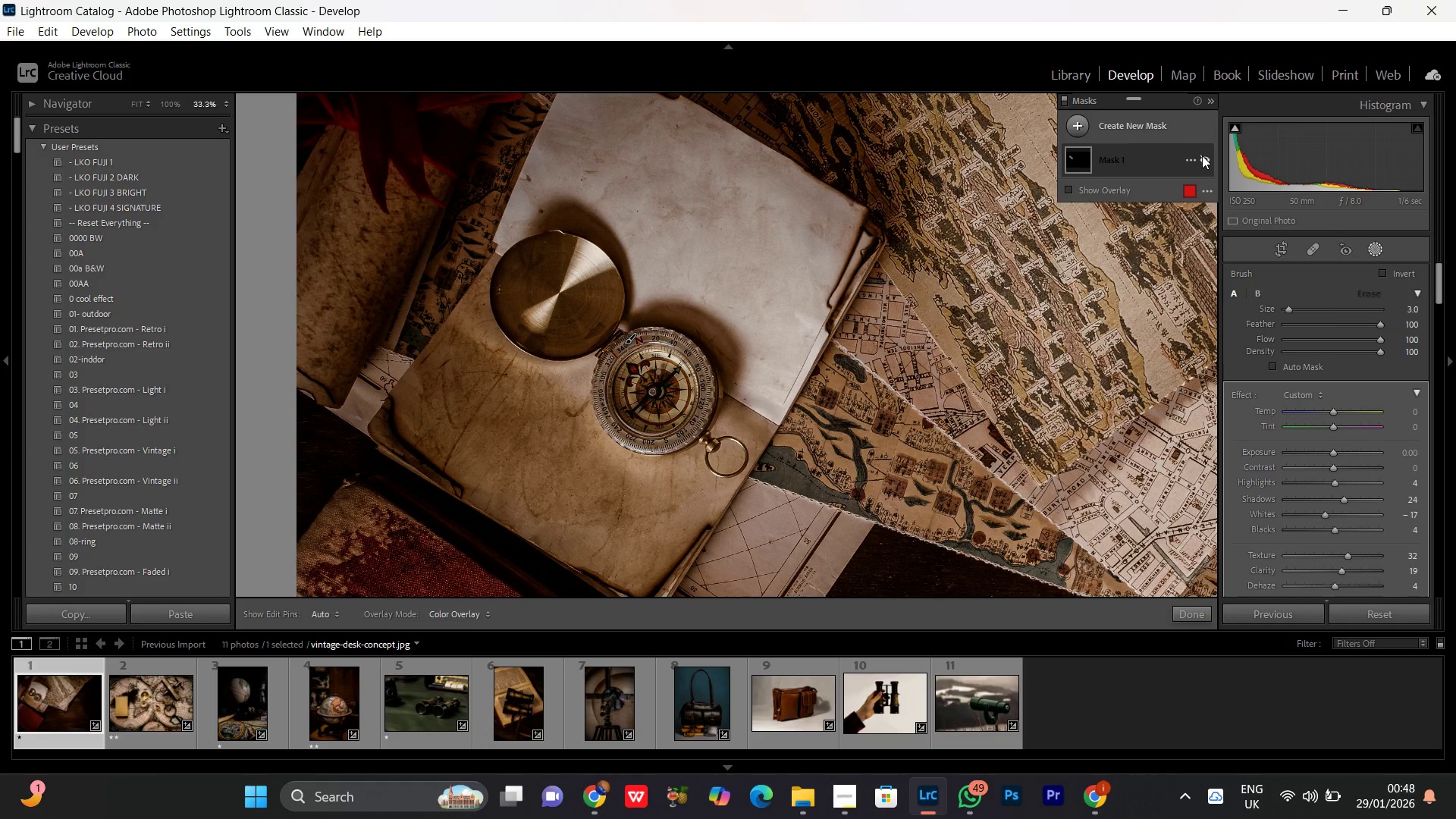 
left_click([1202, 155])
 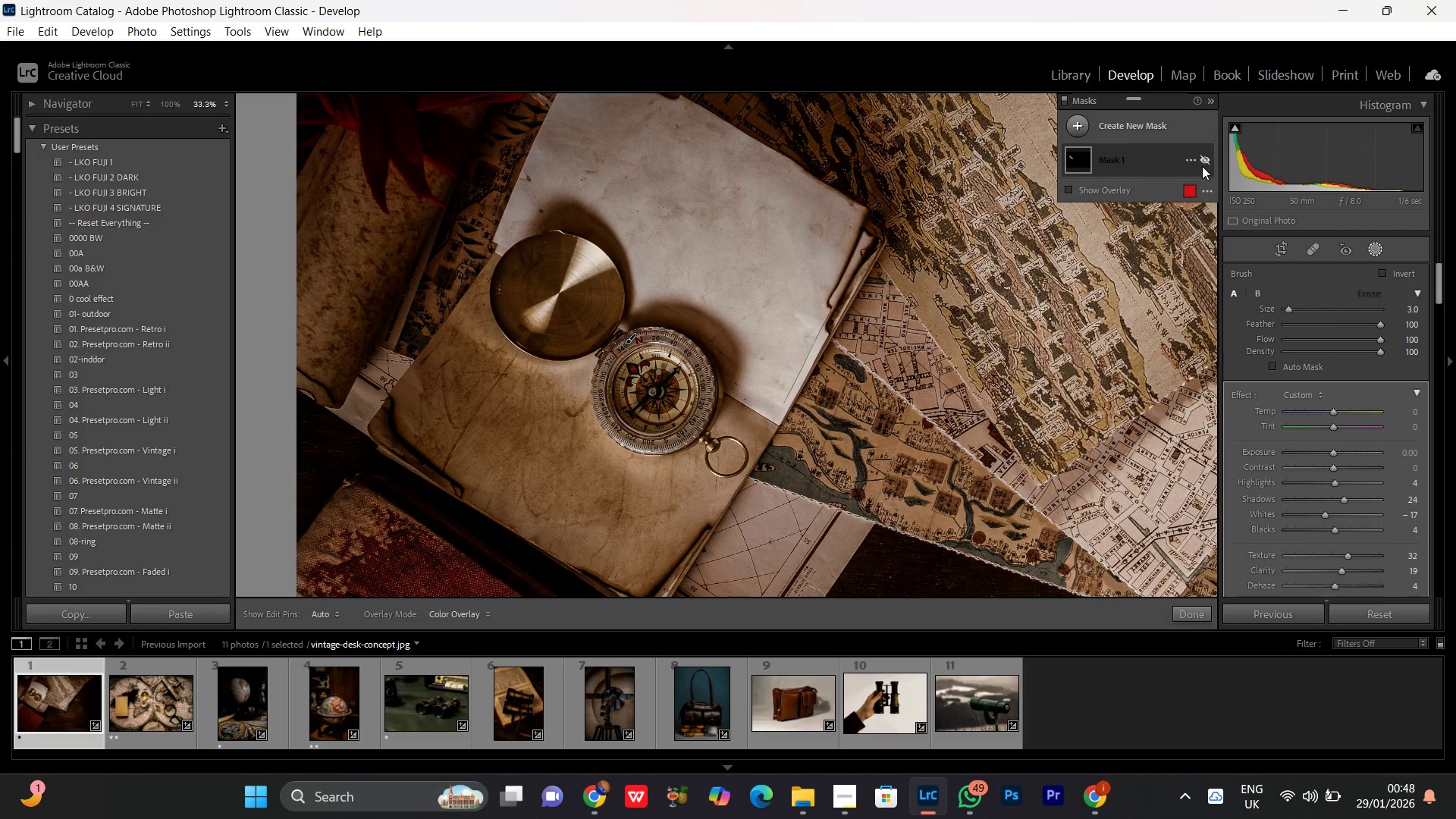 
left_click([1201, 162])
 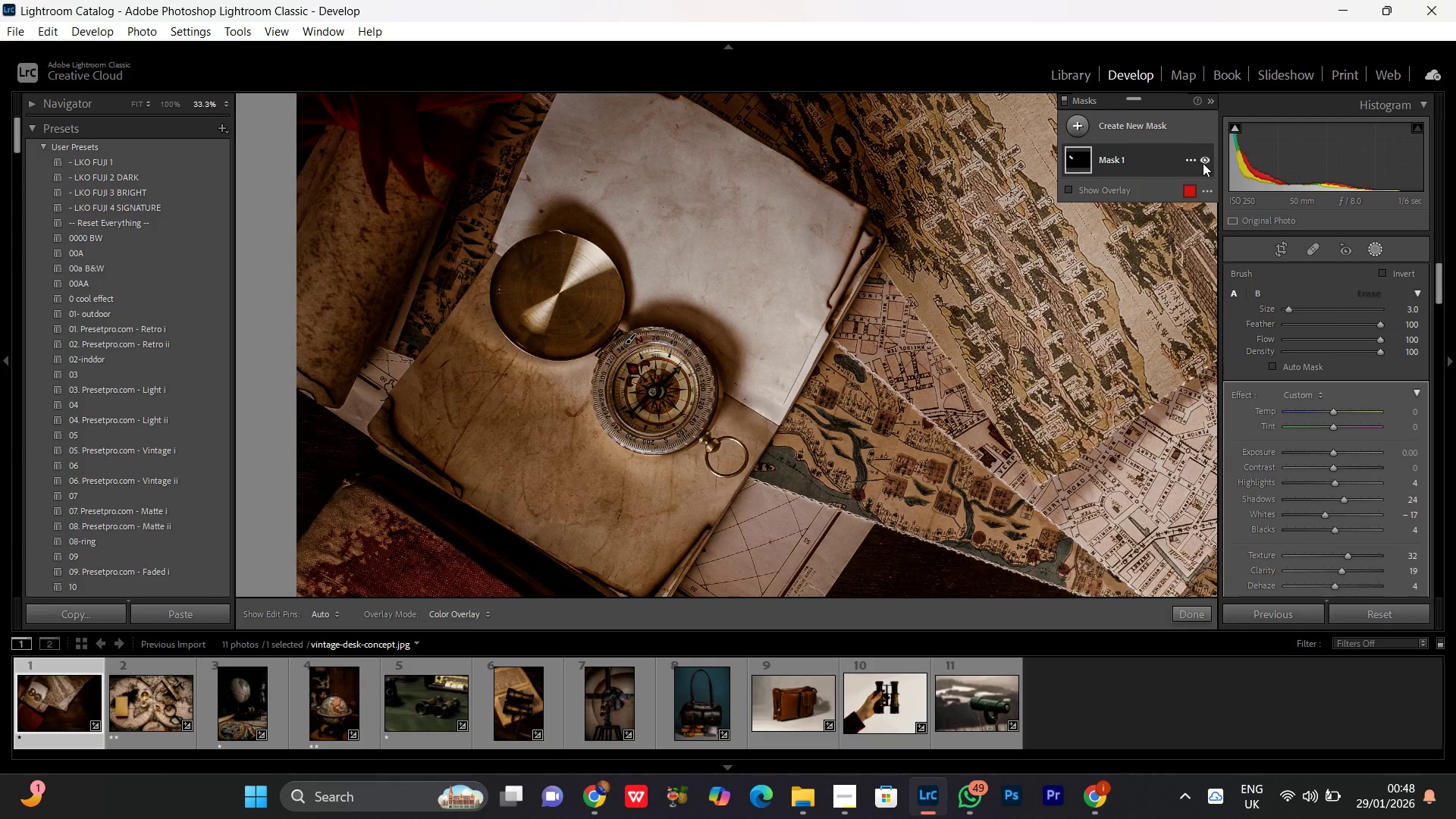 
left_click([1203, 162])
 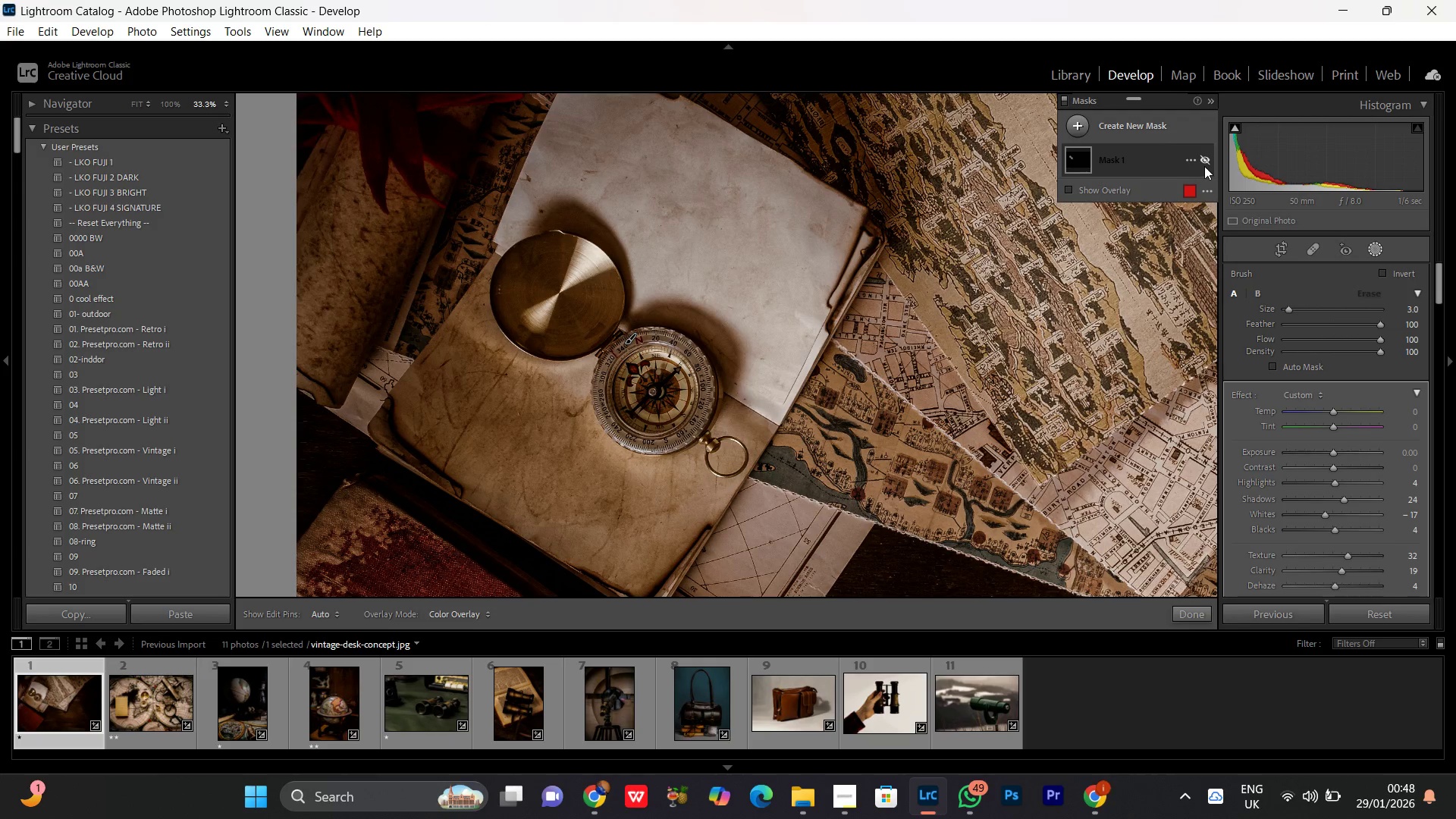 
left_click([1205, 160])
 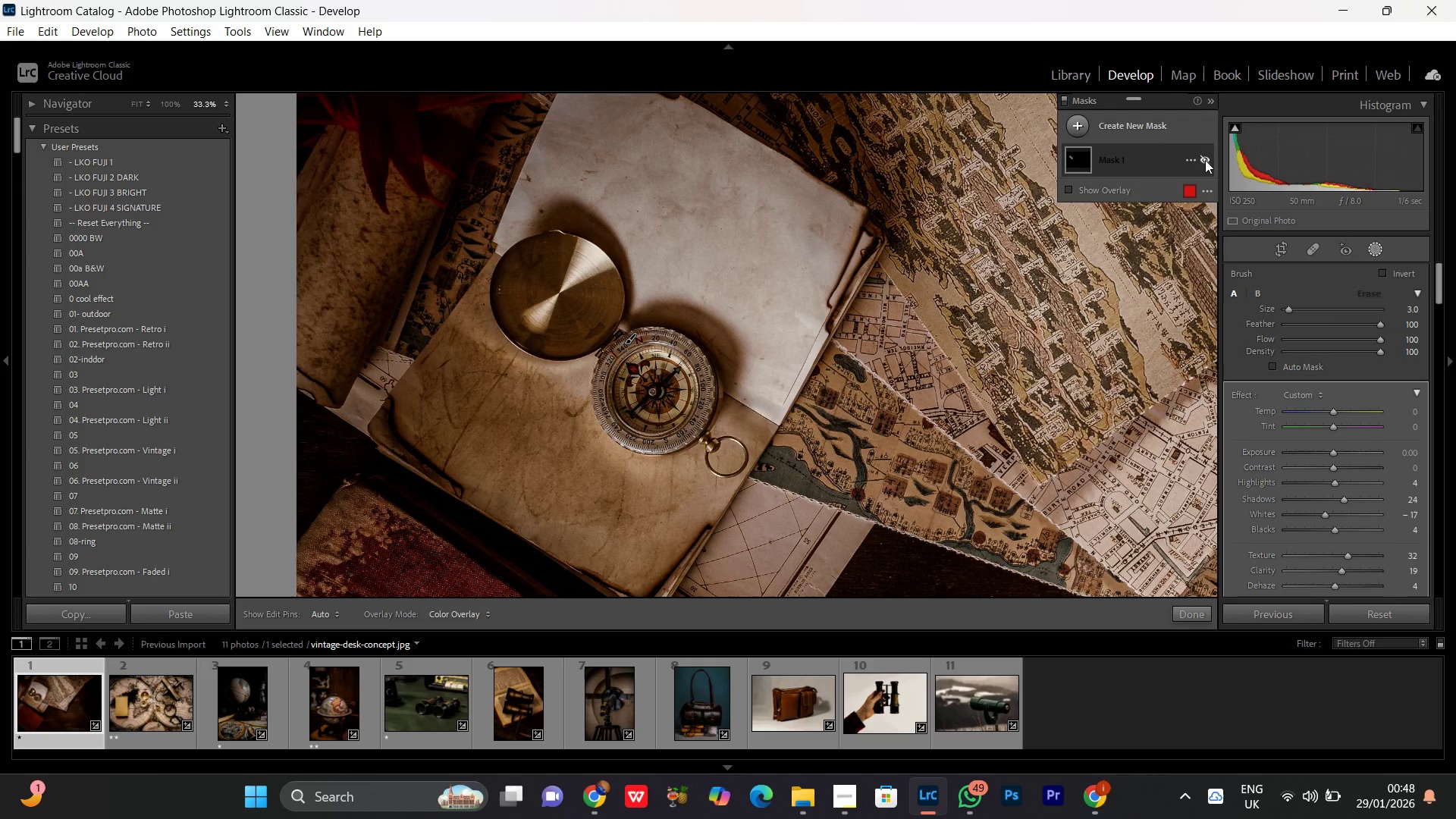 
double_click([1205, 160])
 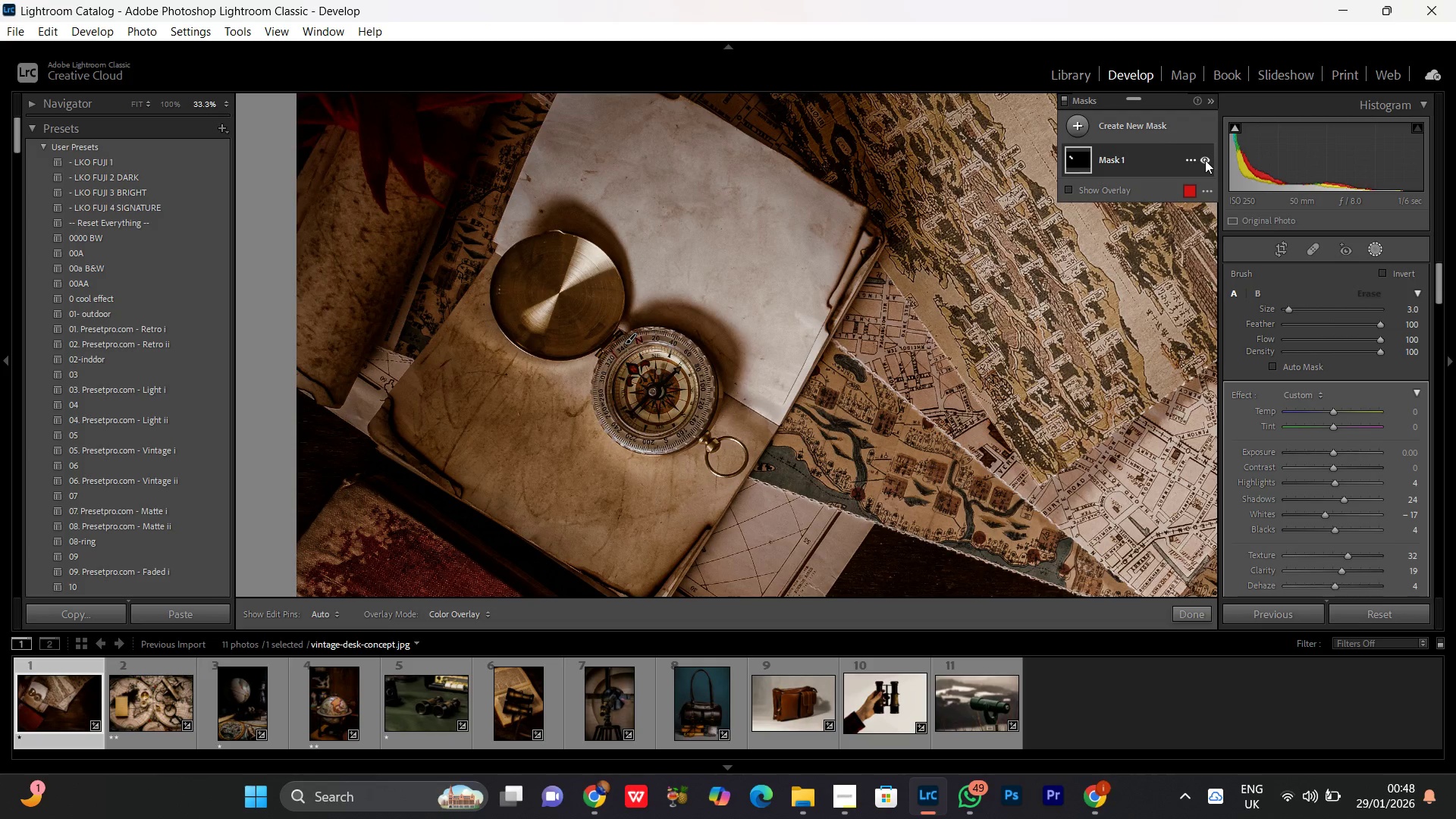 
left_click([1205, 160])
 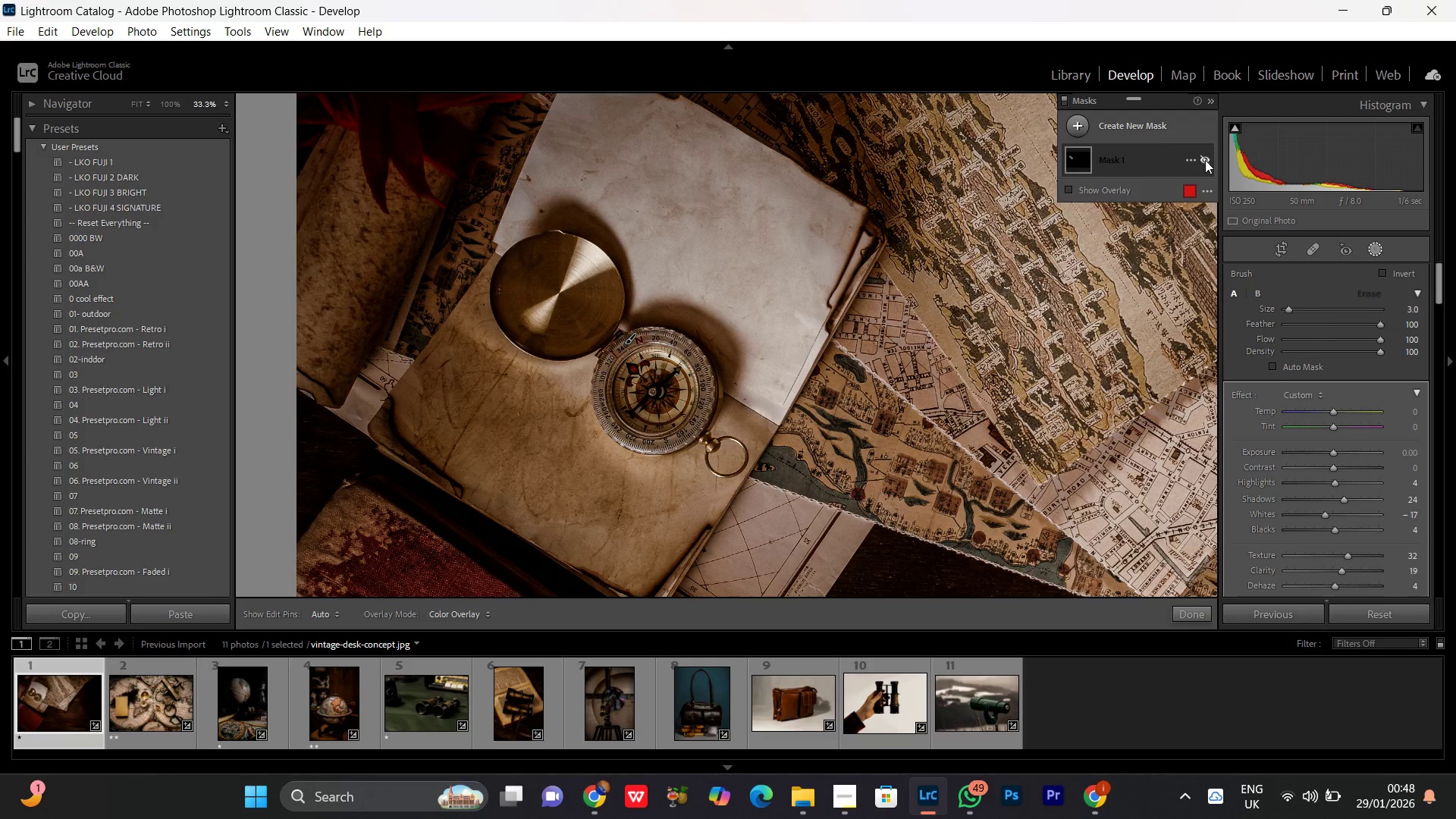 
left_click([1205, 160])
 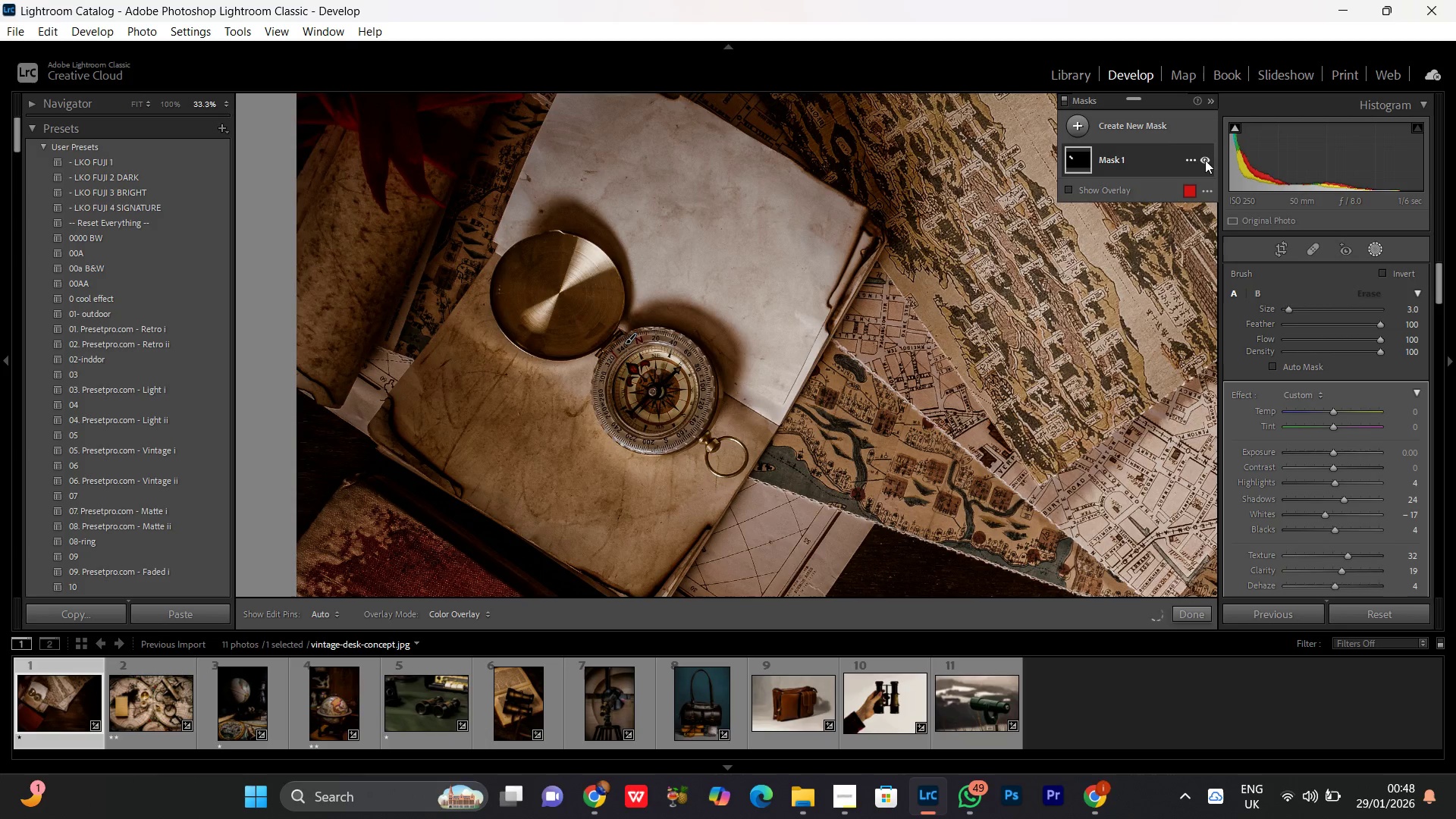 
left_click([1205, 160])
 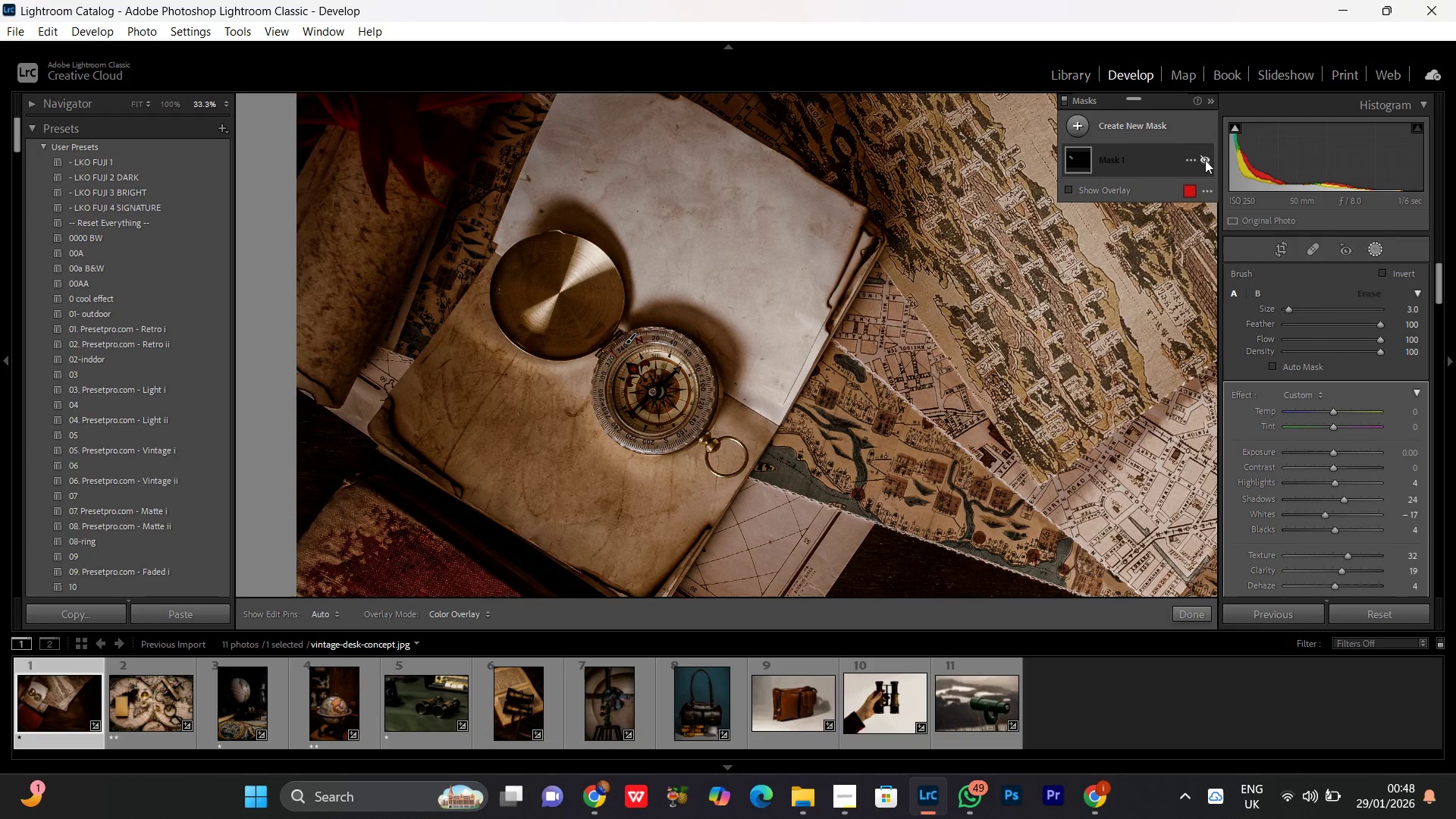 
left_click([1205, 160])
 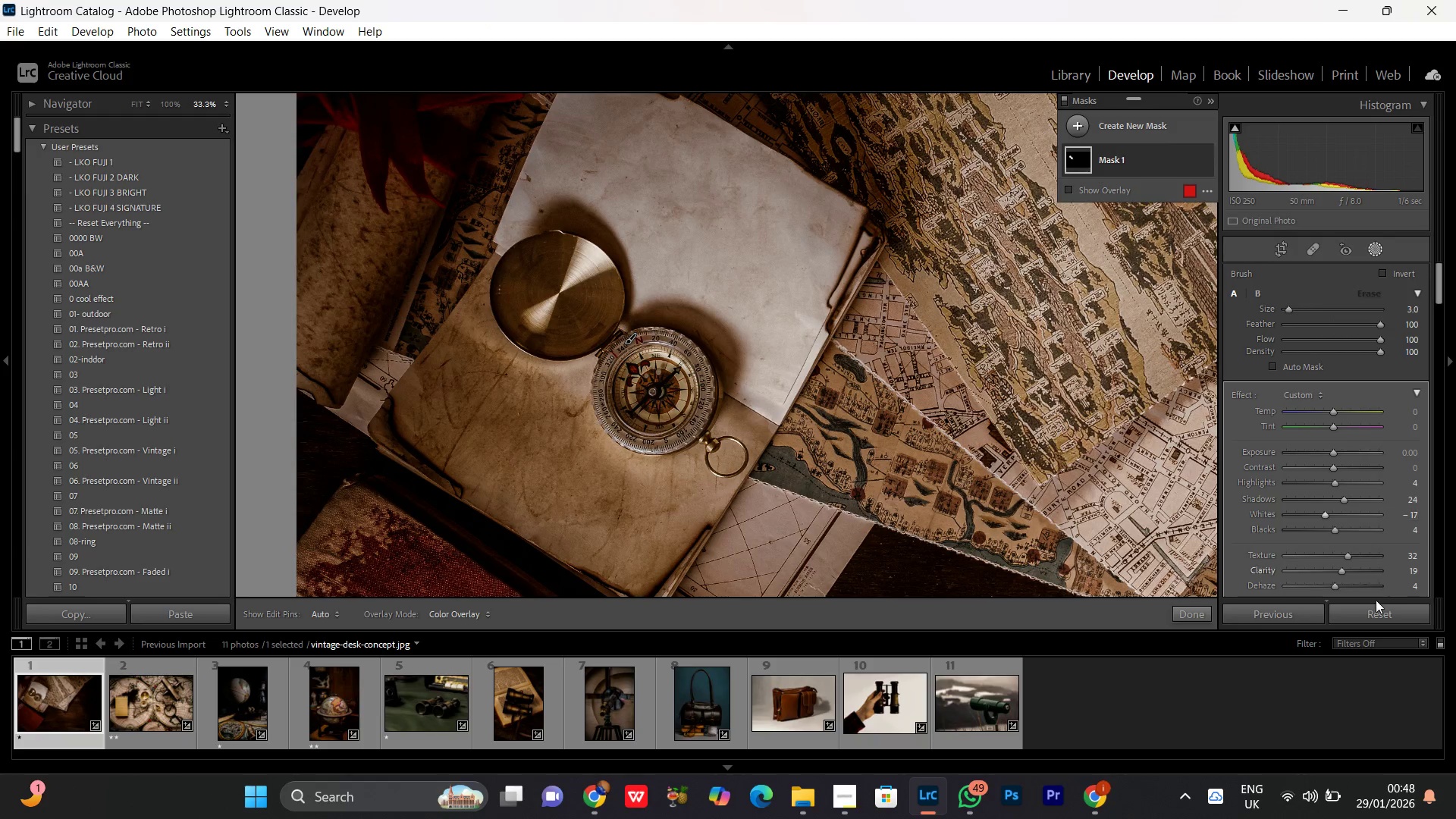 
scroll: coordinate [1361, 565], scroll_direction: down, amount: 1.0
 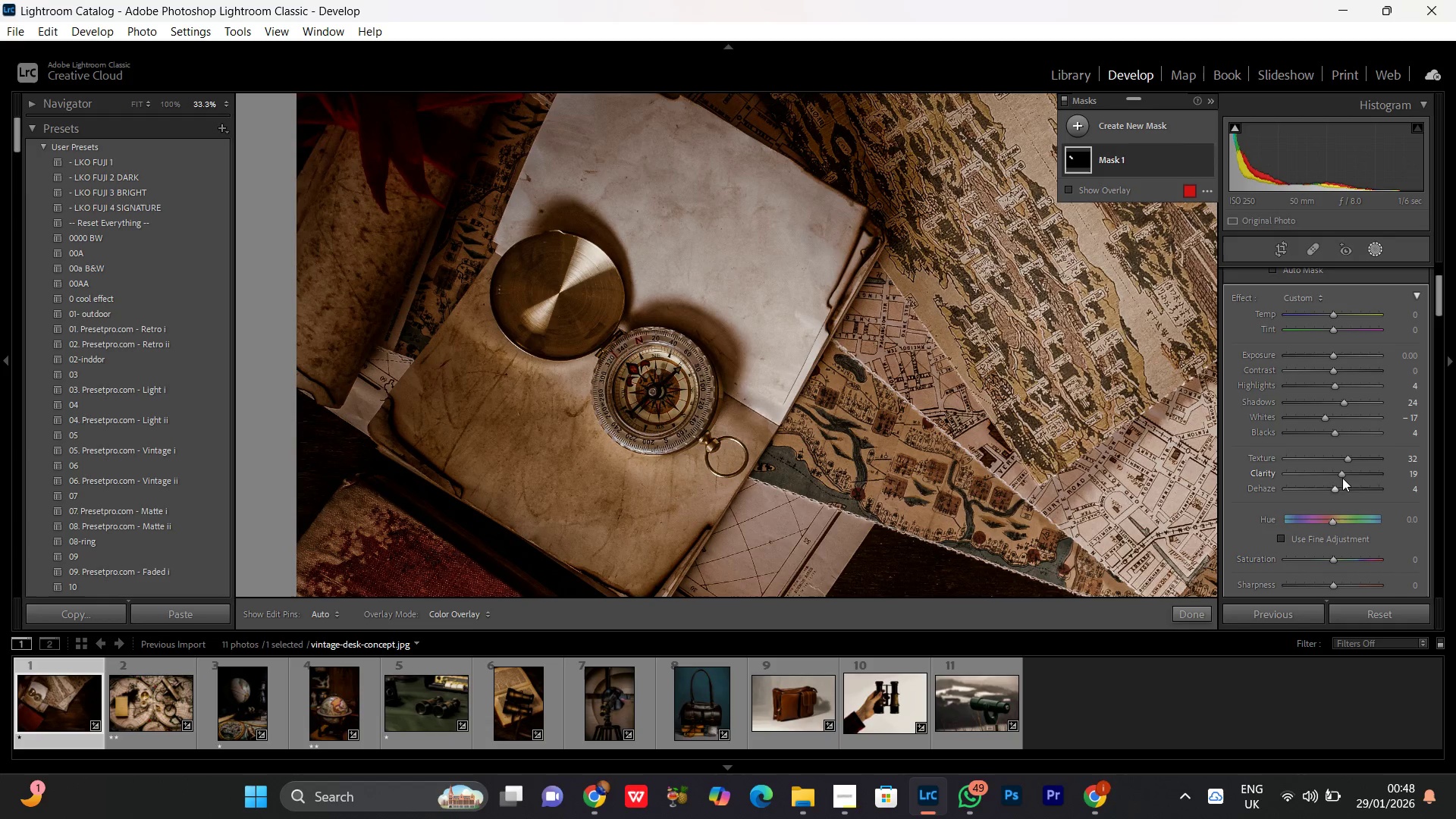 
left_click([1341, 473])
 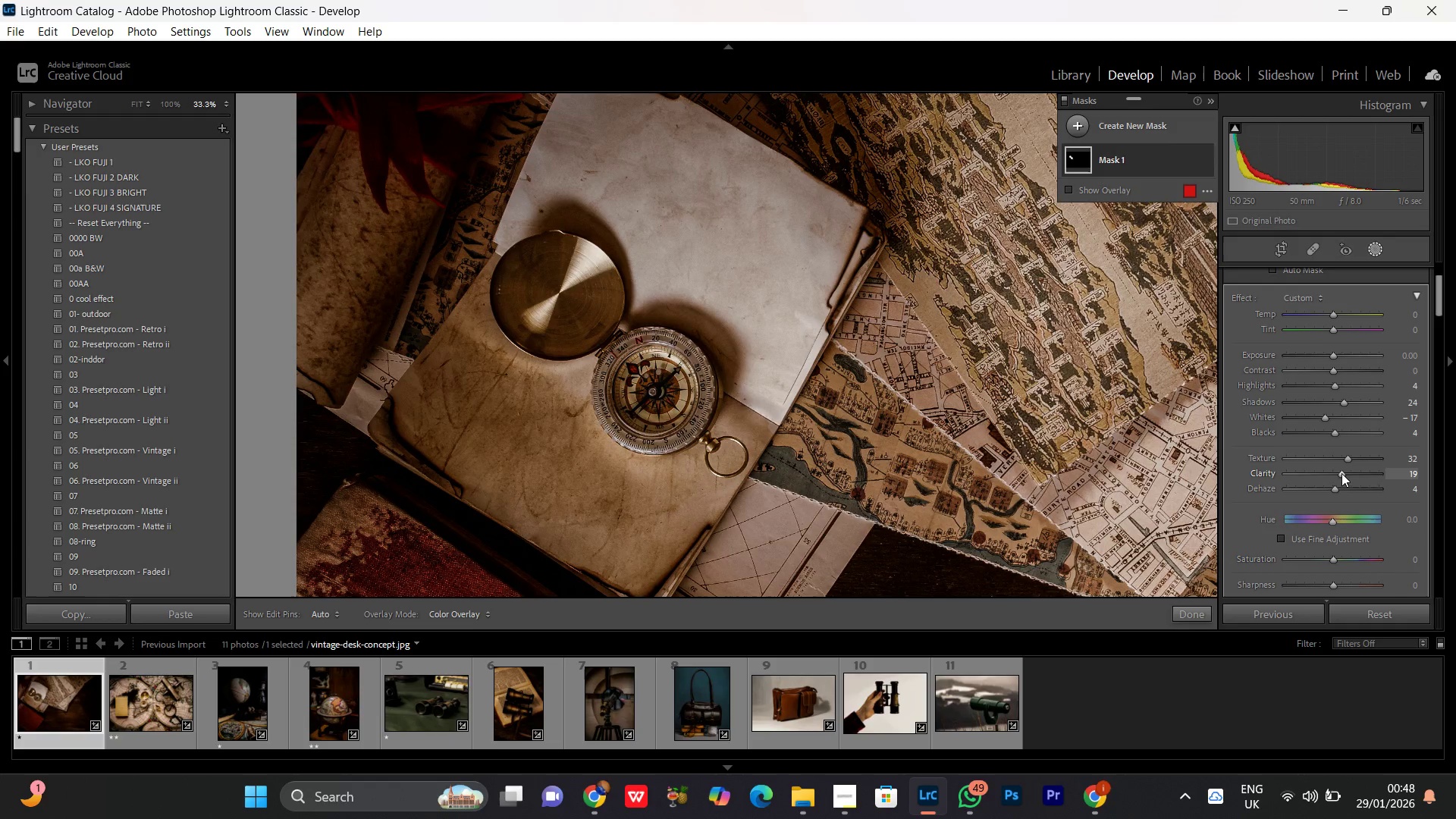 
scroll: coordinate [1341, 473], scroll_direction: up, amount: 1.0
 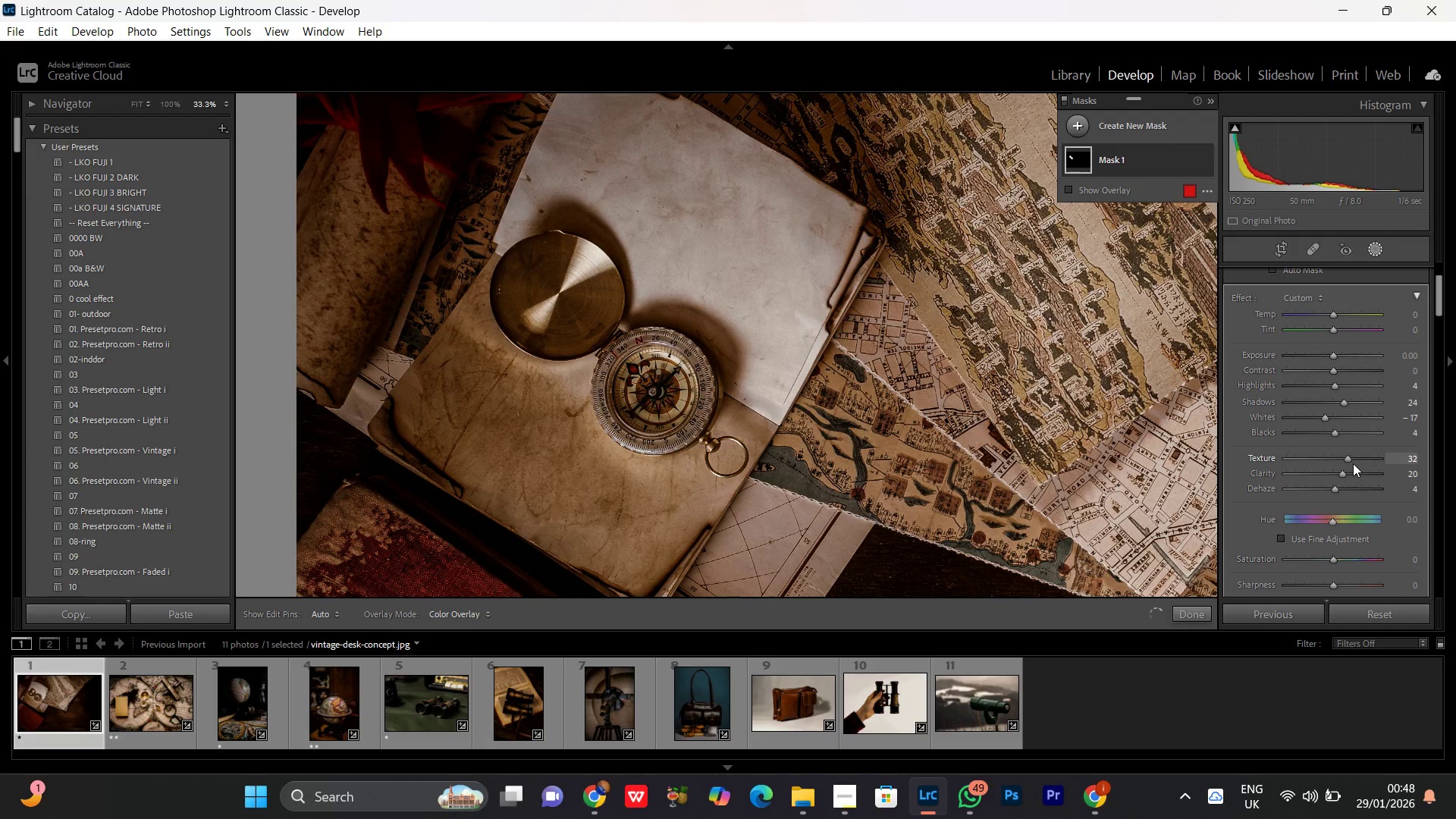 
left_click([1349, 463])
 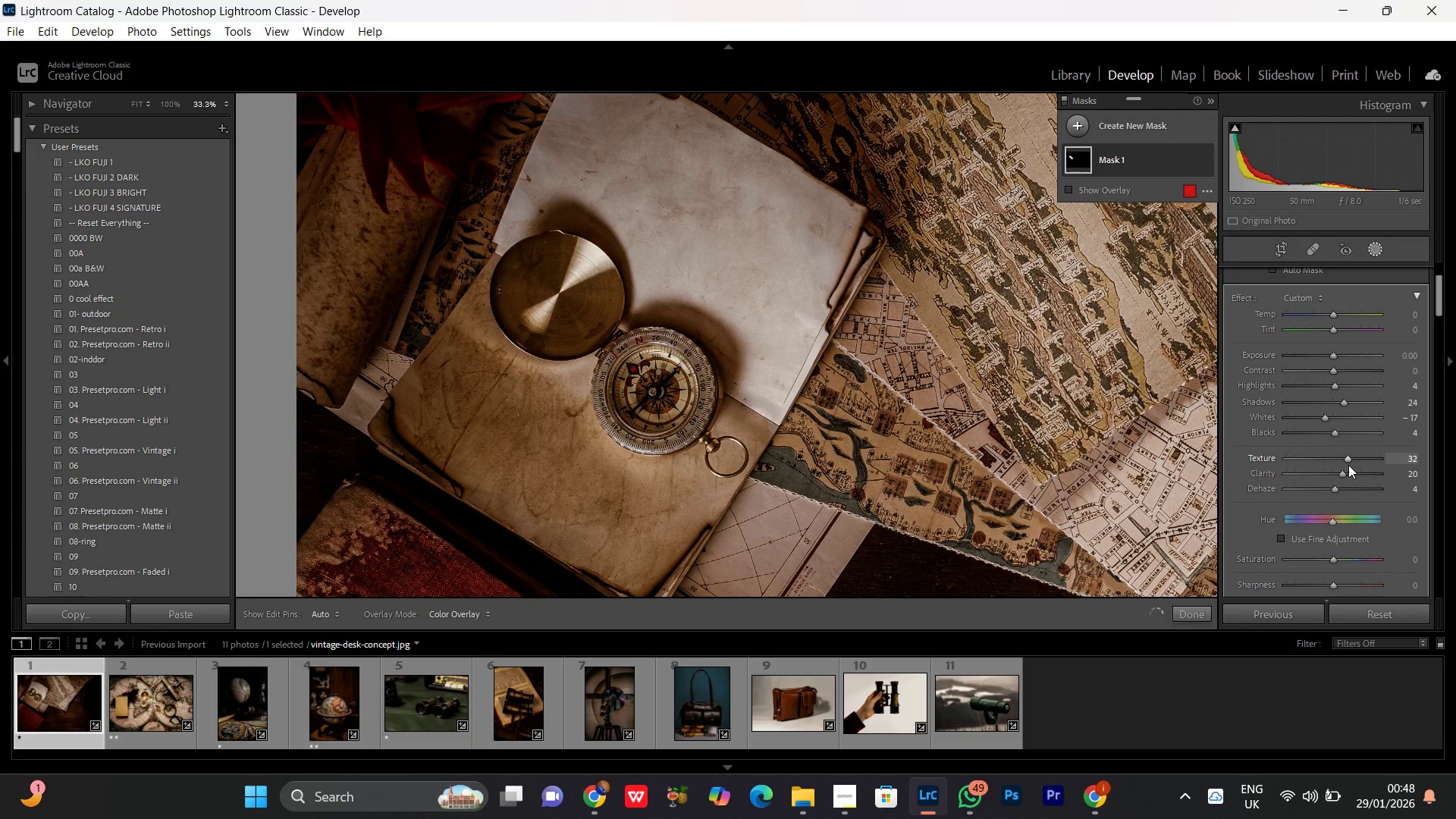 
scroll: coordinate [1346, 457], scroll_direction: down, amount: 5.0
 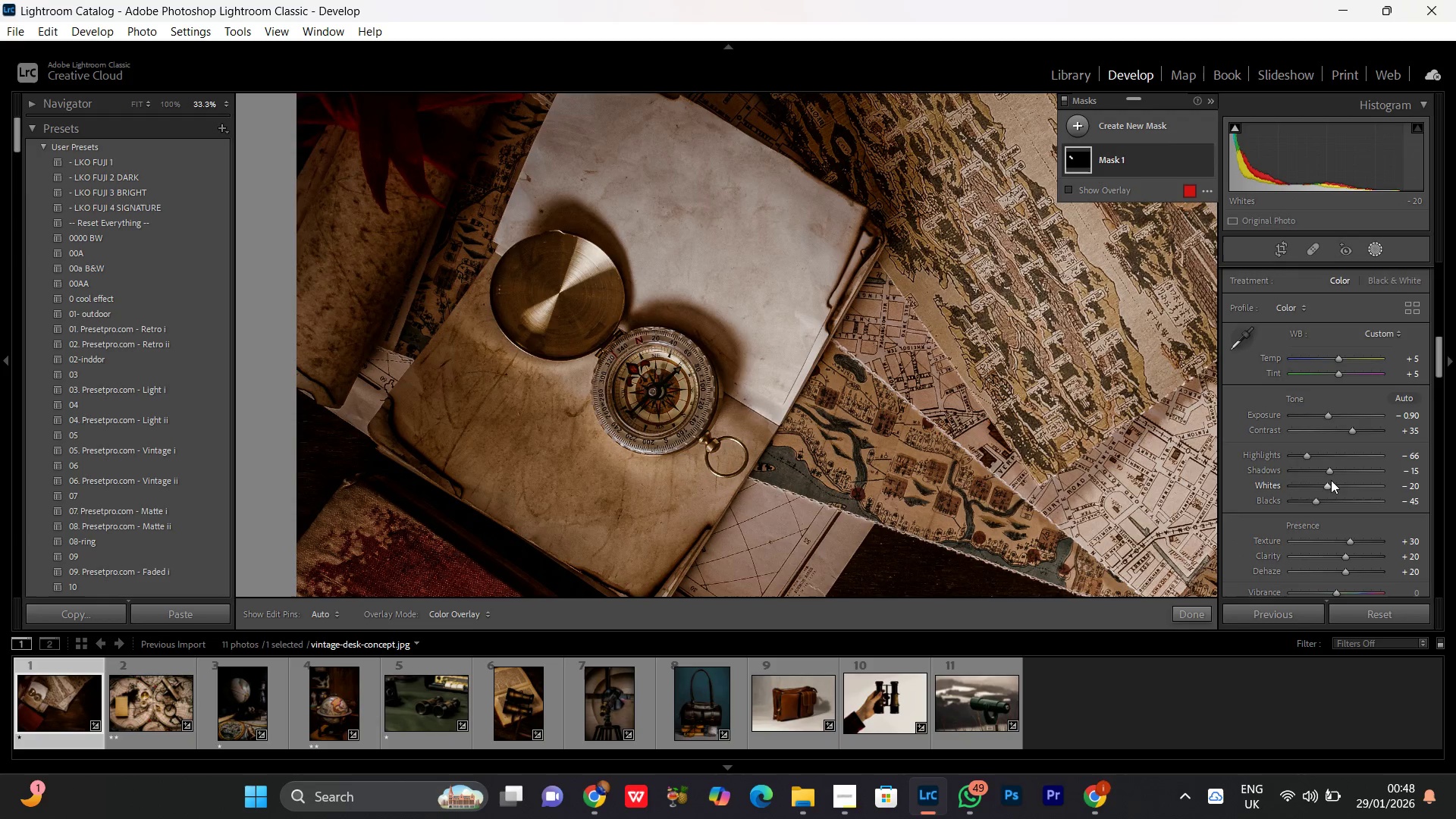 
scroll: coordinate [1315, 462], scroll_direction: up, amount: 7.0
 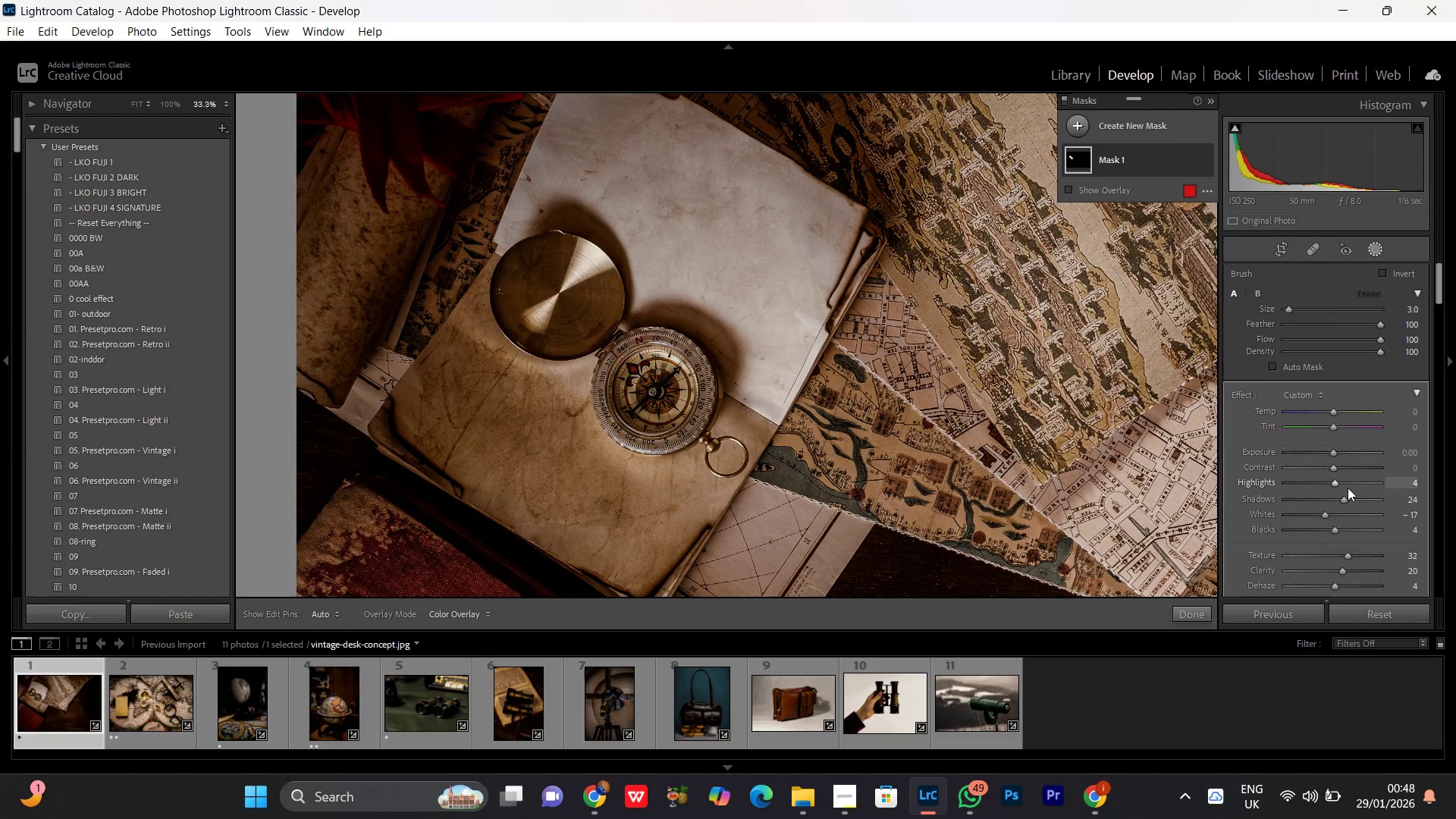 
scroll: coordinate [1348, 488], scroll_direction: down, amount: 1.0
 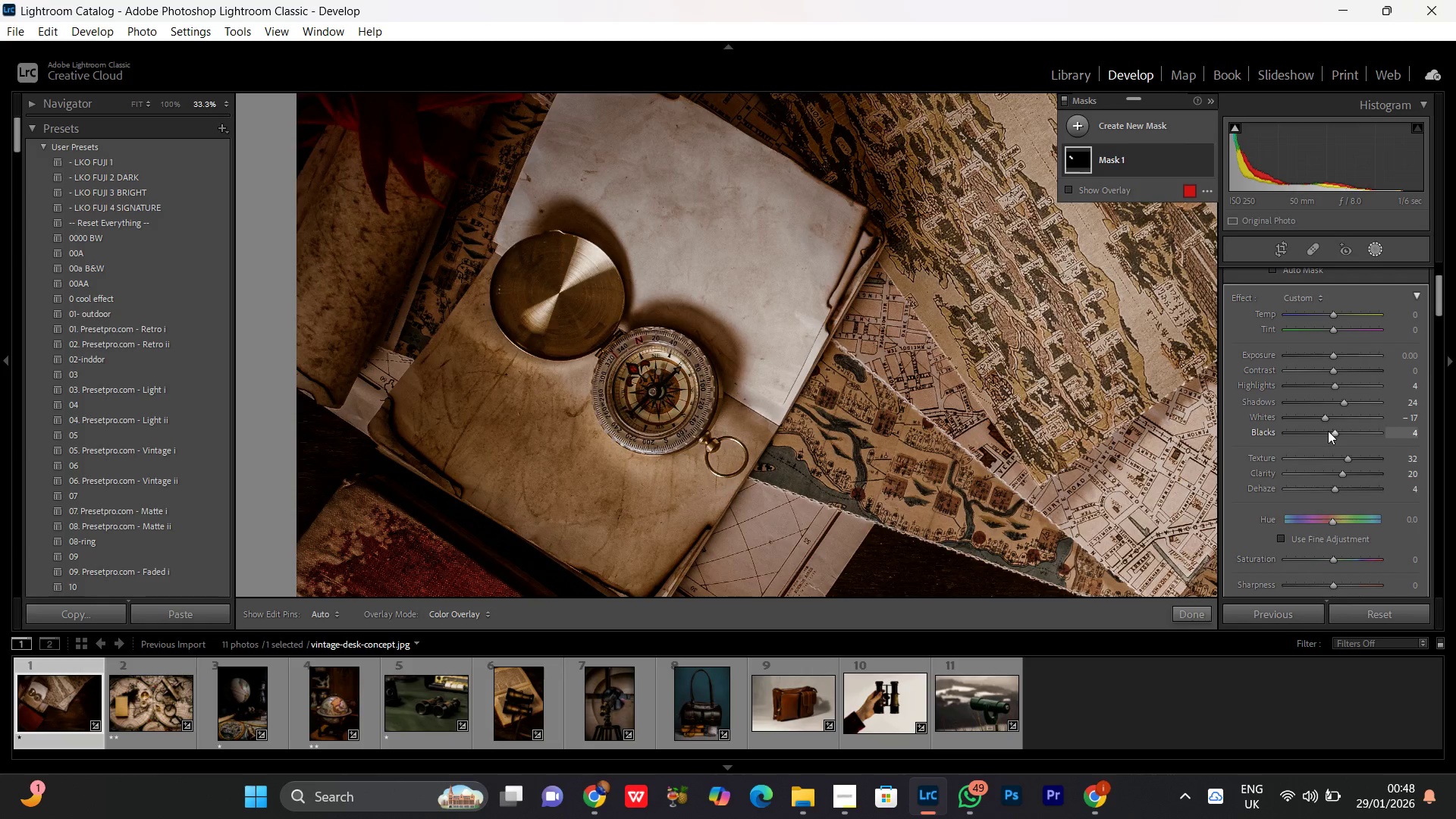 
left_click([1376, 248])
 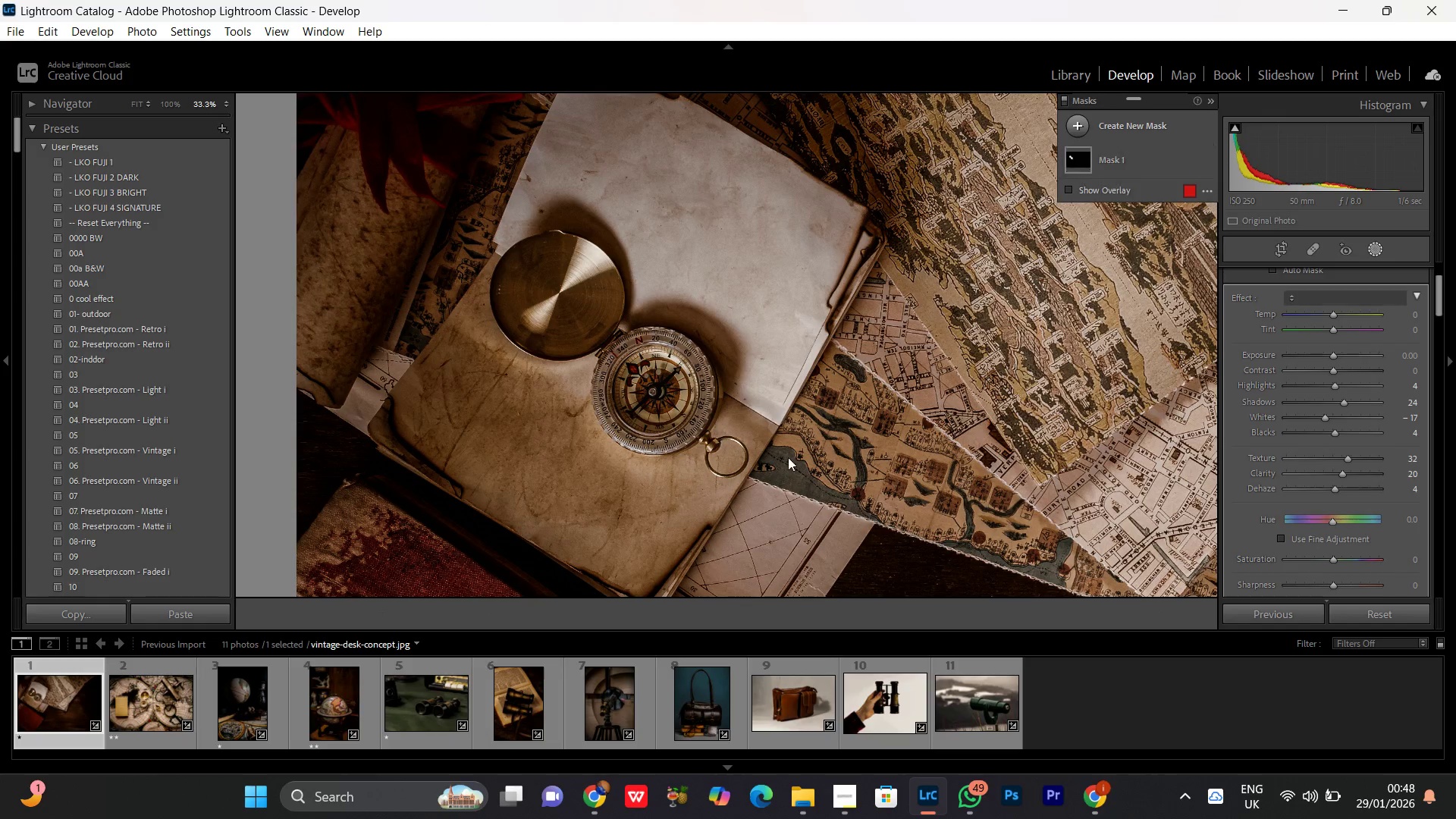 
left_click([780, 409])
 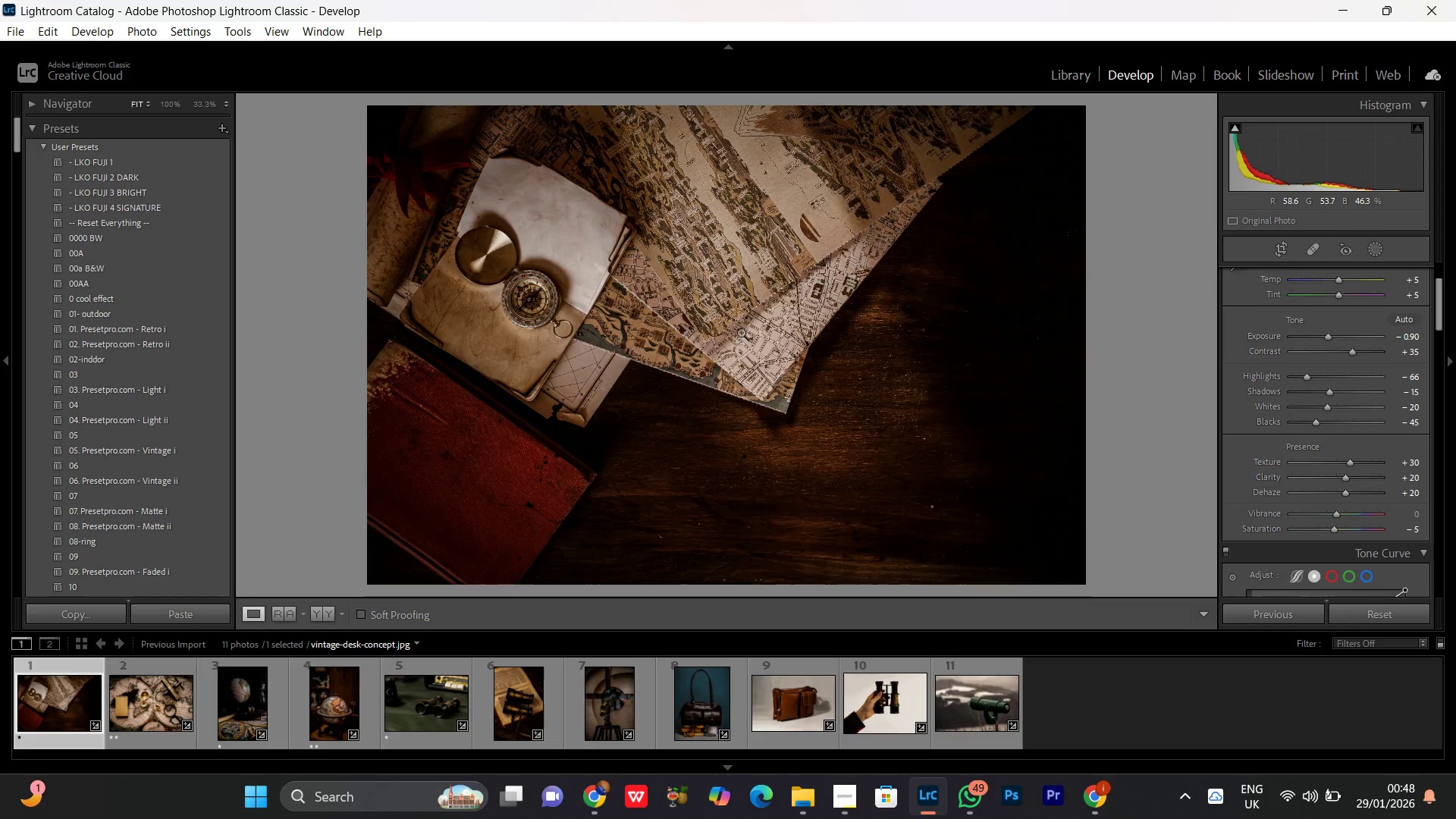 
double_click([741, 332])
 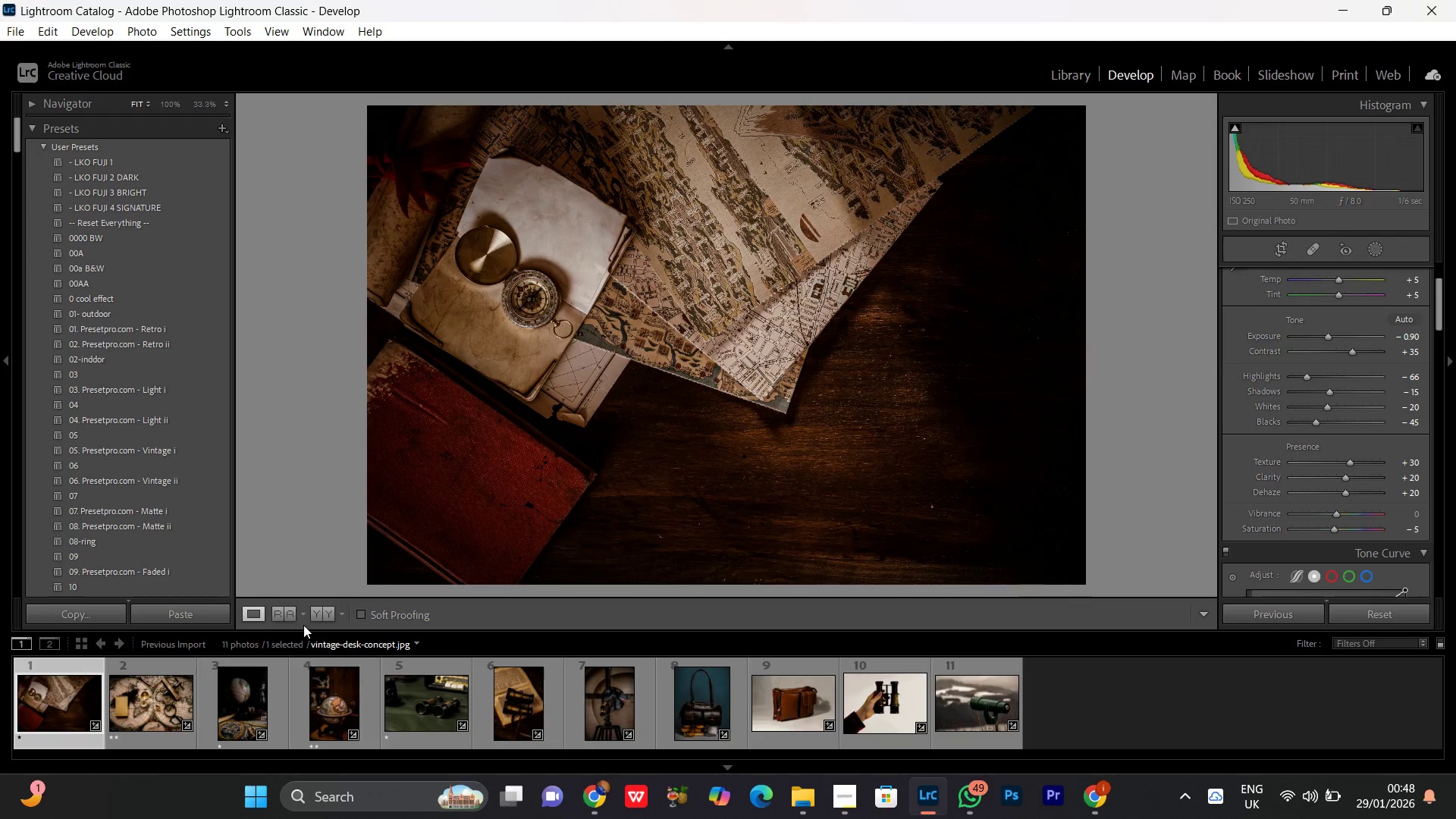 
left_click([318, 610])
 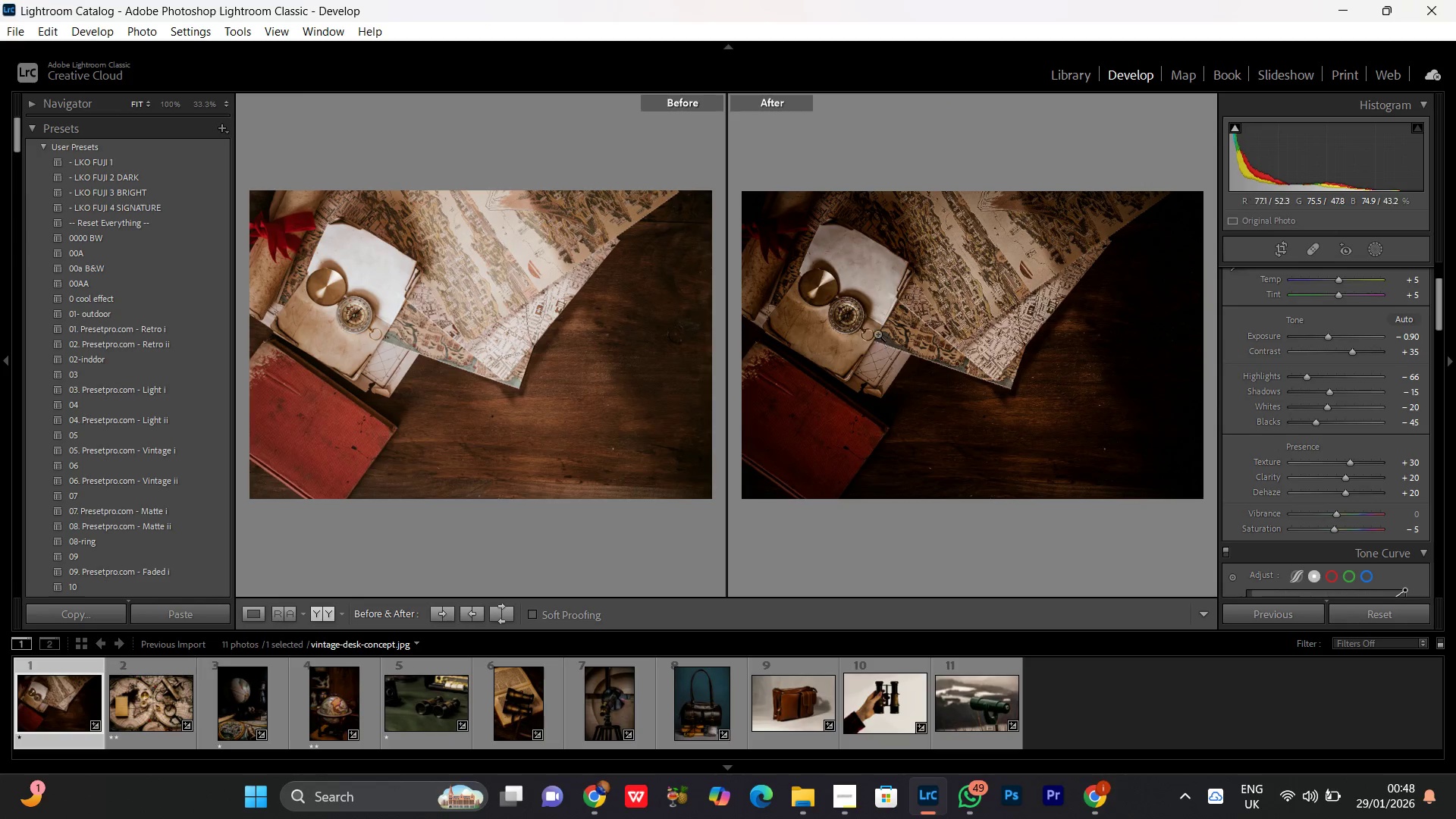 
double_click([855, 317])
 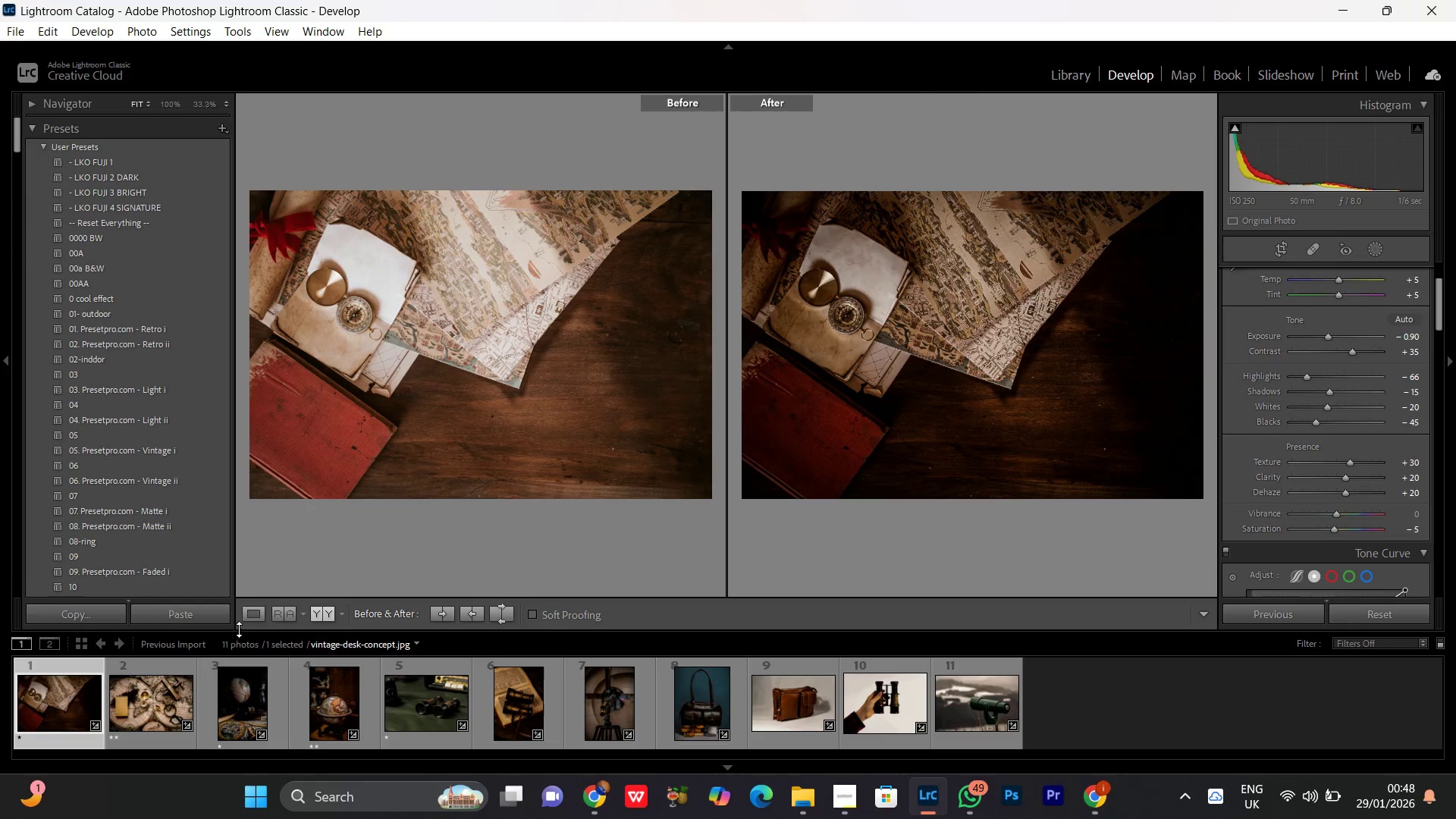 
left_click([250, 621])
 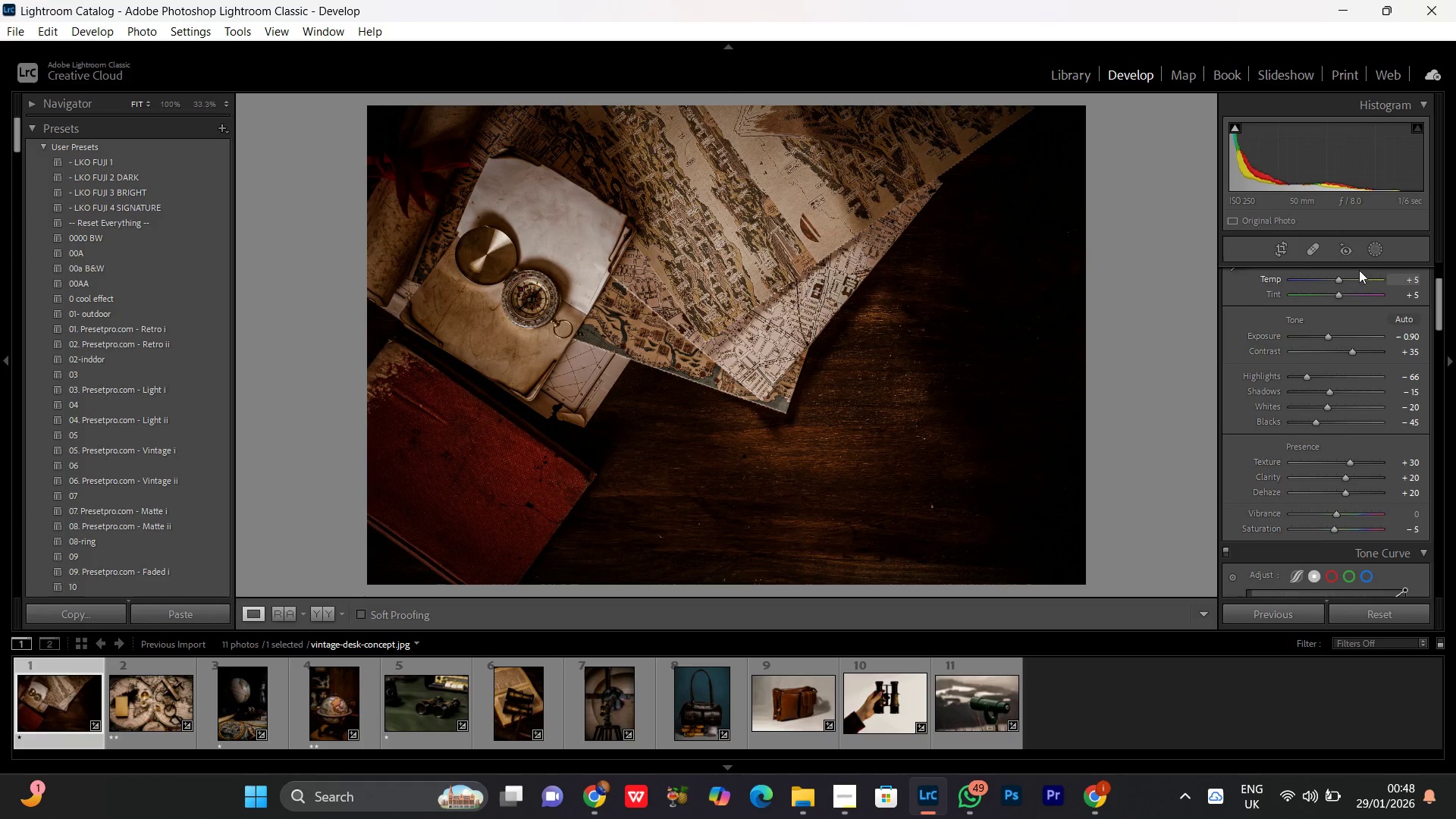 
left_click([1370, 256])
 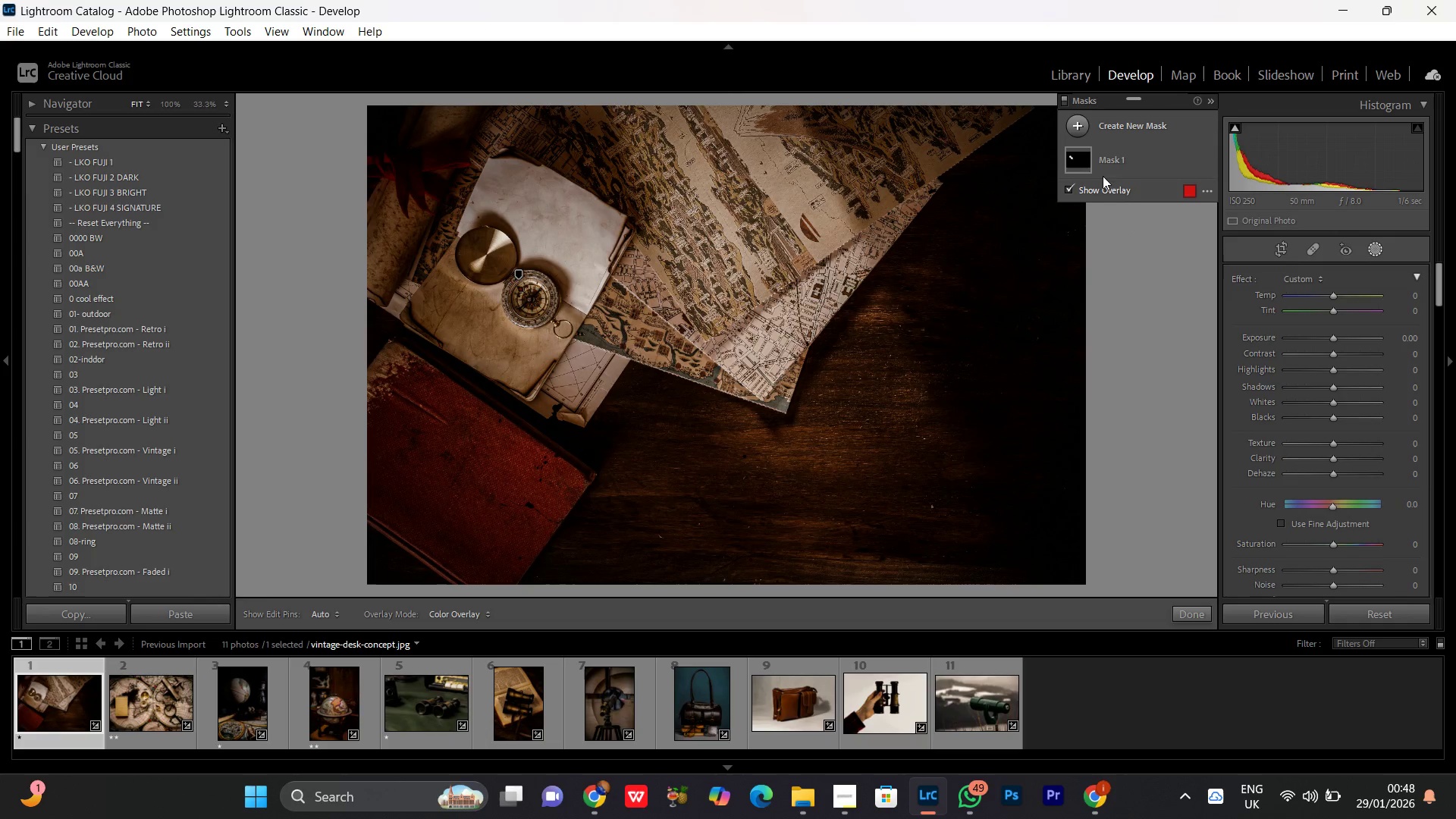 
left_click([1117, 162])
 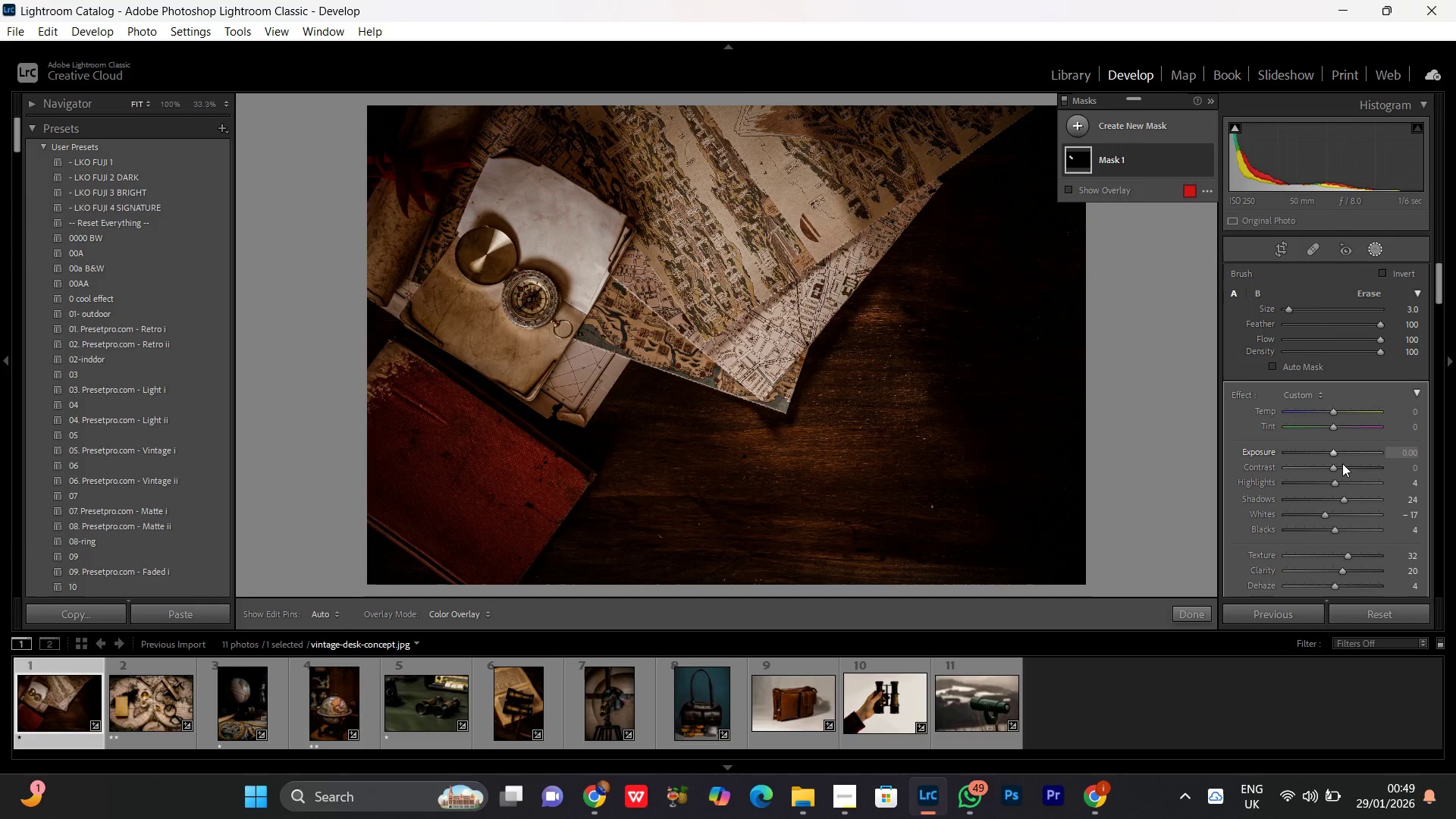 
left_click_drag(start_coordinate=[1339, 453], to_coordinate=[1348, 452])
 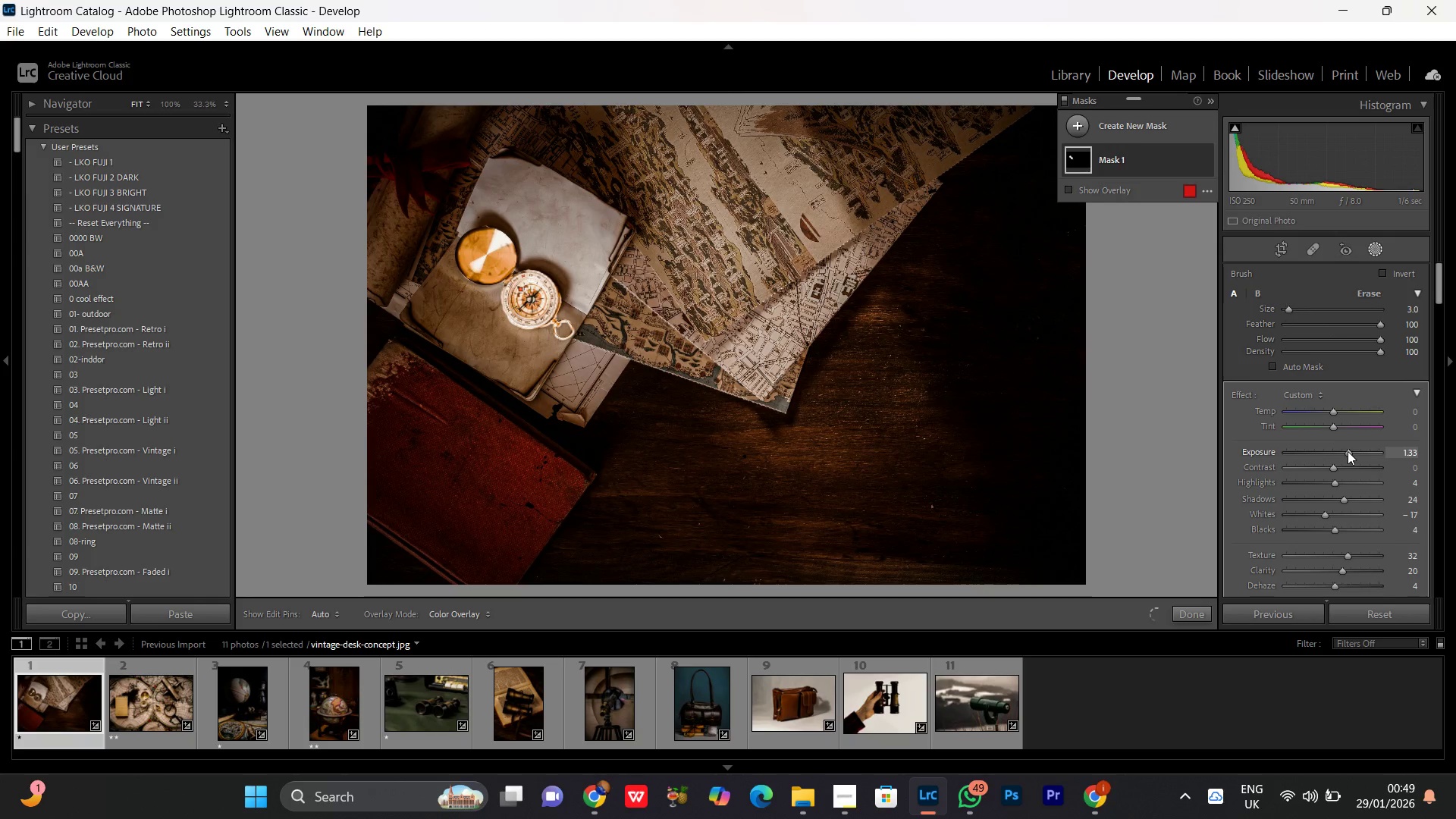 
double_click([1348, 451])
 